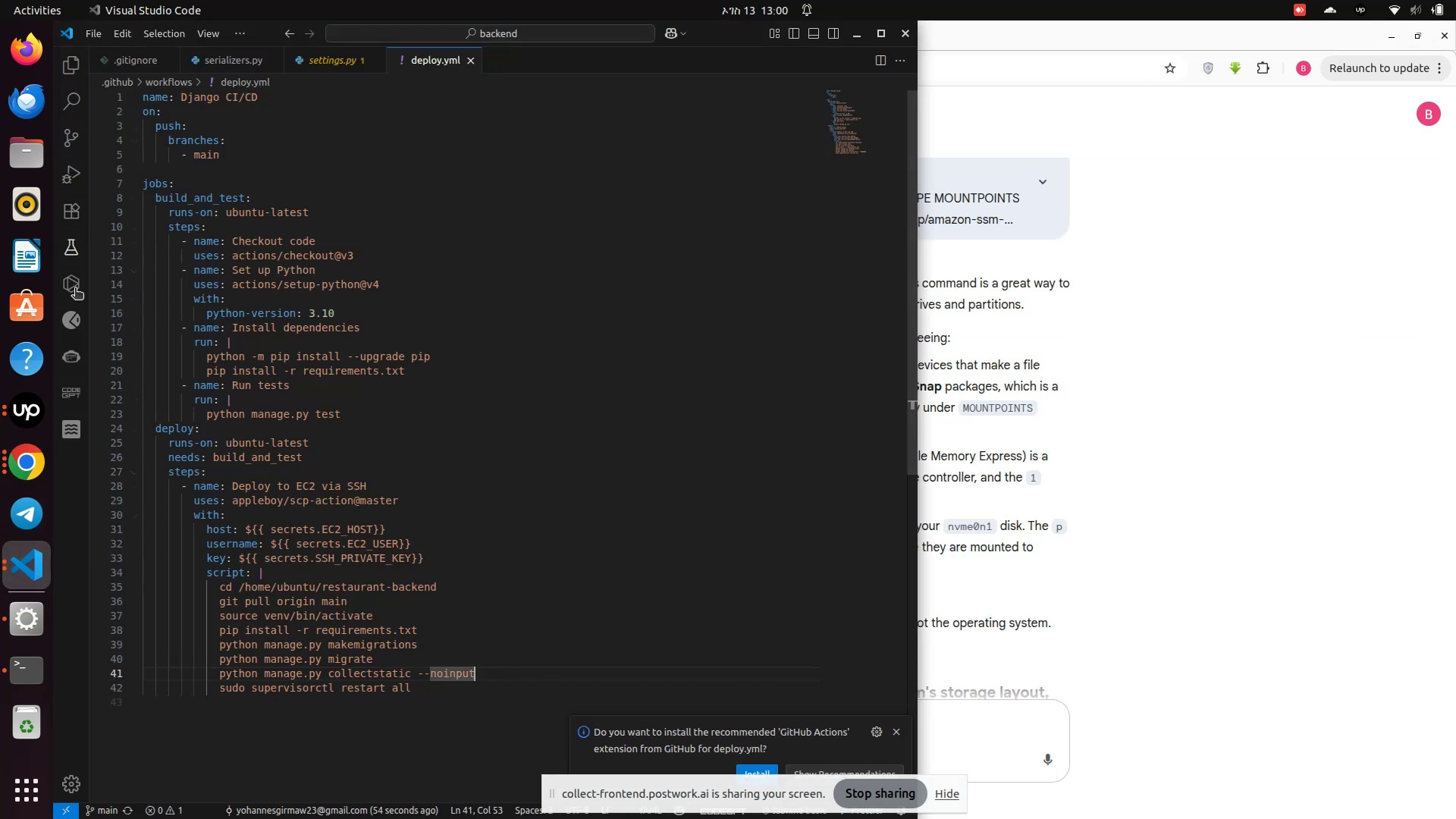 
left_click([12, 563])
 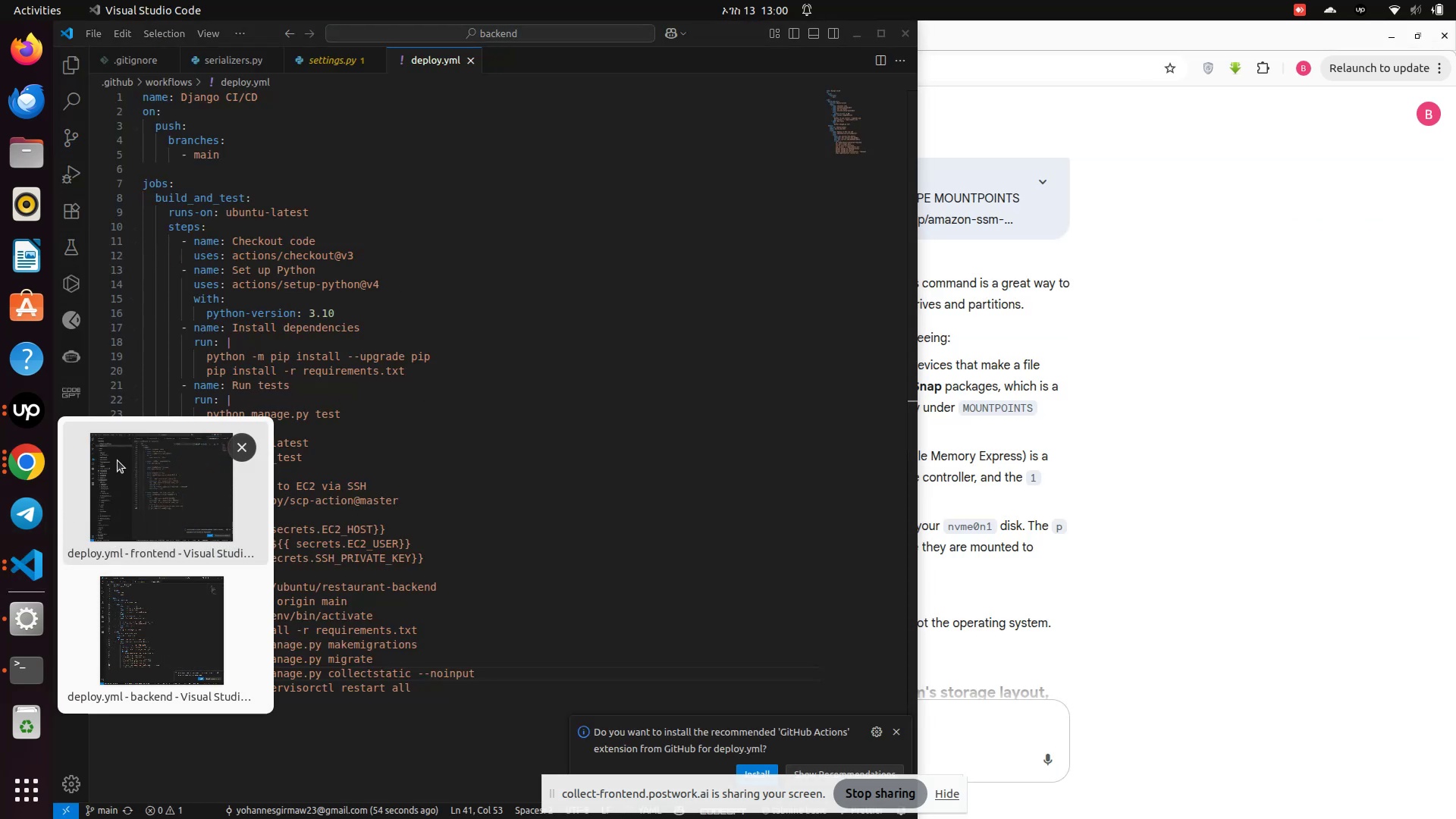 
left_click([118, 460])
 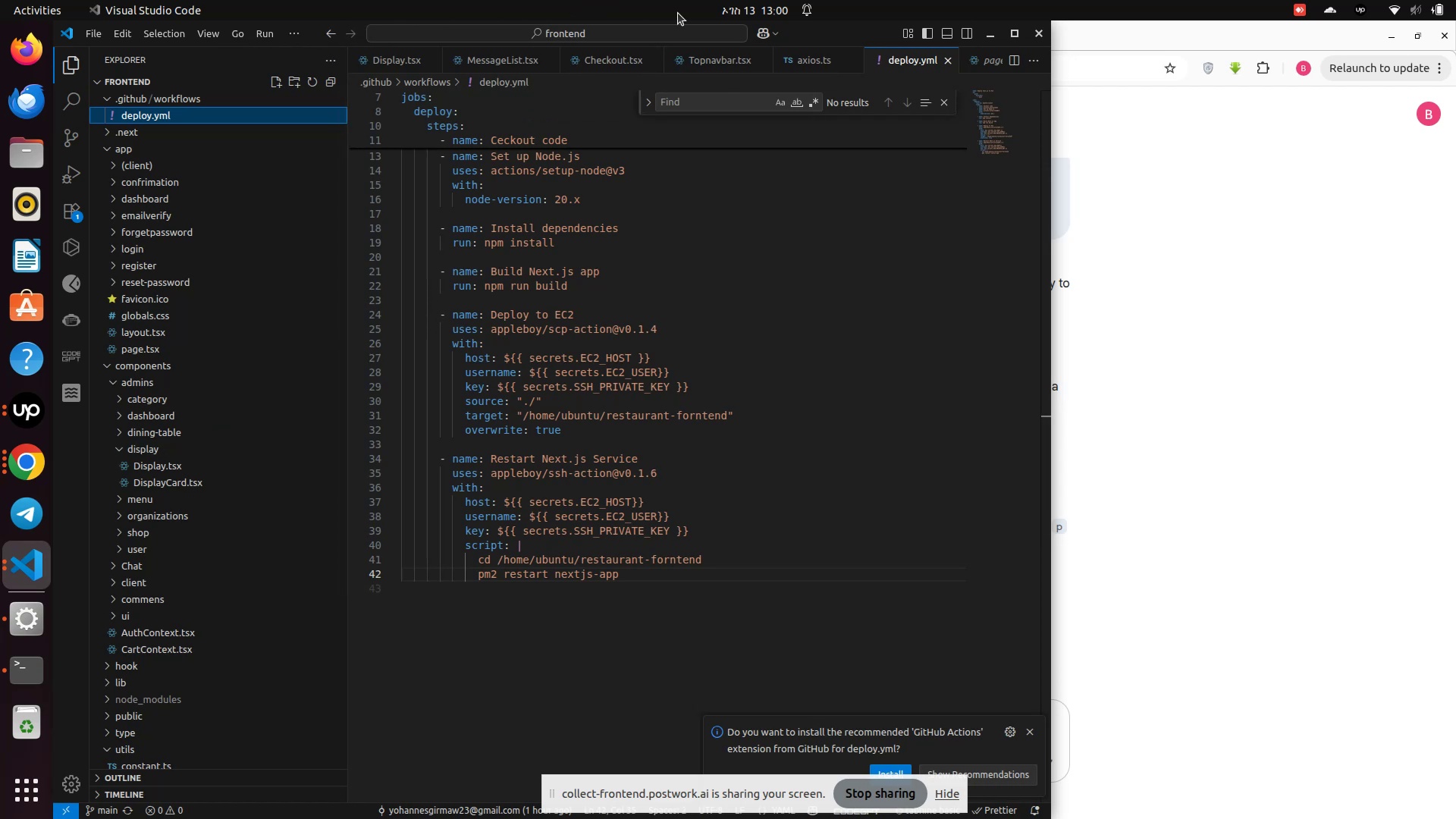 
left_click_drag(start_coordinate=[432, 2], to_coordinate=[550, 6])
 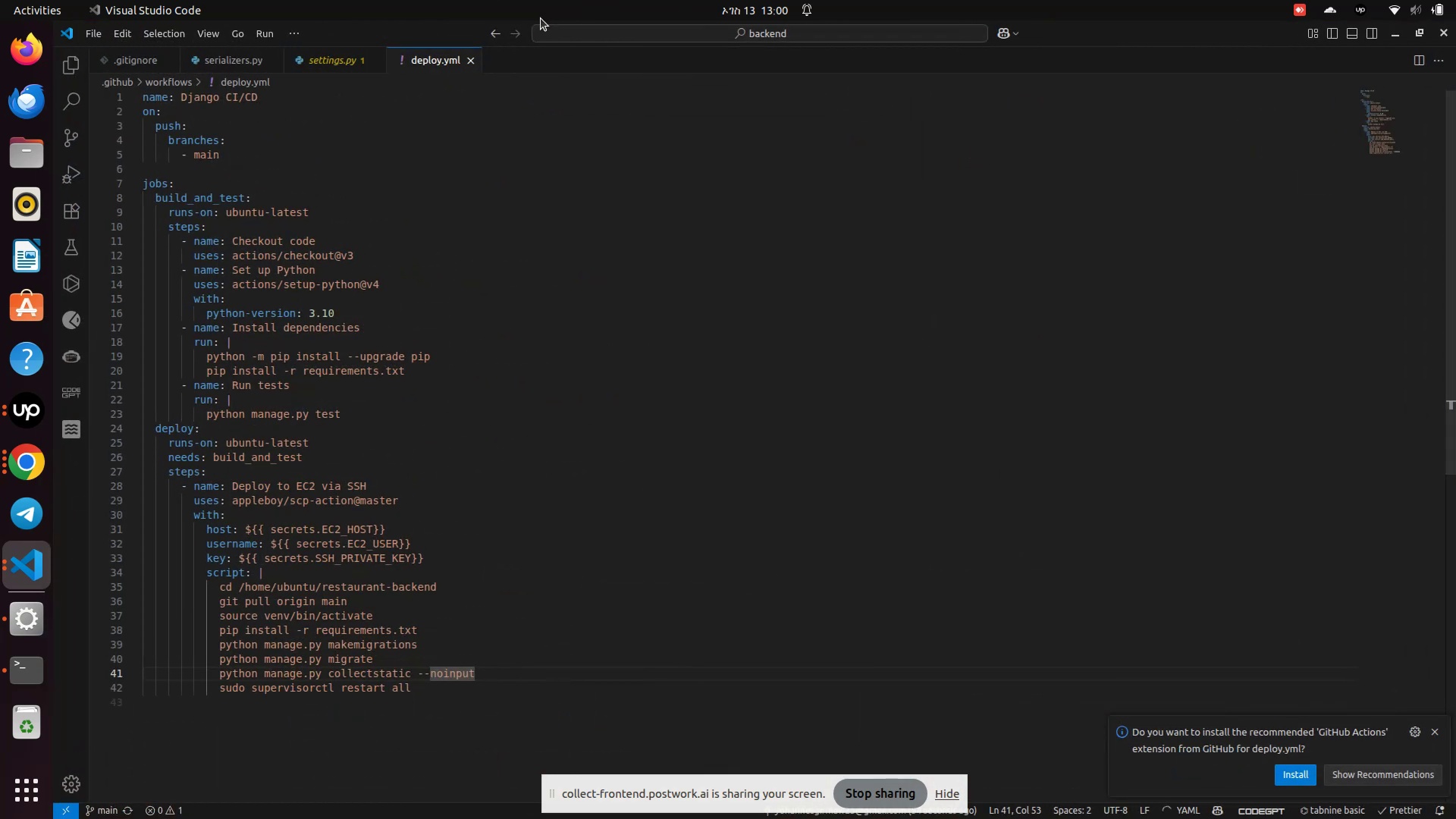 
left_click([541, 18])
 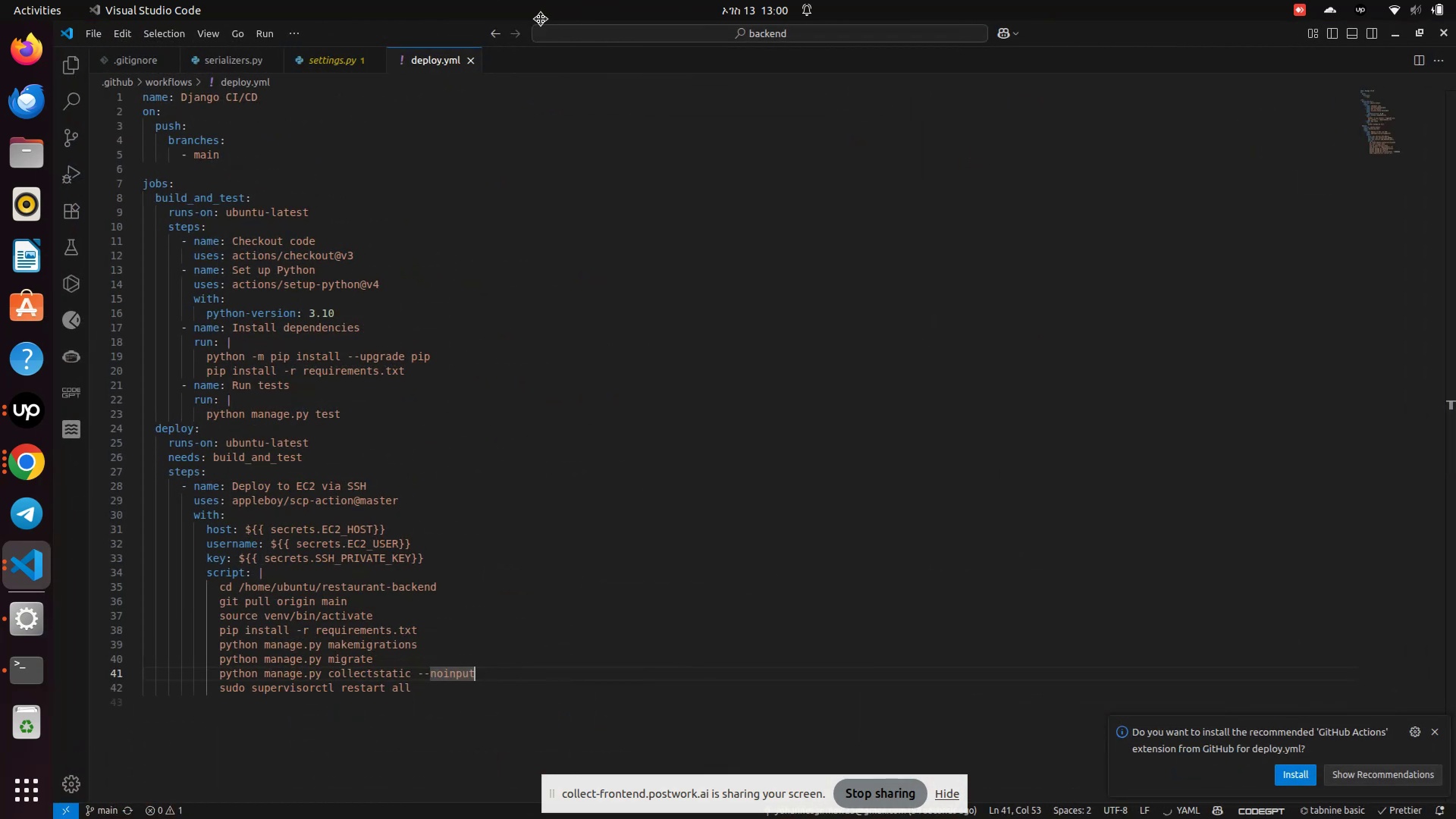 
left_click([541, 18])
 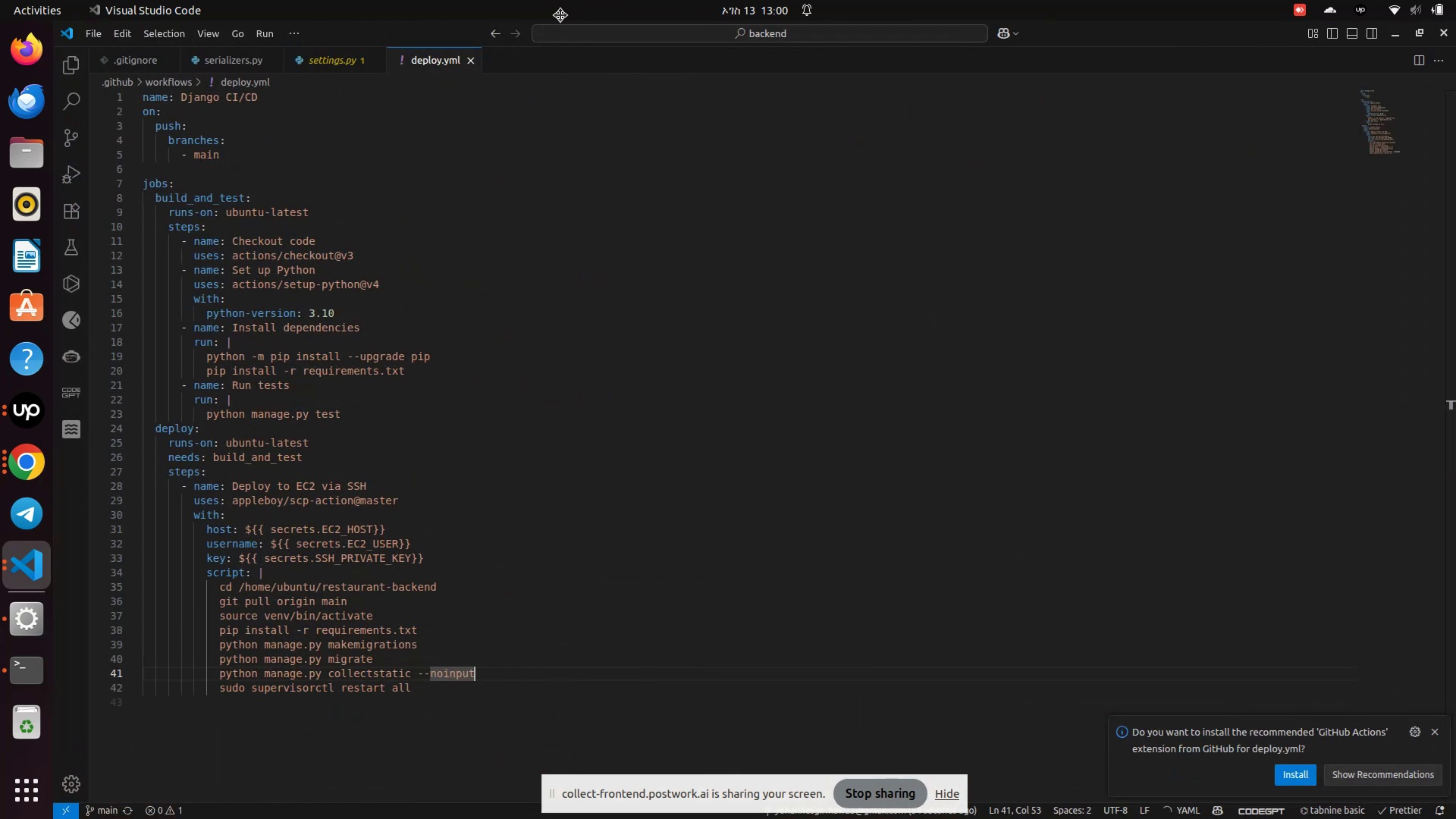 
double_click([560, 14])
 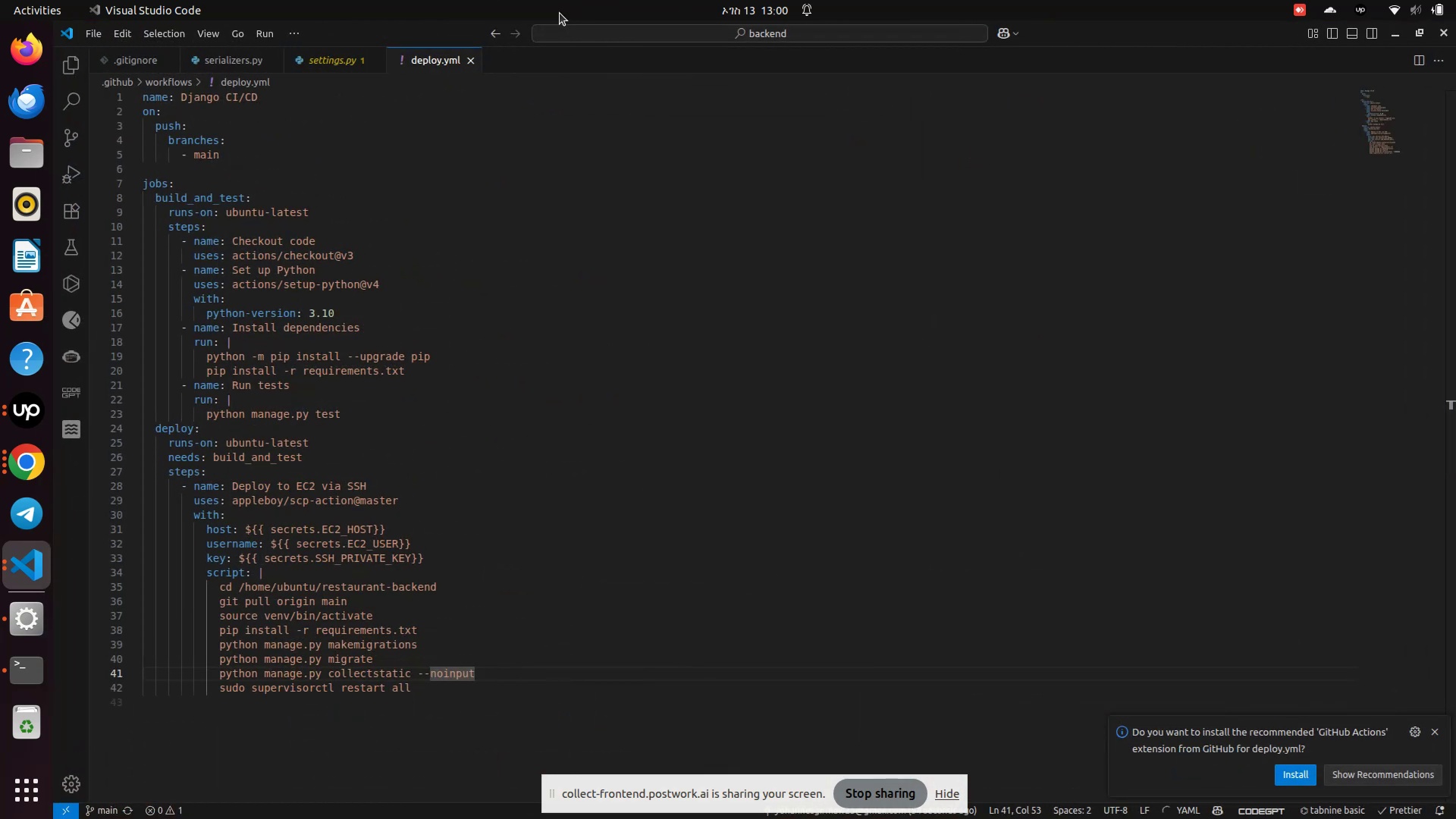 
left_click_drag(start_coordinate=[560, 13], to_coordinate=[0, 221])
 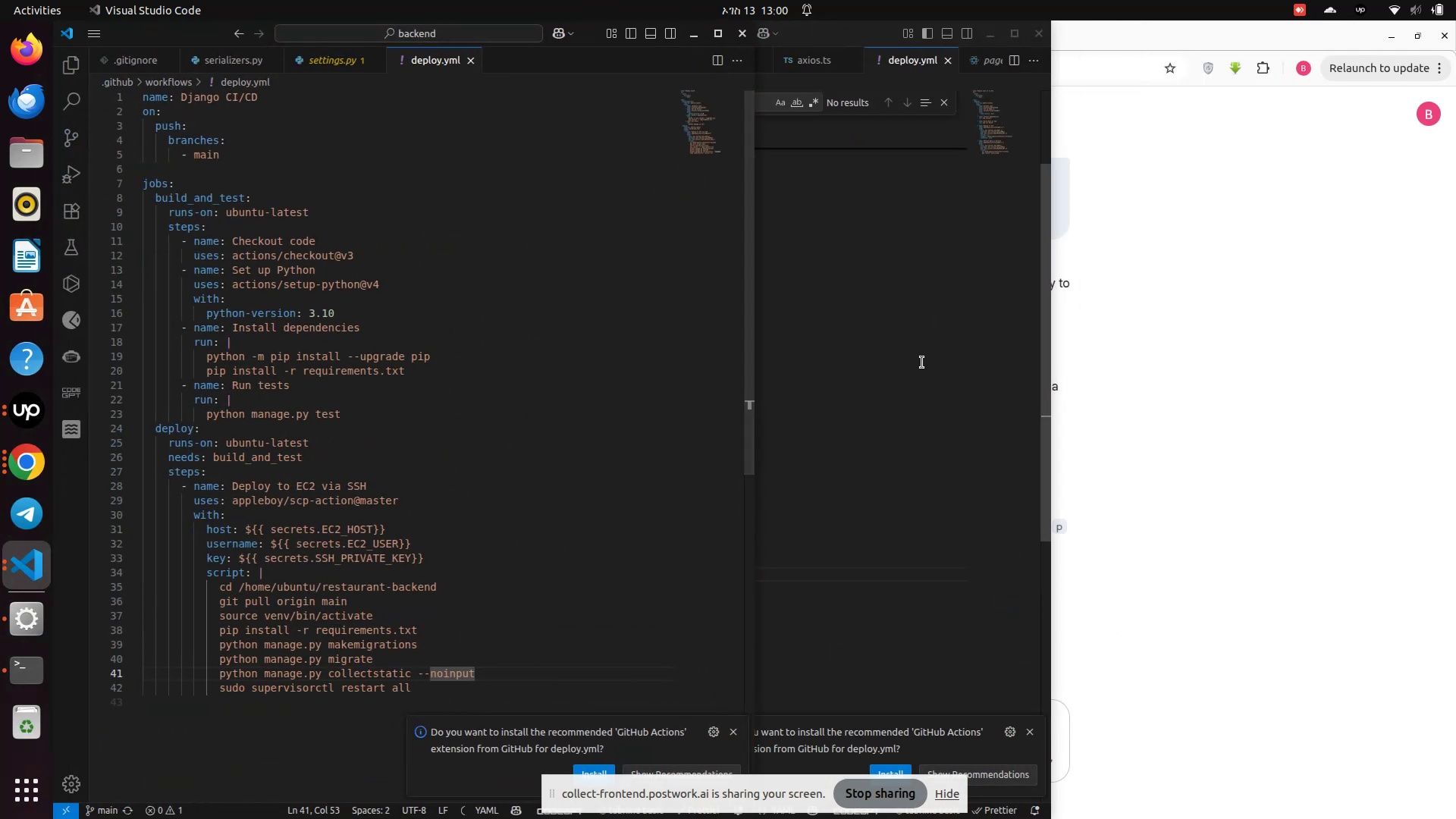 
left_click([922, 362])
 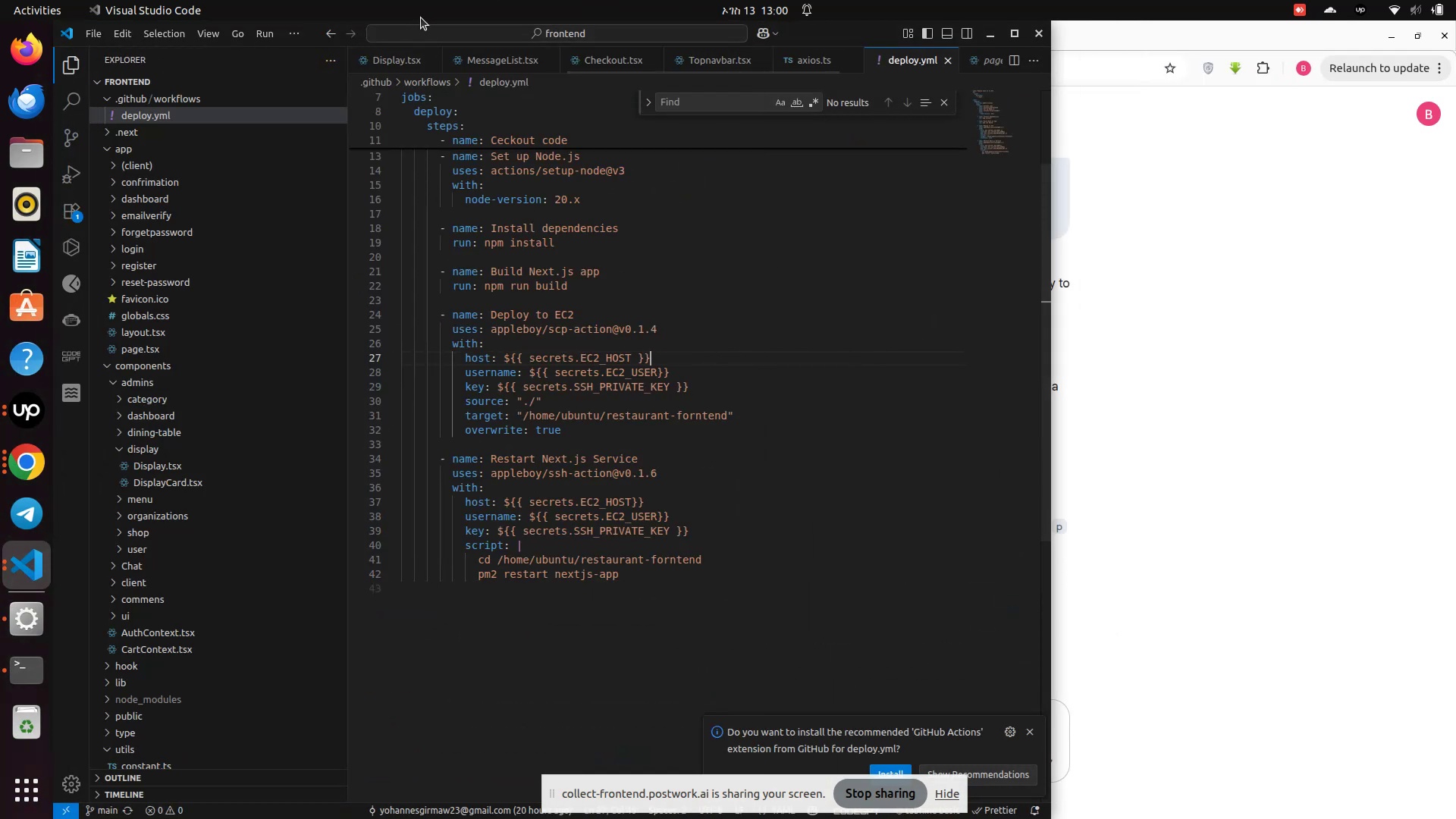 
left_click_drag(start_coordinate=[421, 16], to_coordinate=[1455, 191])
 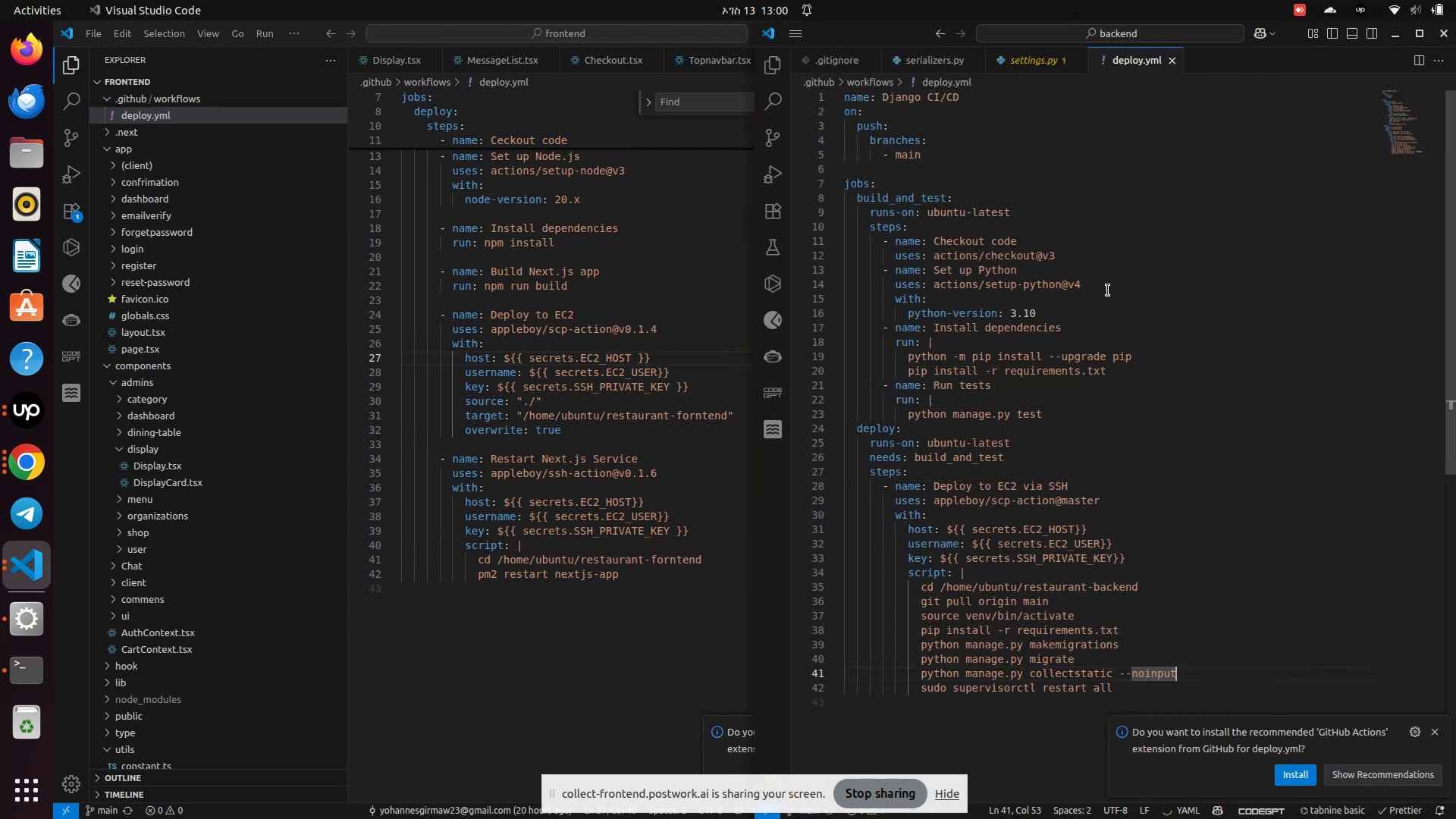 
left_click([1119, 356])
 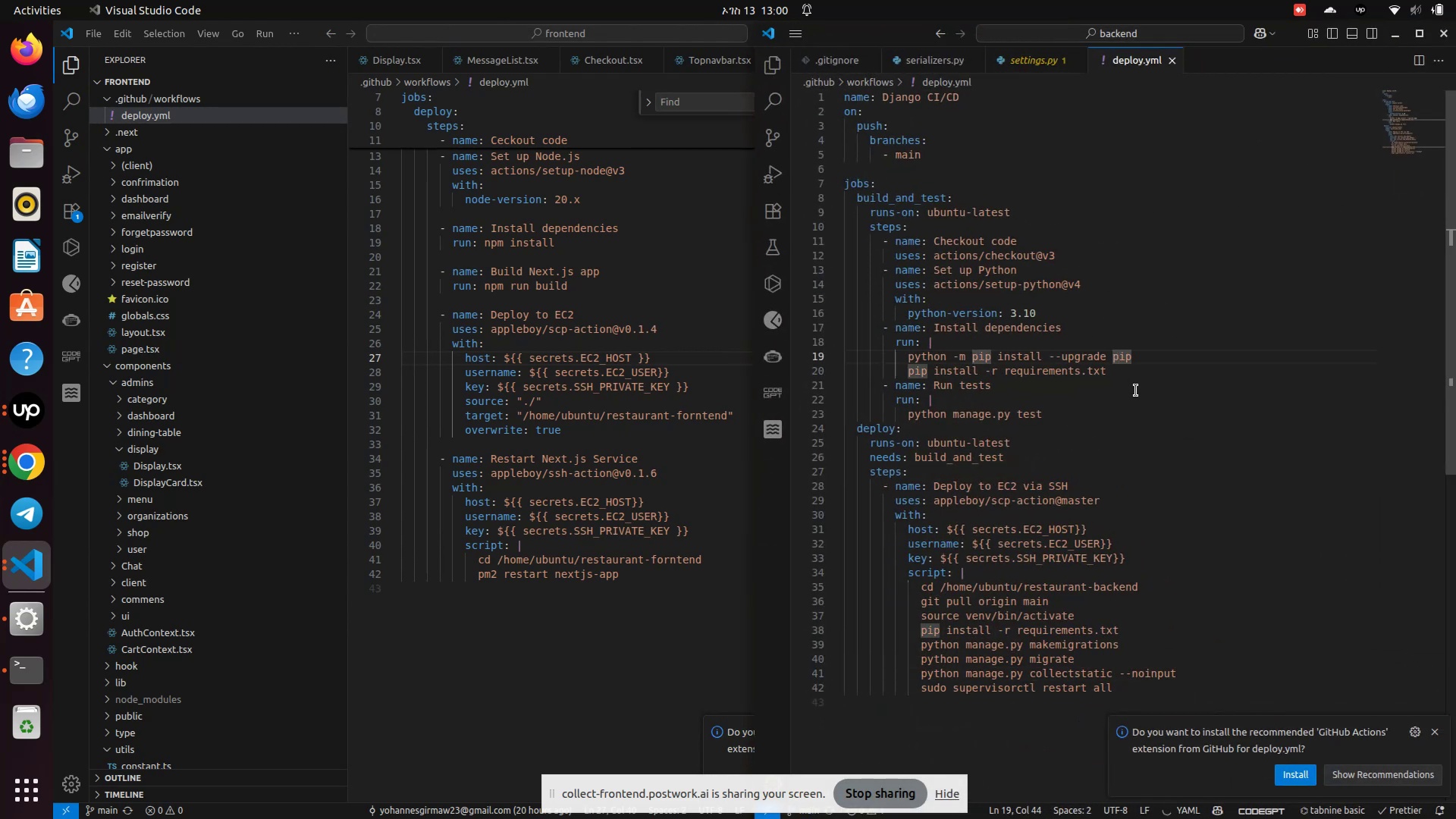 
left_click([1136, 391])
 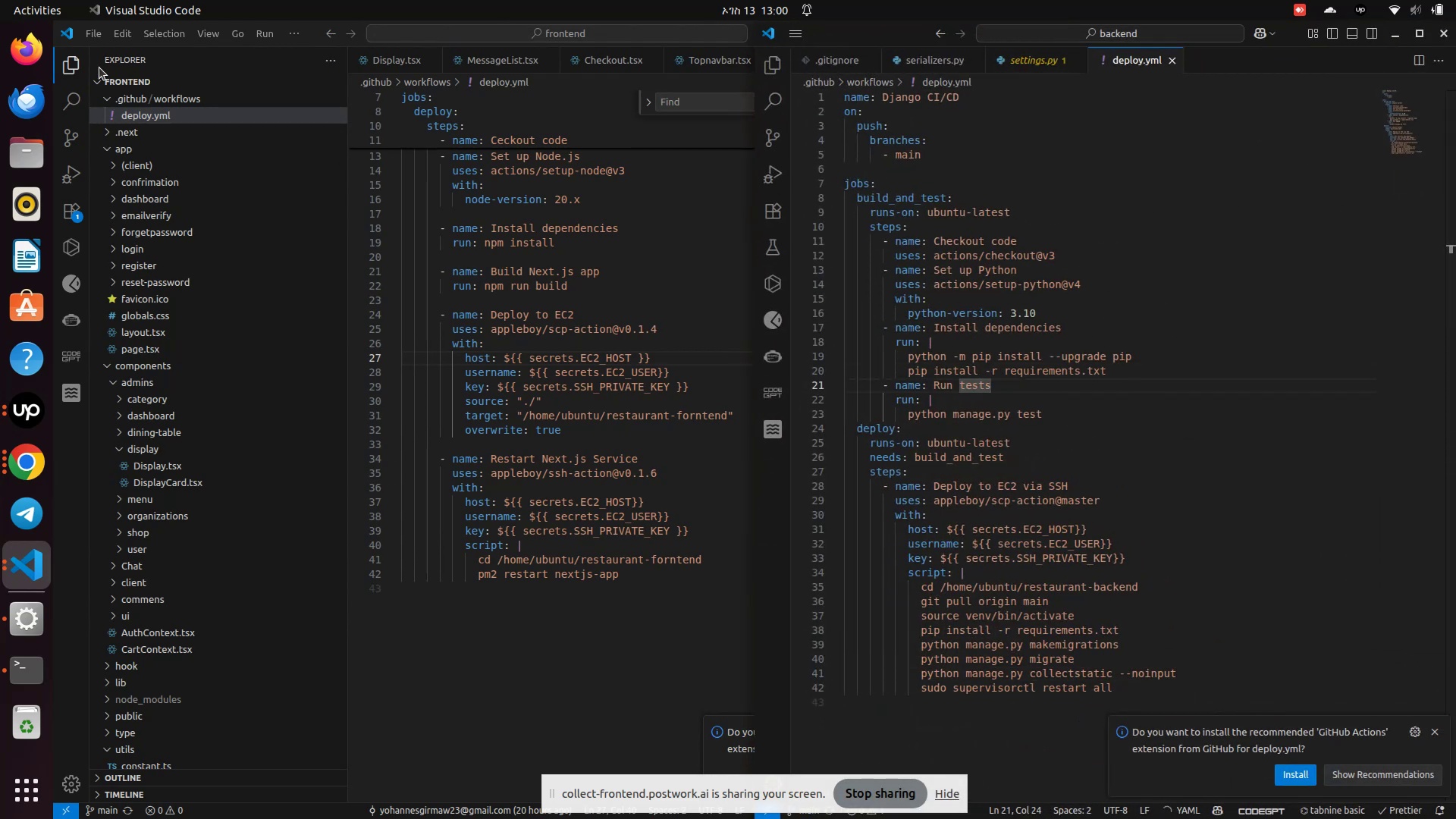 
left_click([73, 71])
 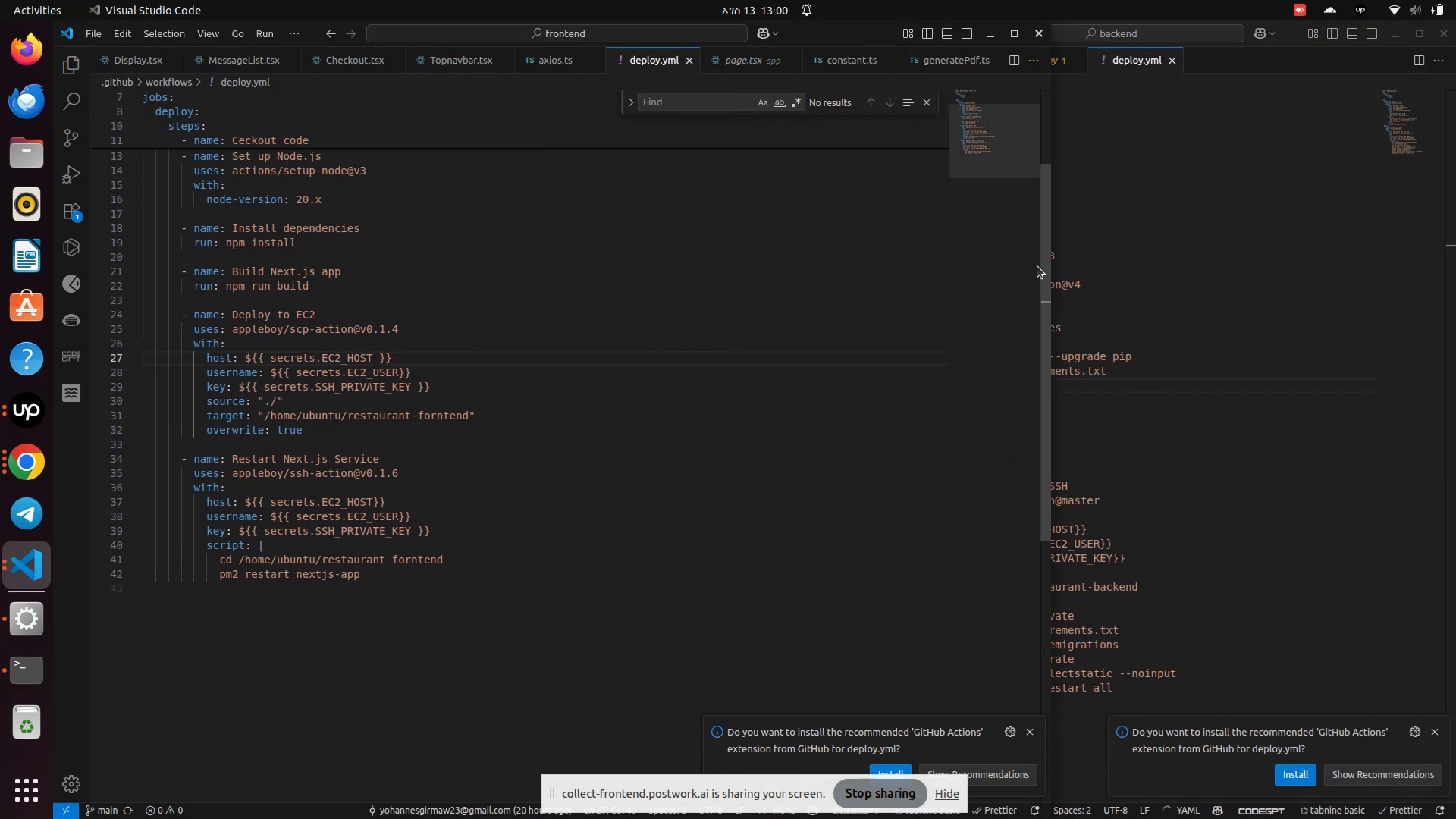 
left_click_drag(start_coordinate=[1048, 265], to_coordinate=[772, 257])
 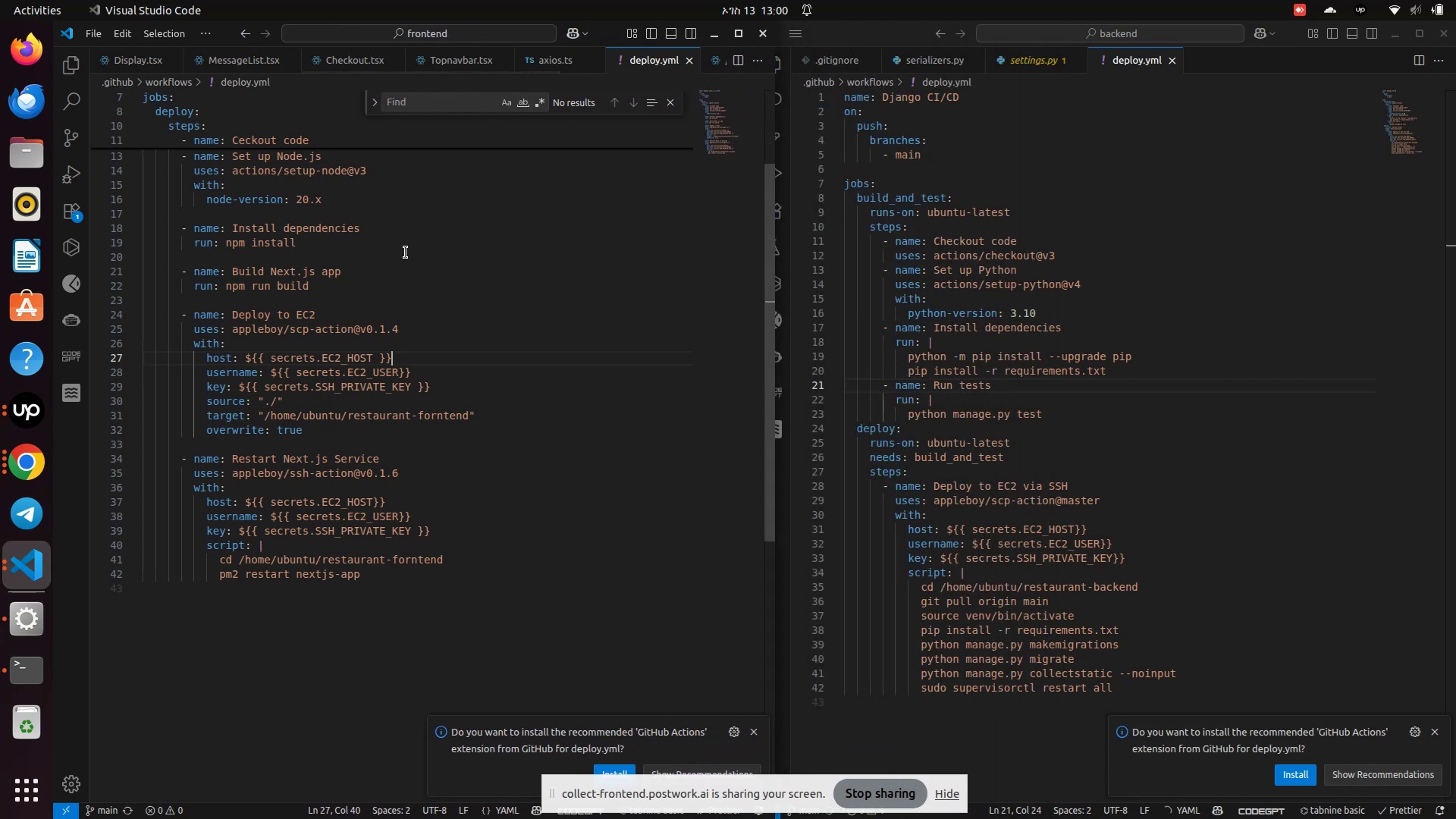 
left_click([406, 253])
 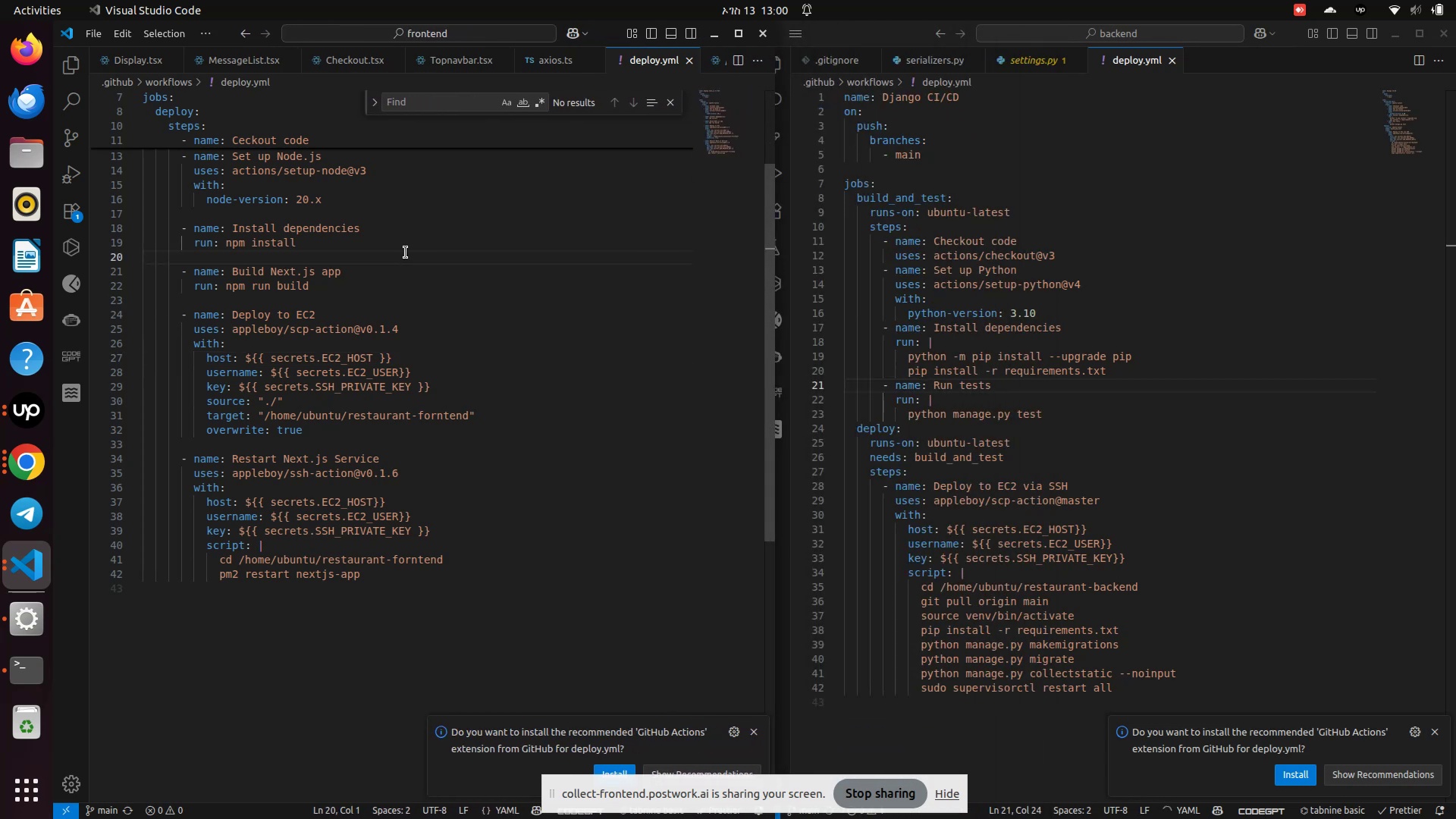 
scroll: coordinate [406, 253], scroll_direction: up, amount: 1.0
 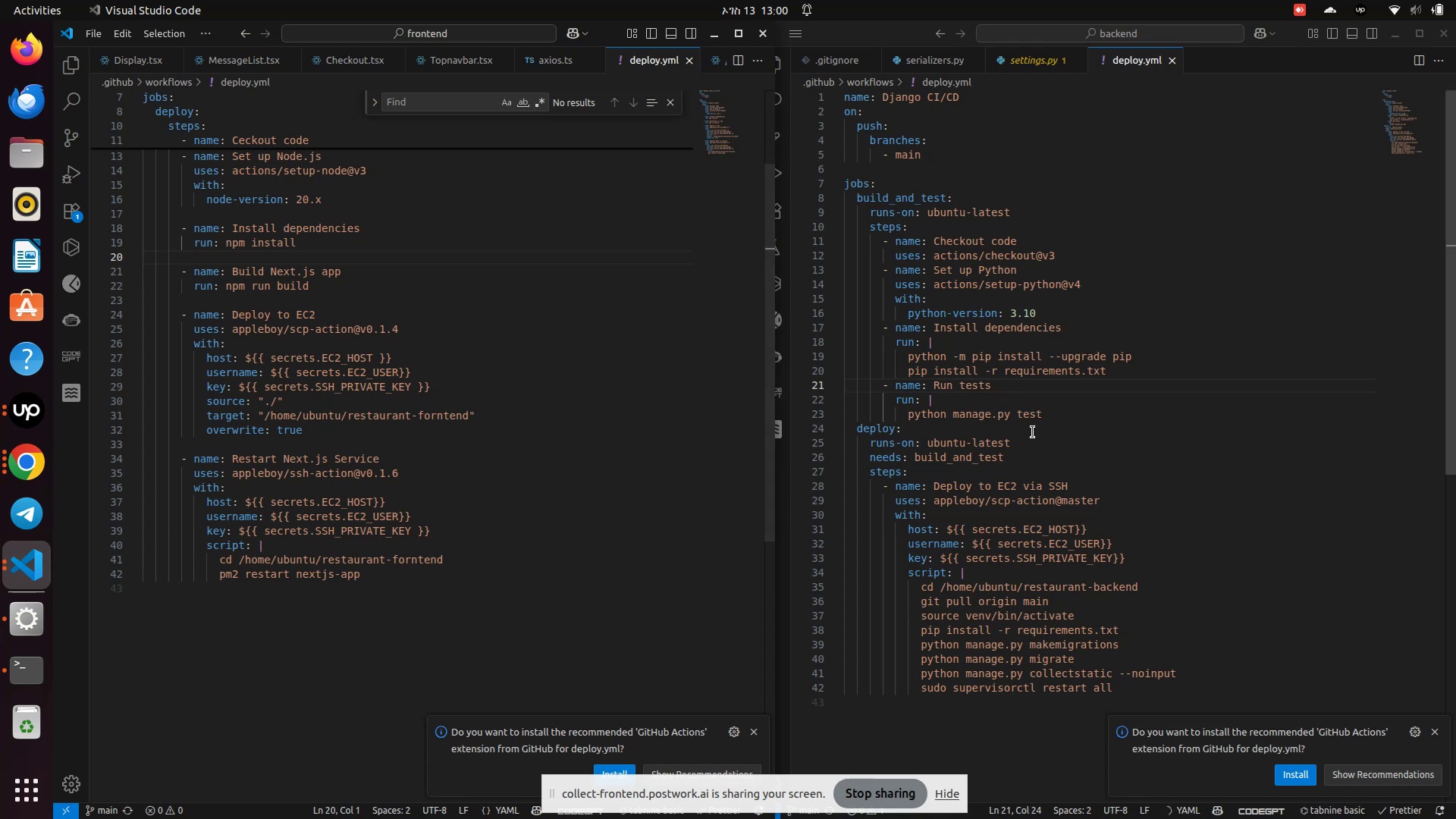 
left_click([1018, 403])
 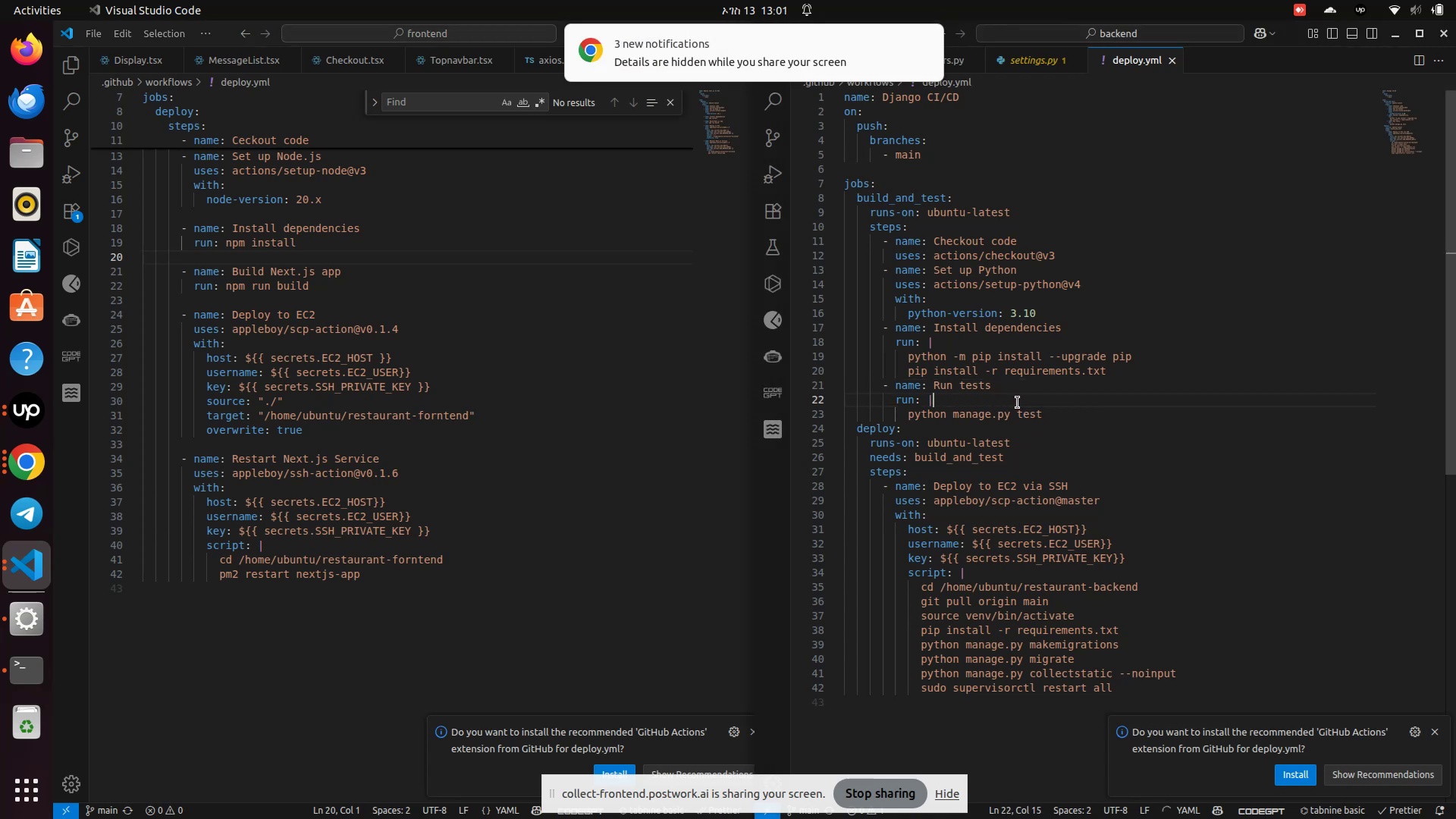 
wait(8.42)
 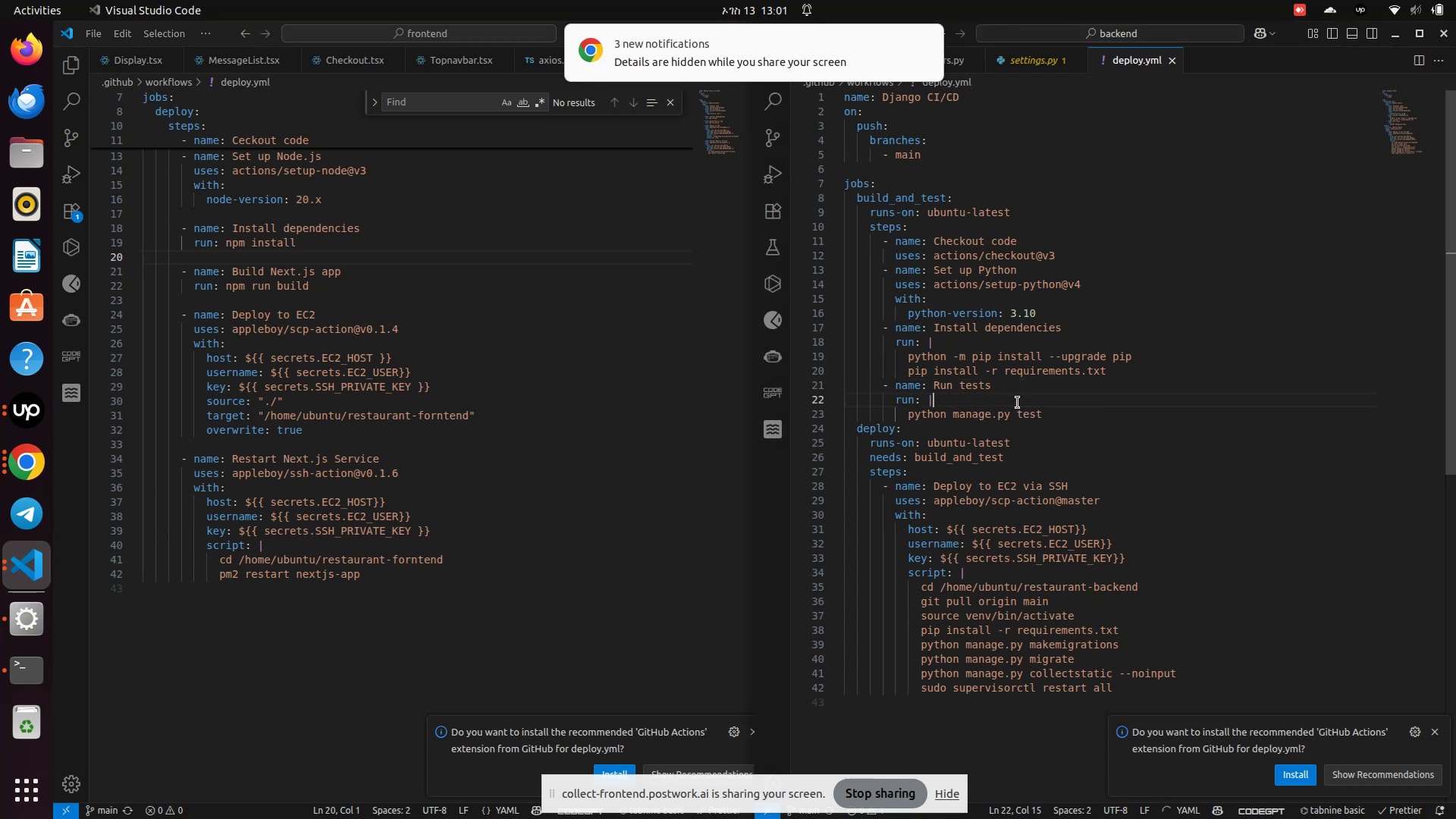 
left_click_drag(start_coordinate=[871, 384], to_coordinate=[1041, 414])
 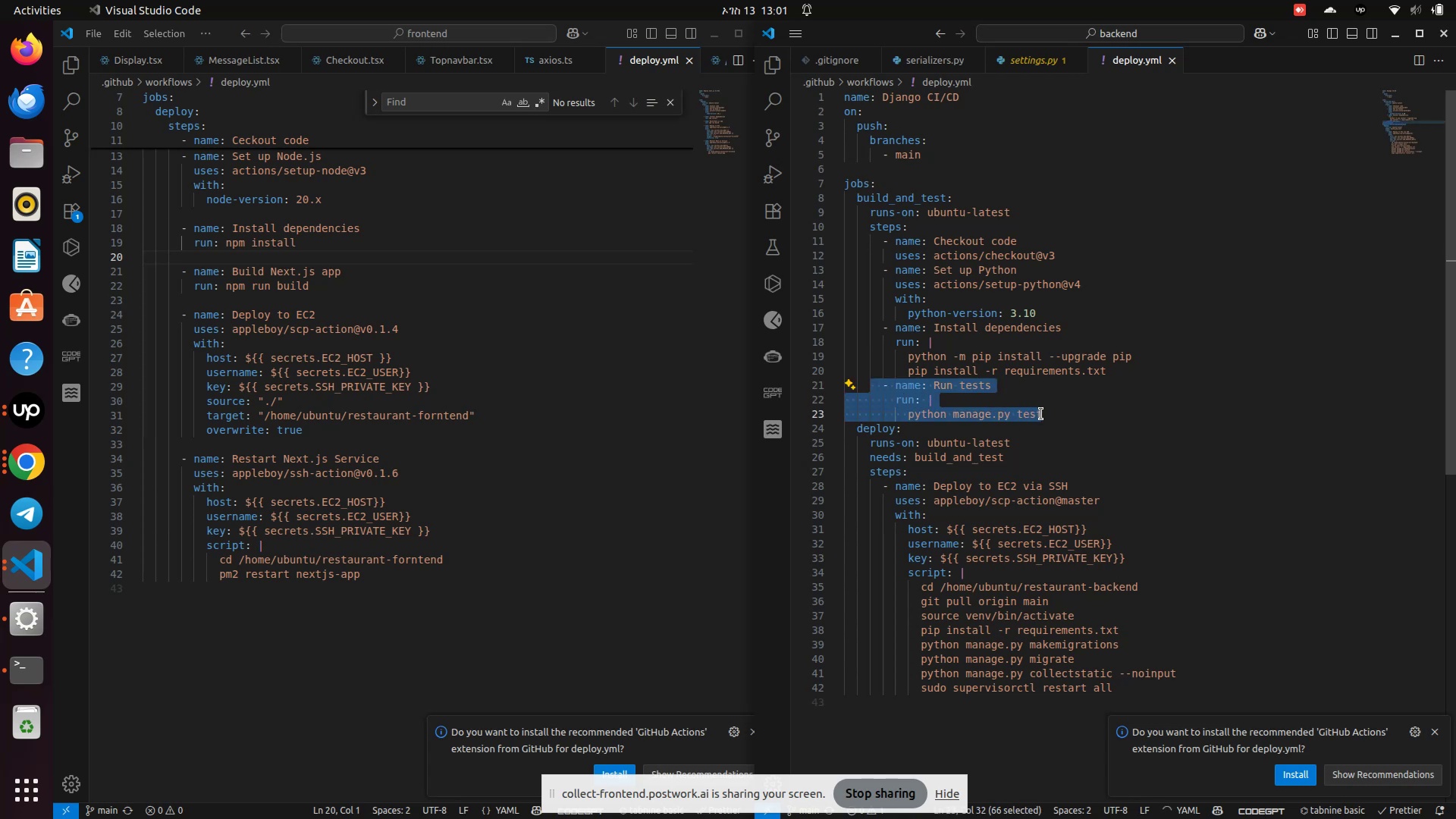 
key(Backspace)
 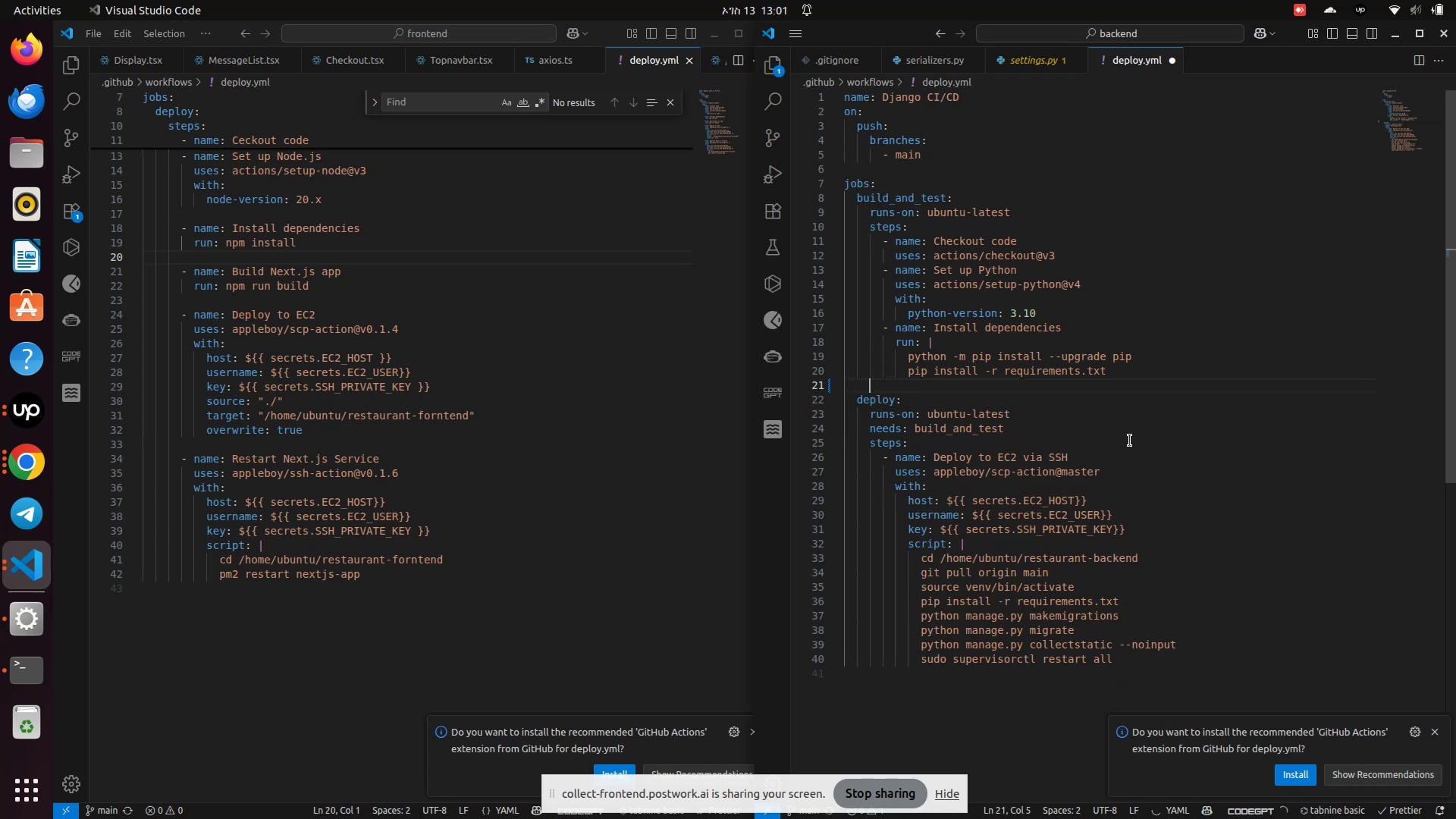 
key(Control+S)
 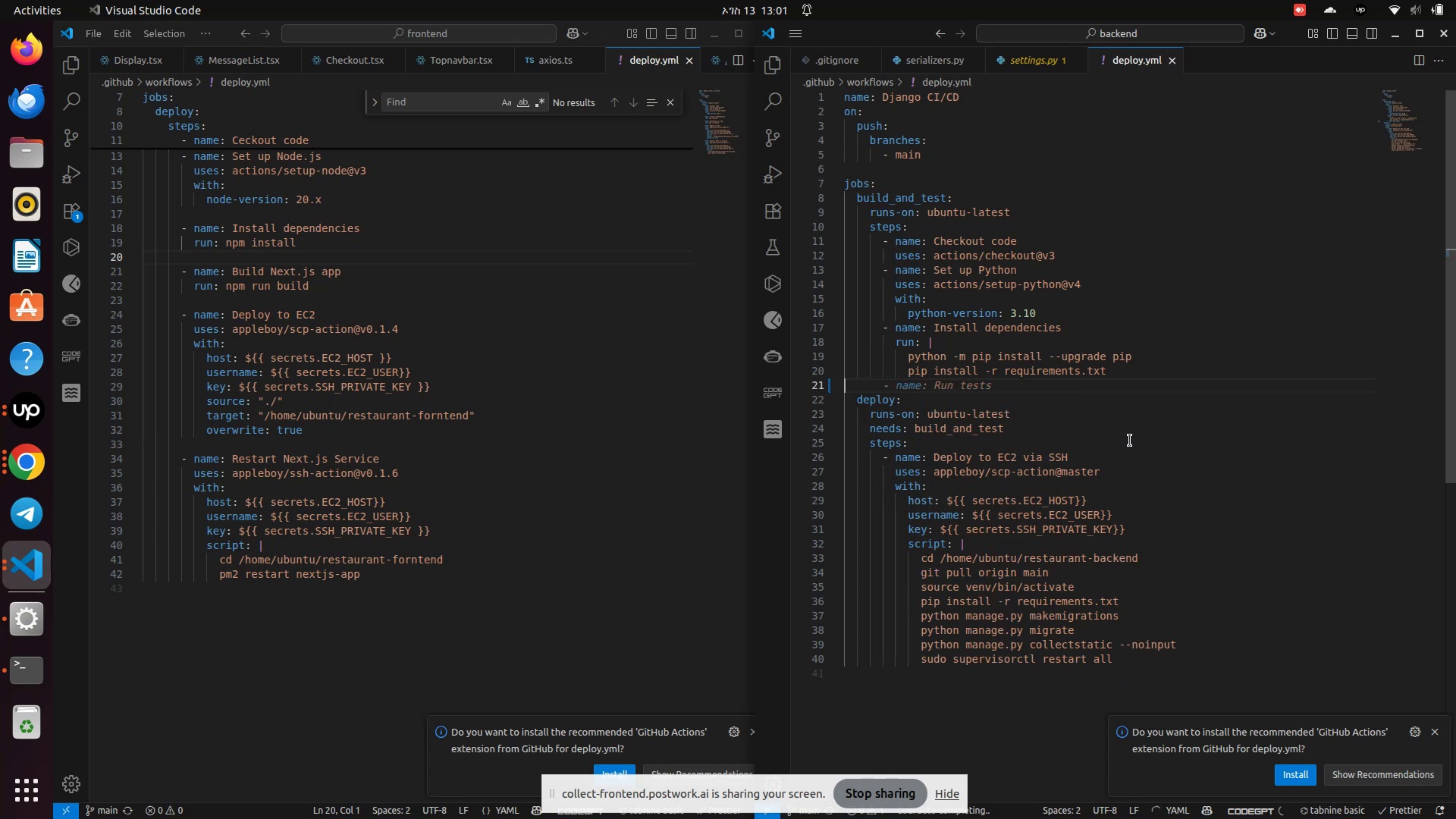 
key(Control+S)
 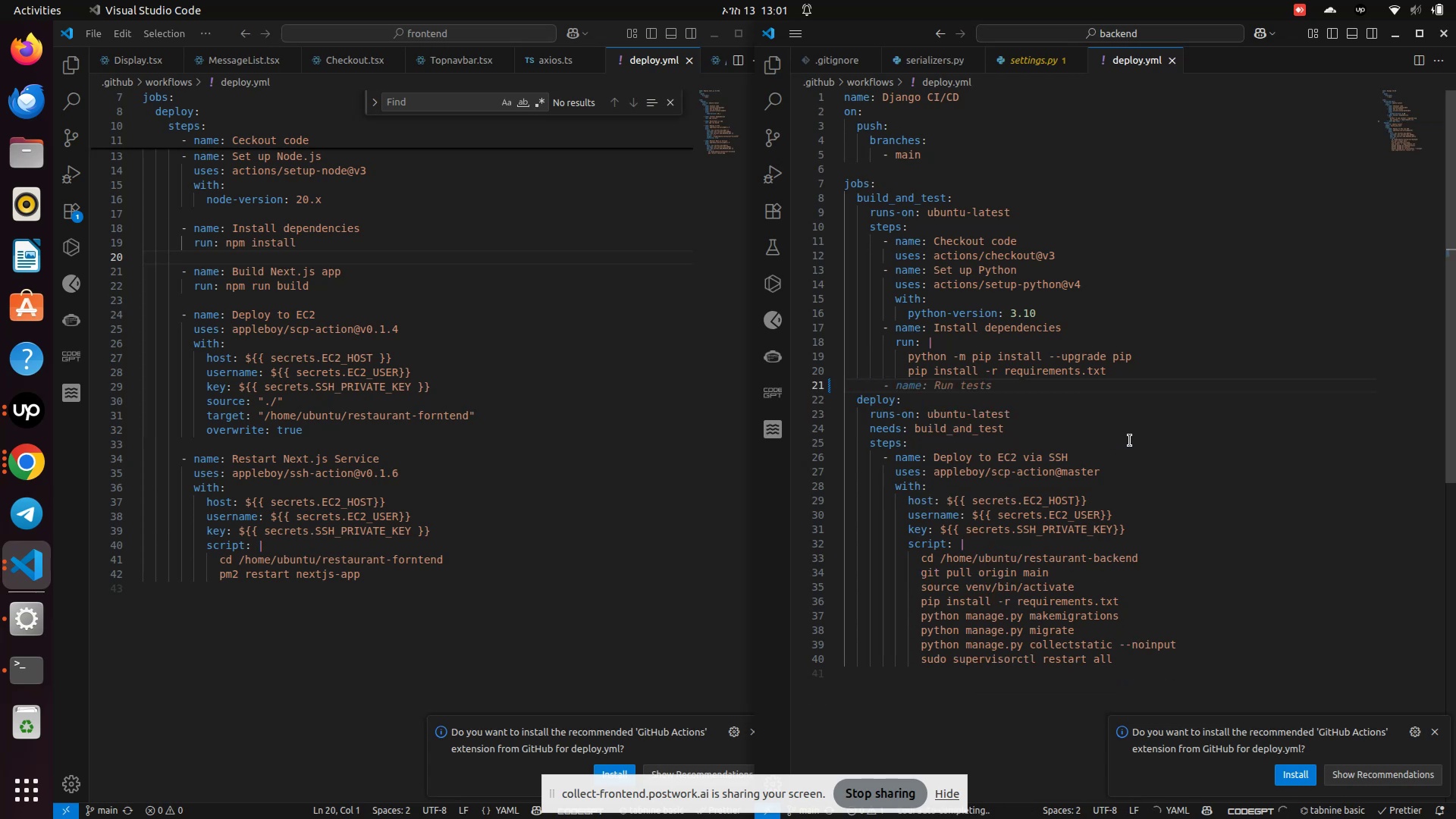 
key(Control+S)
 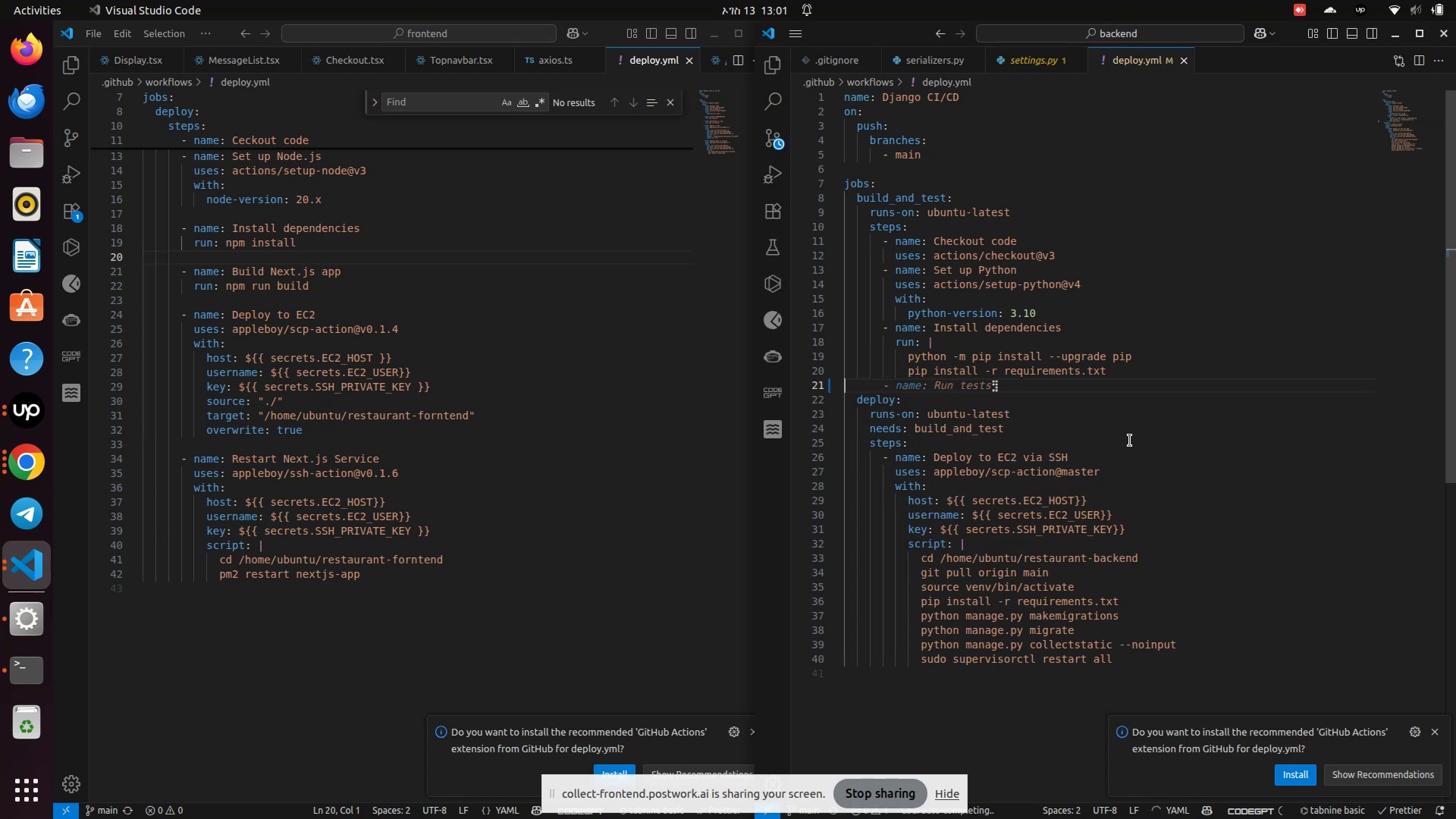 
left_click([1130, 441])
 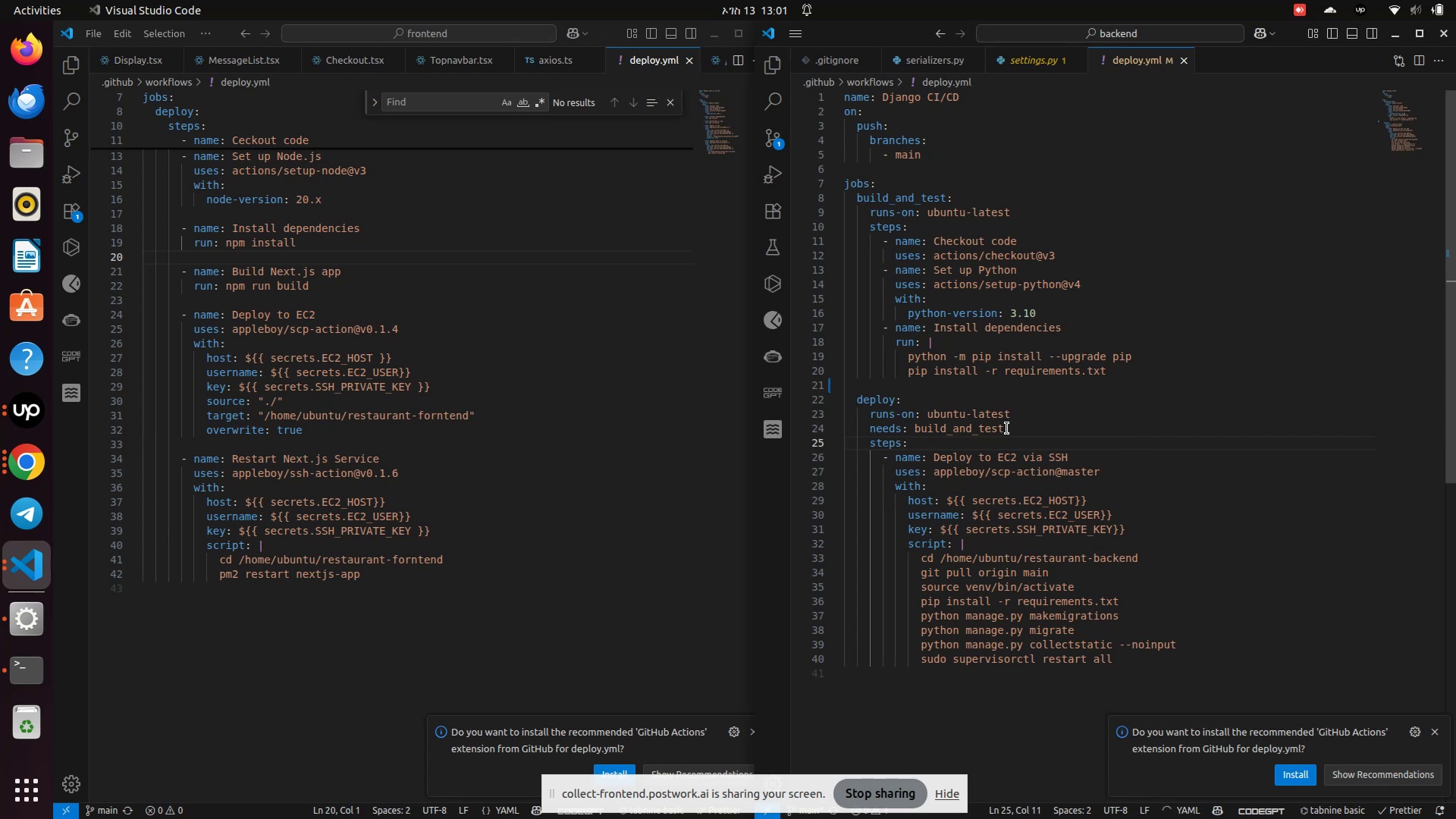 
wait(14.42)
 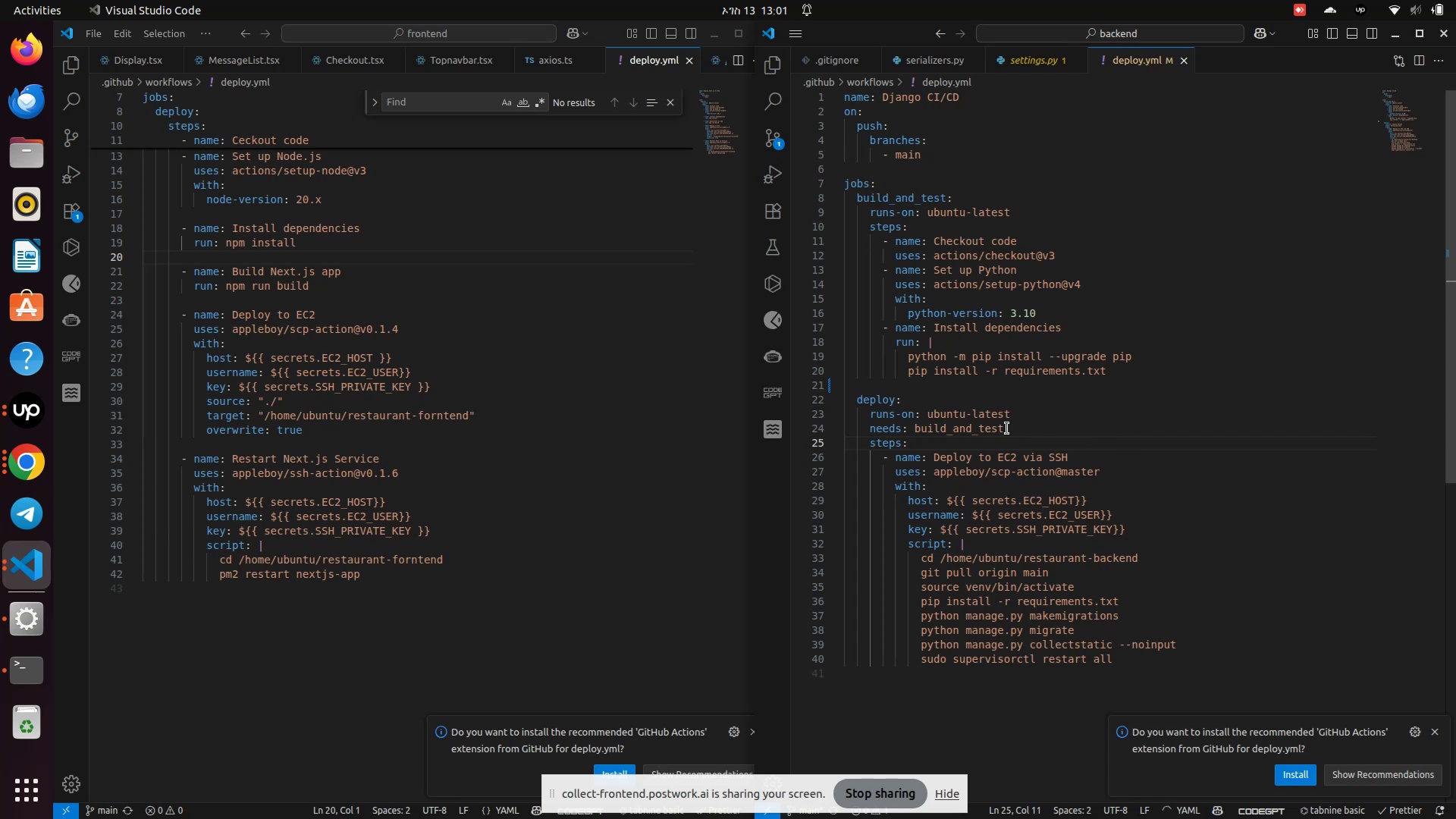 
left_click([1007, 428])
 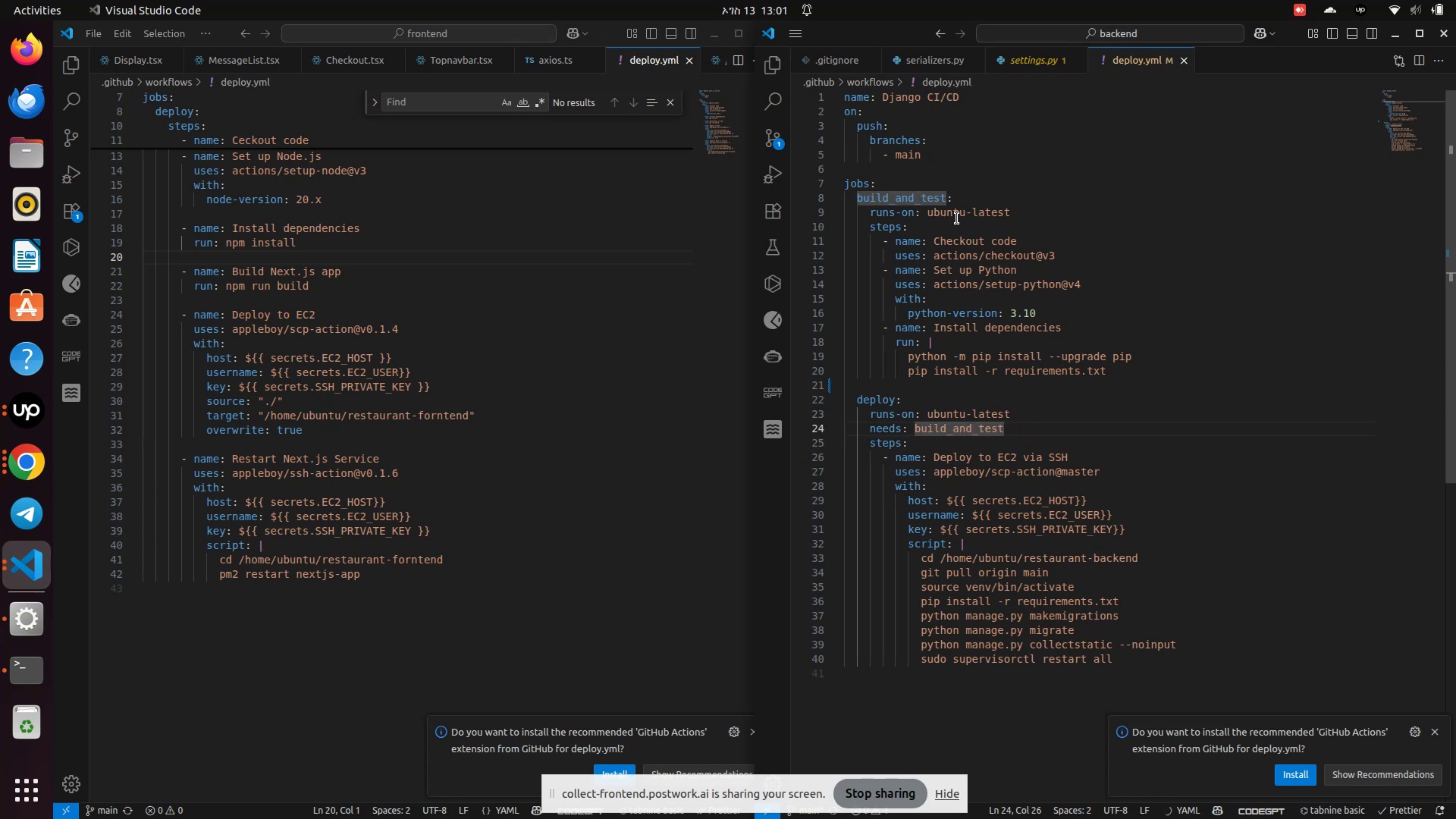 
left_click([950, 202])
 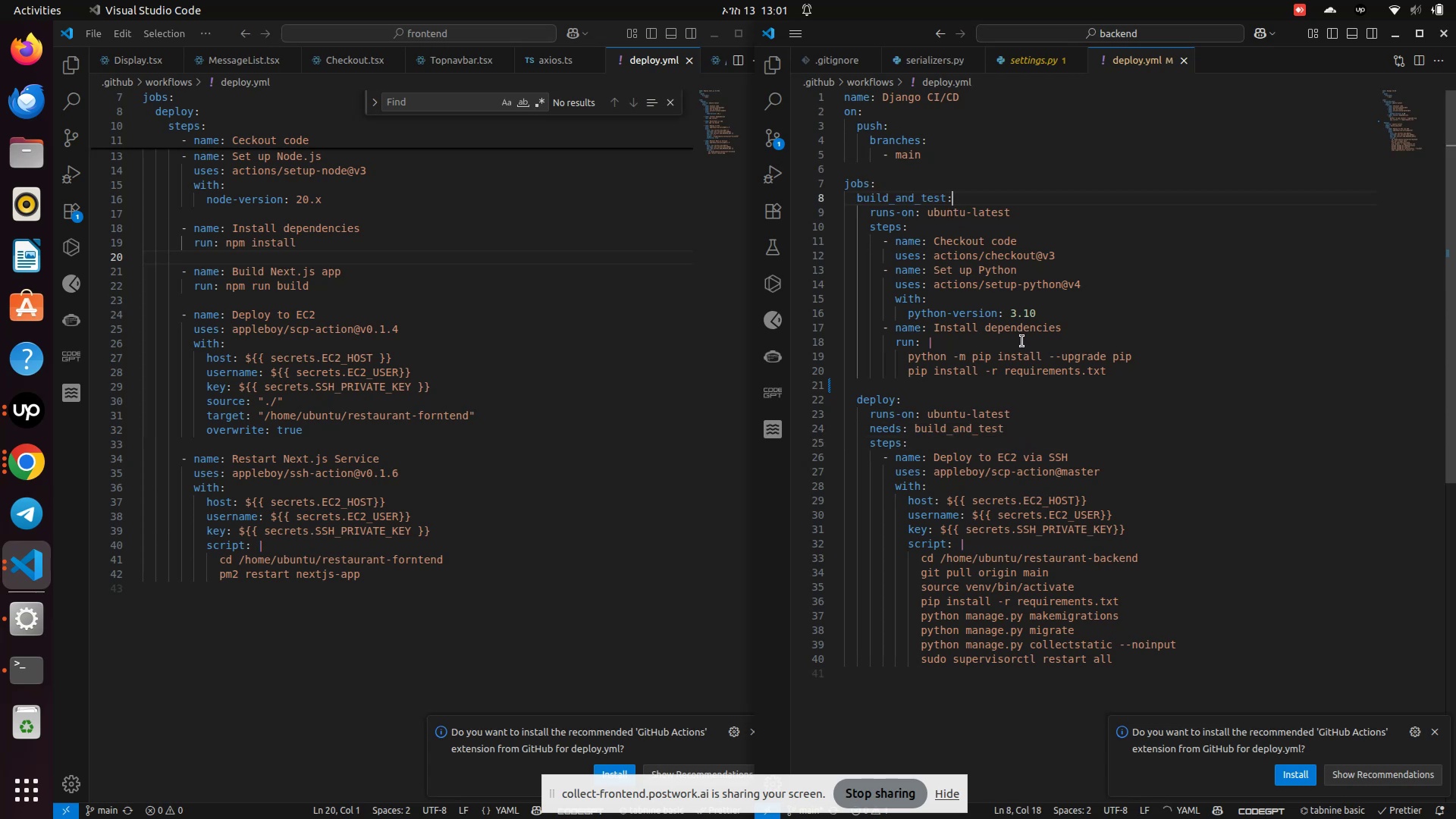 
key(ArrowLeft)
 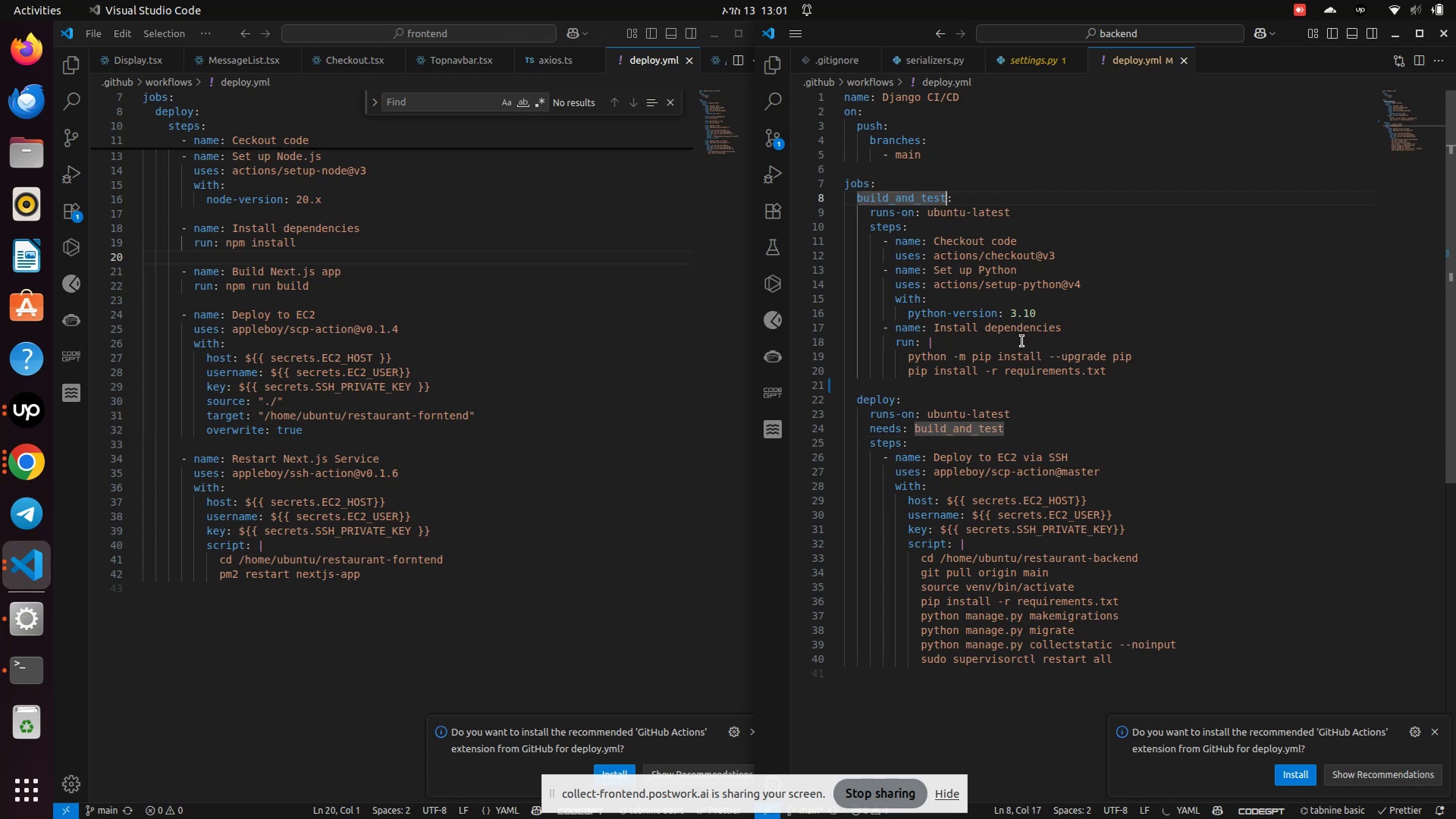 
key(Backspace)
 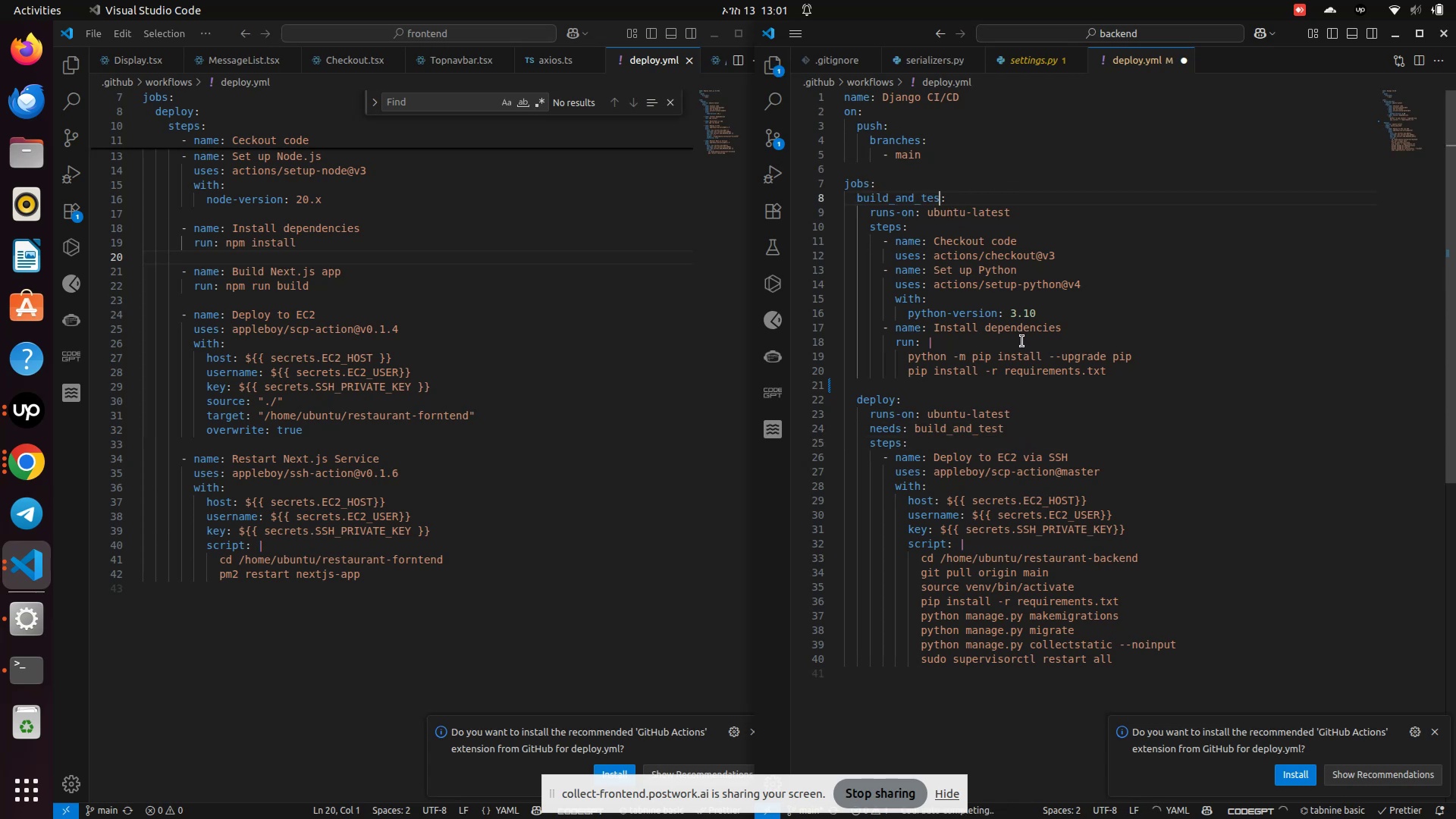 
key(Backspace)
 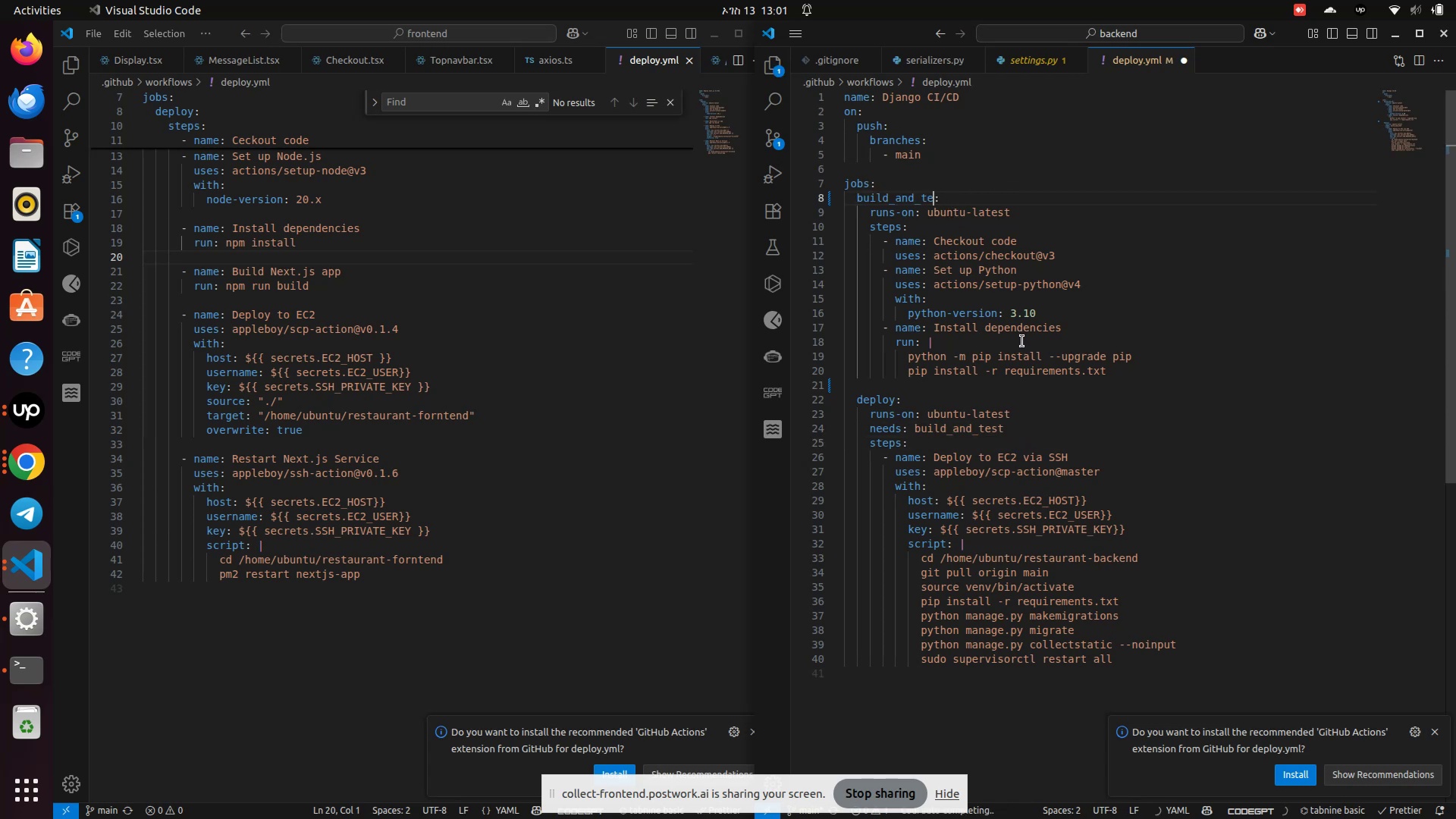 
key(Backspace)
 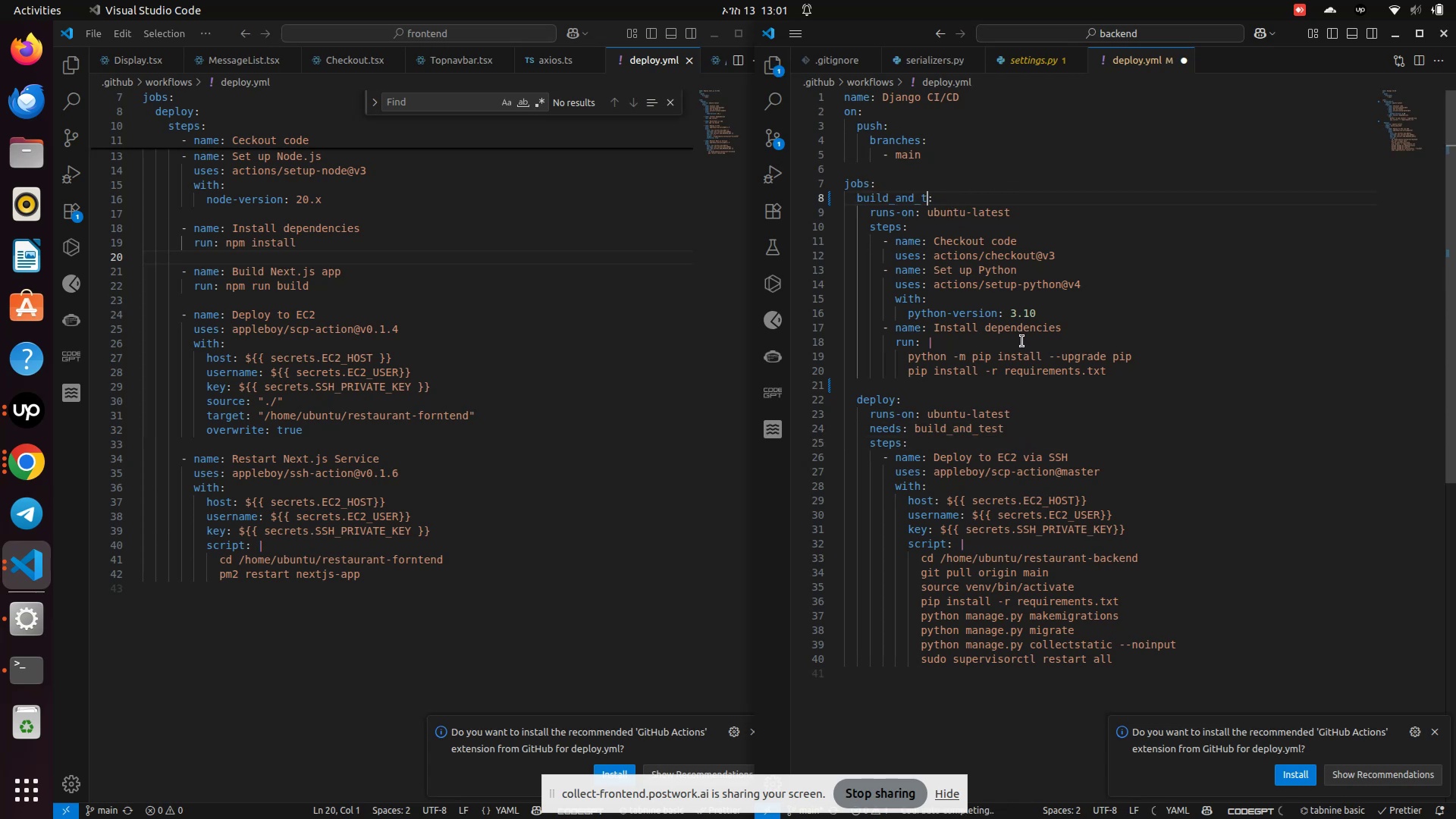 
key(Backspace)
 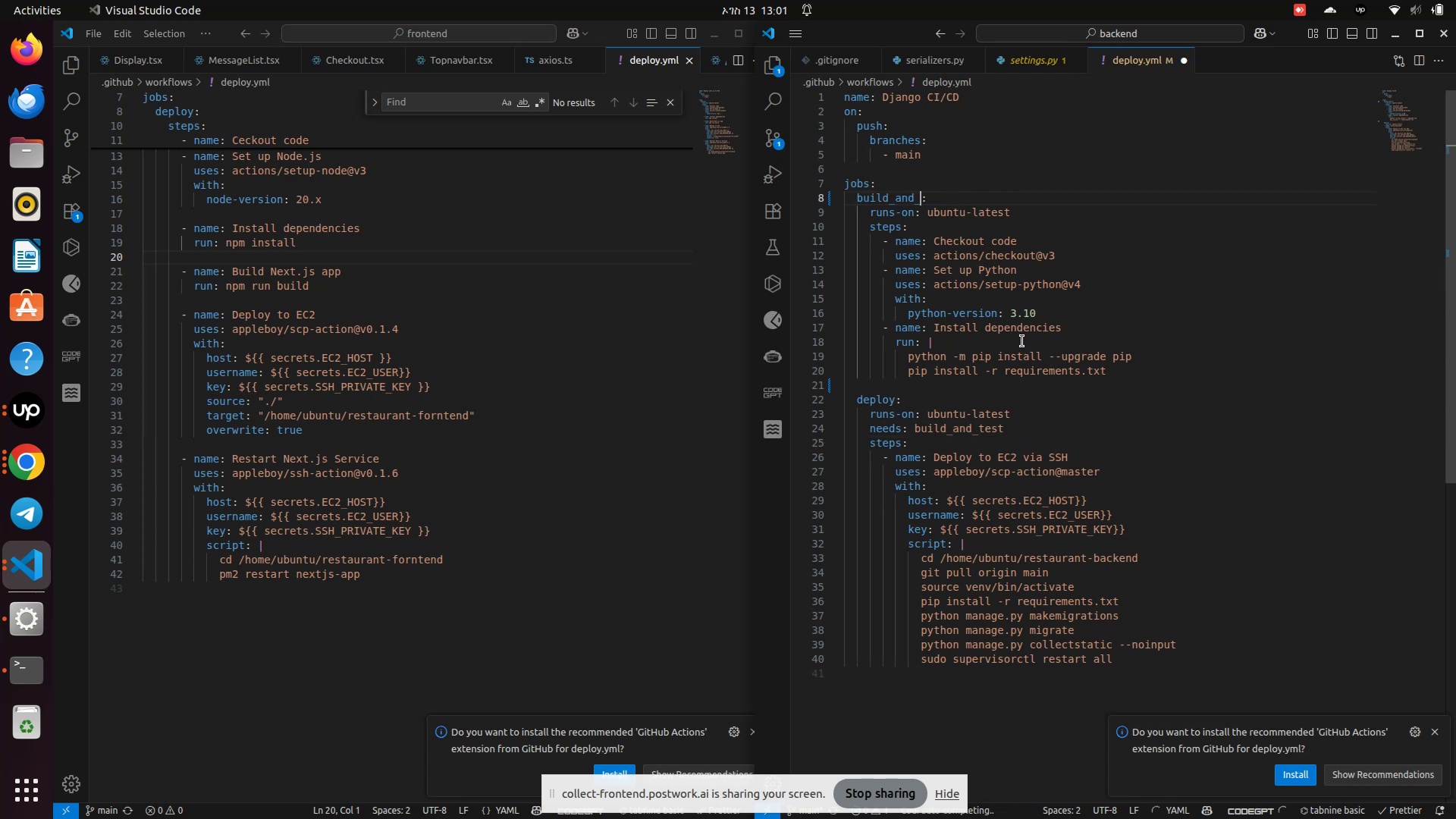 
key(Backspace)
 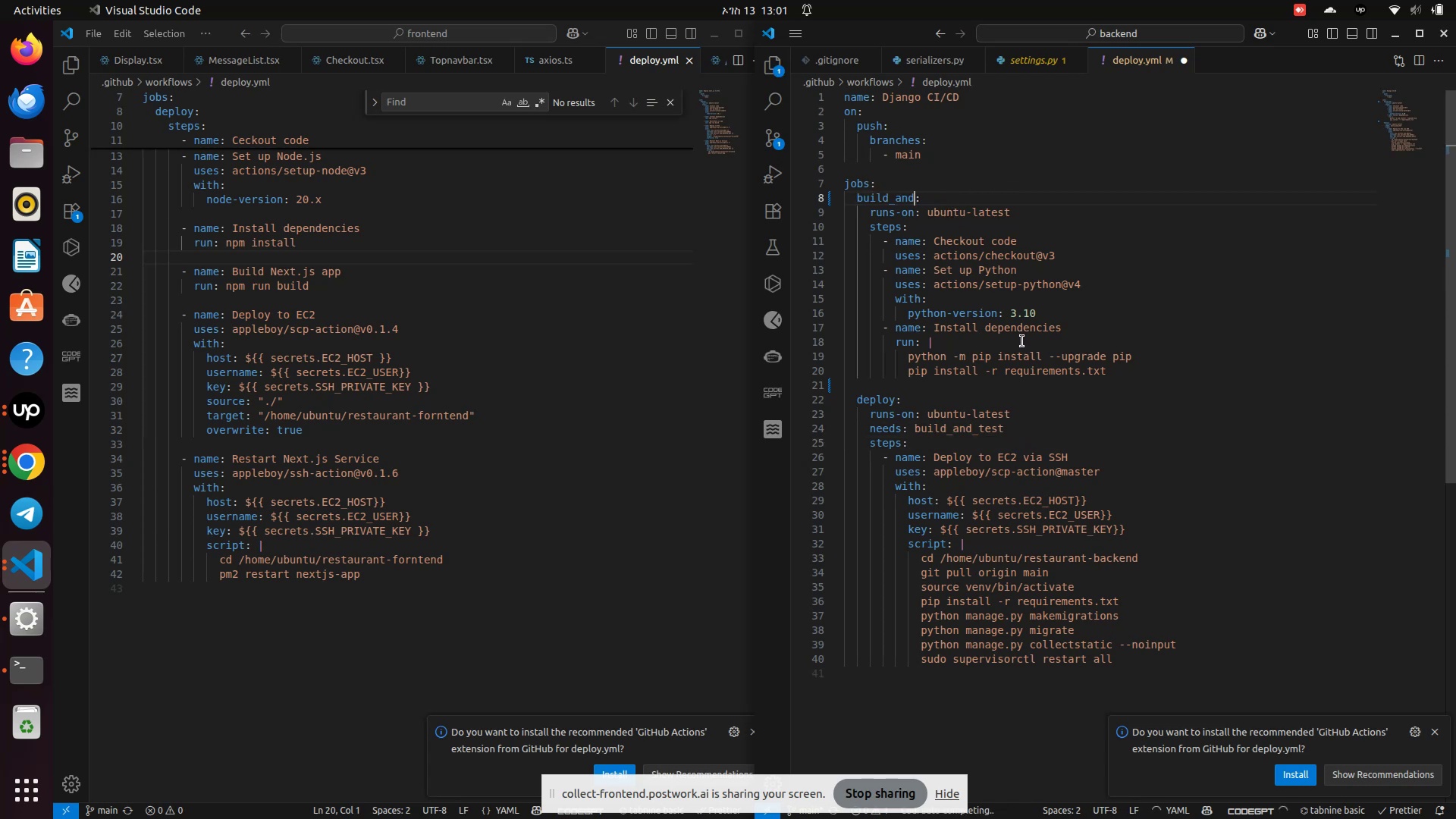 
key(Backspace)
 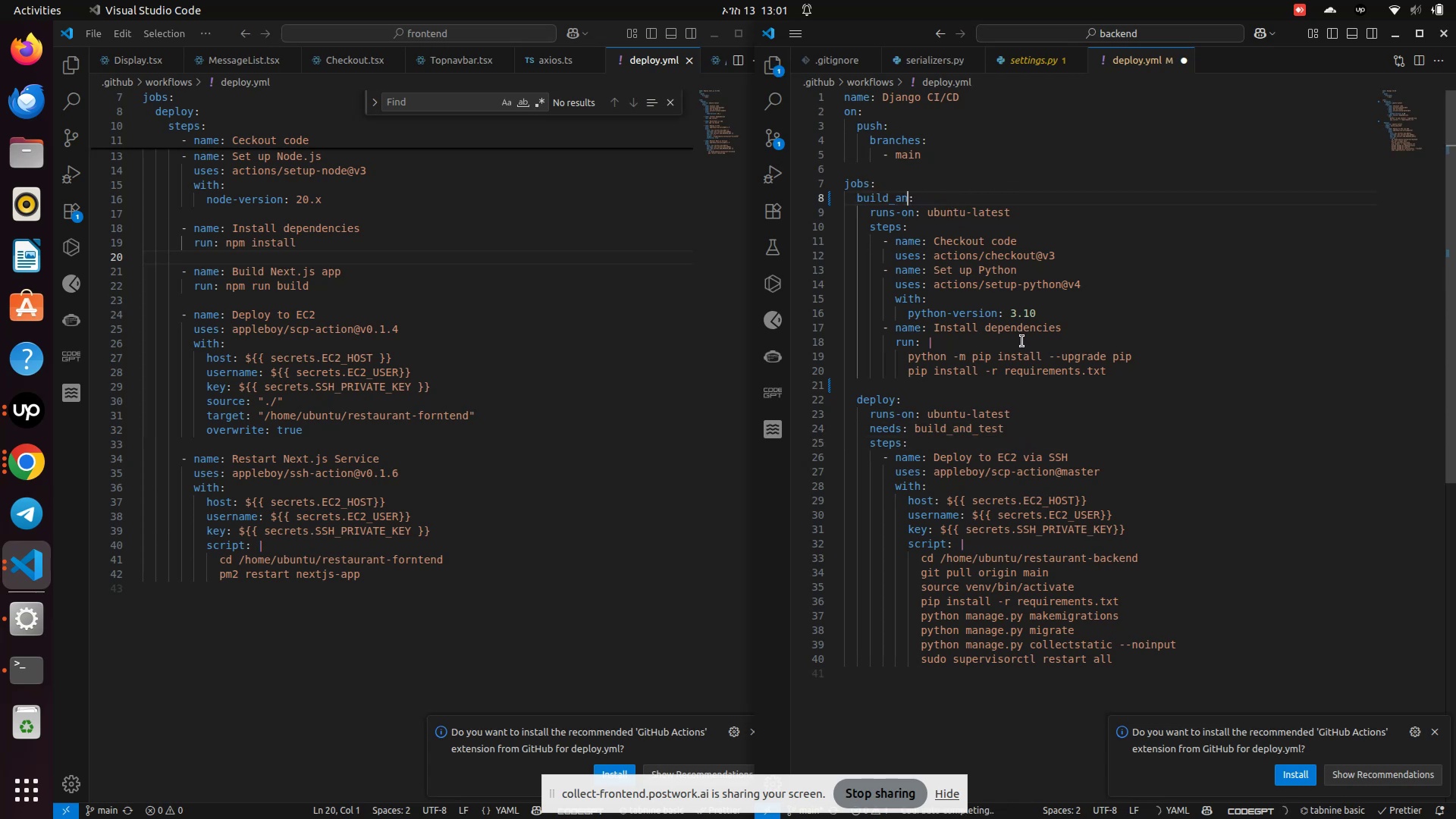 
key(Backspace)
 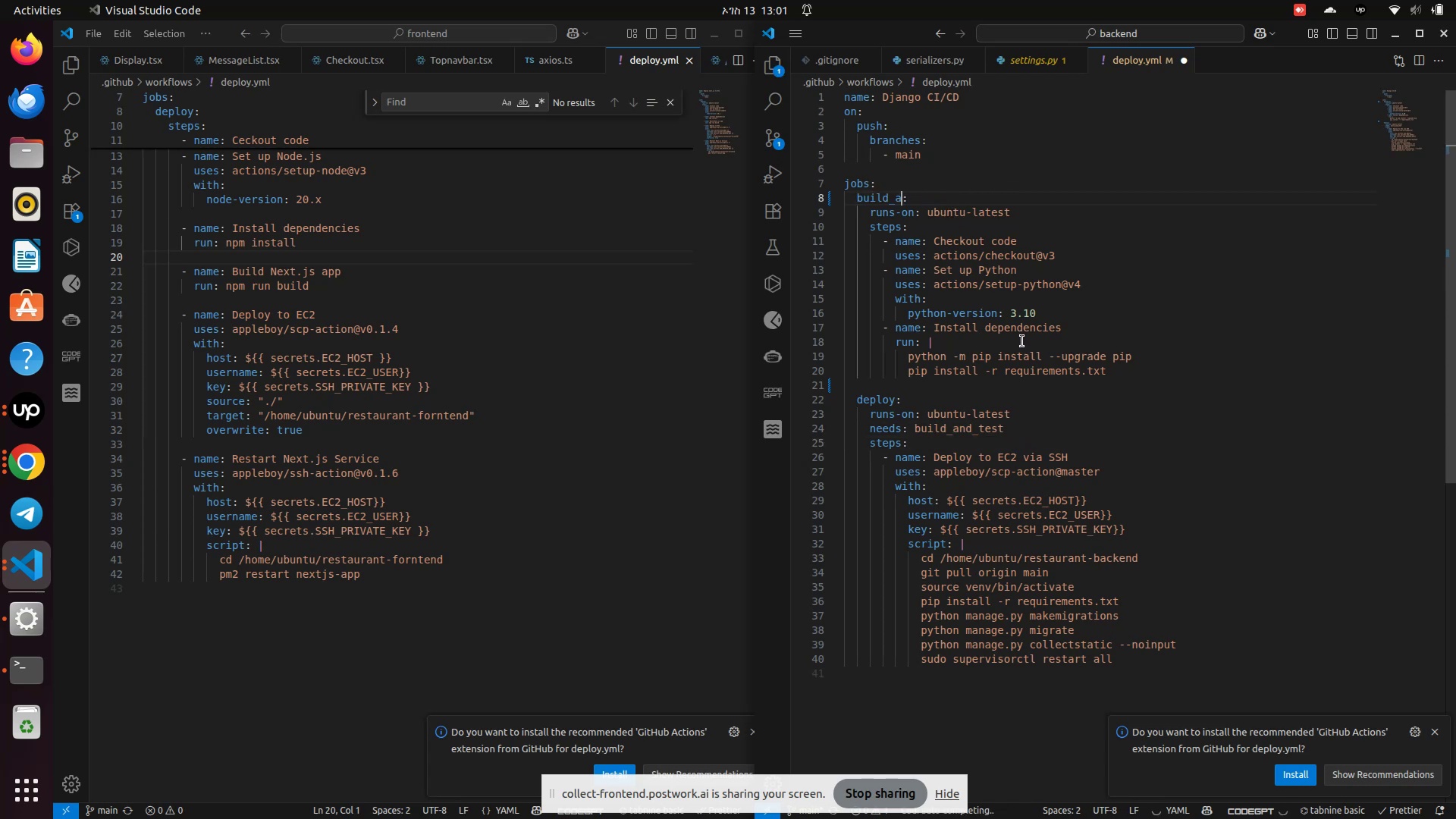 
key(Backspace)
 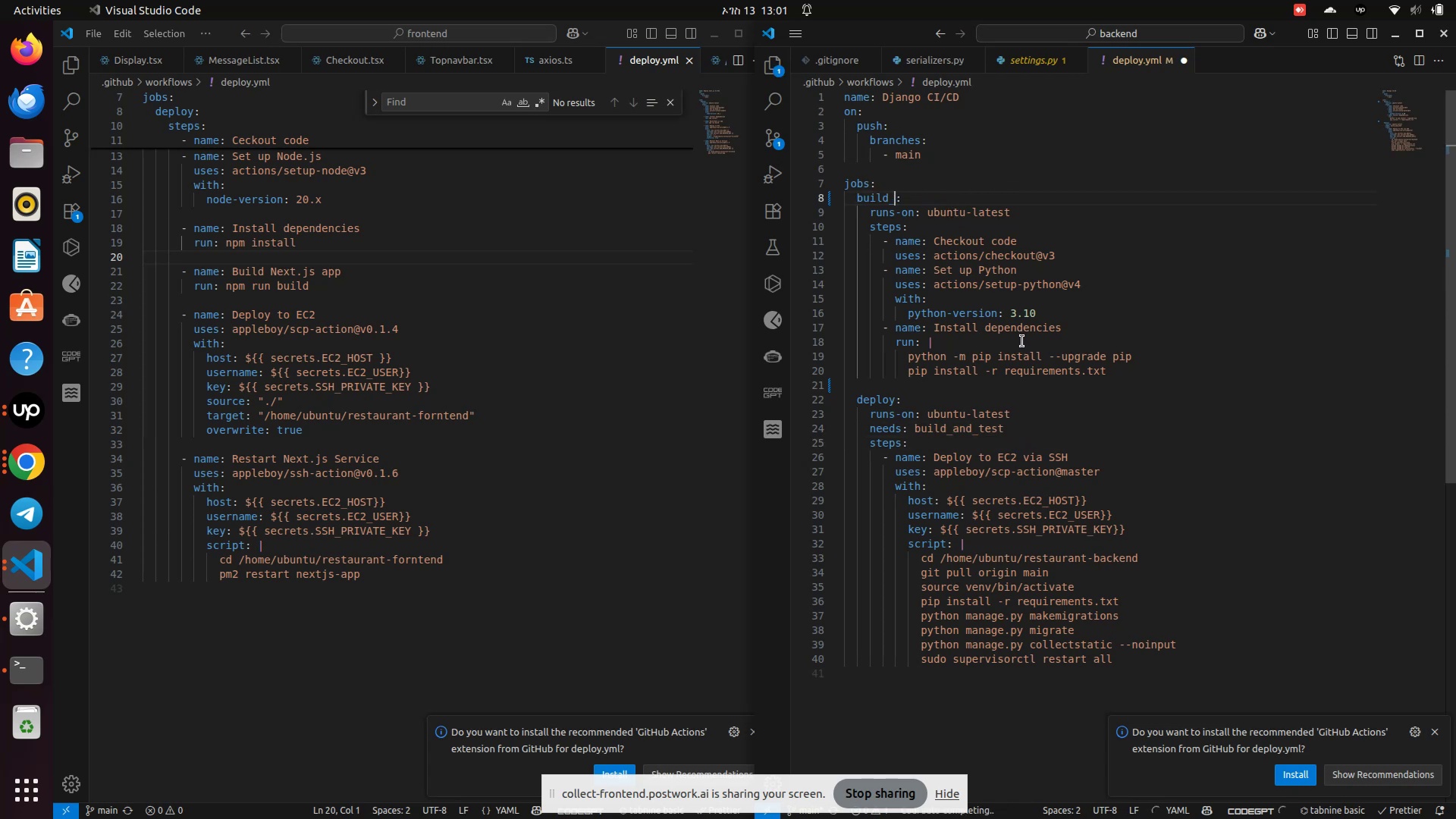 
key(Backspace)
 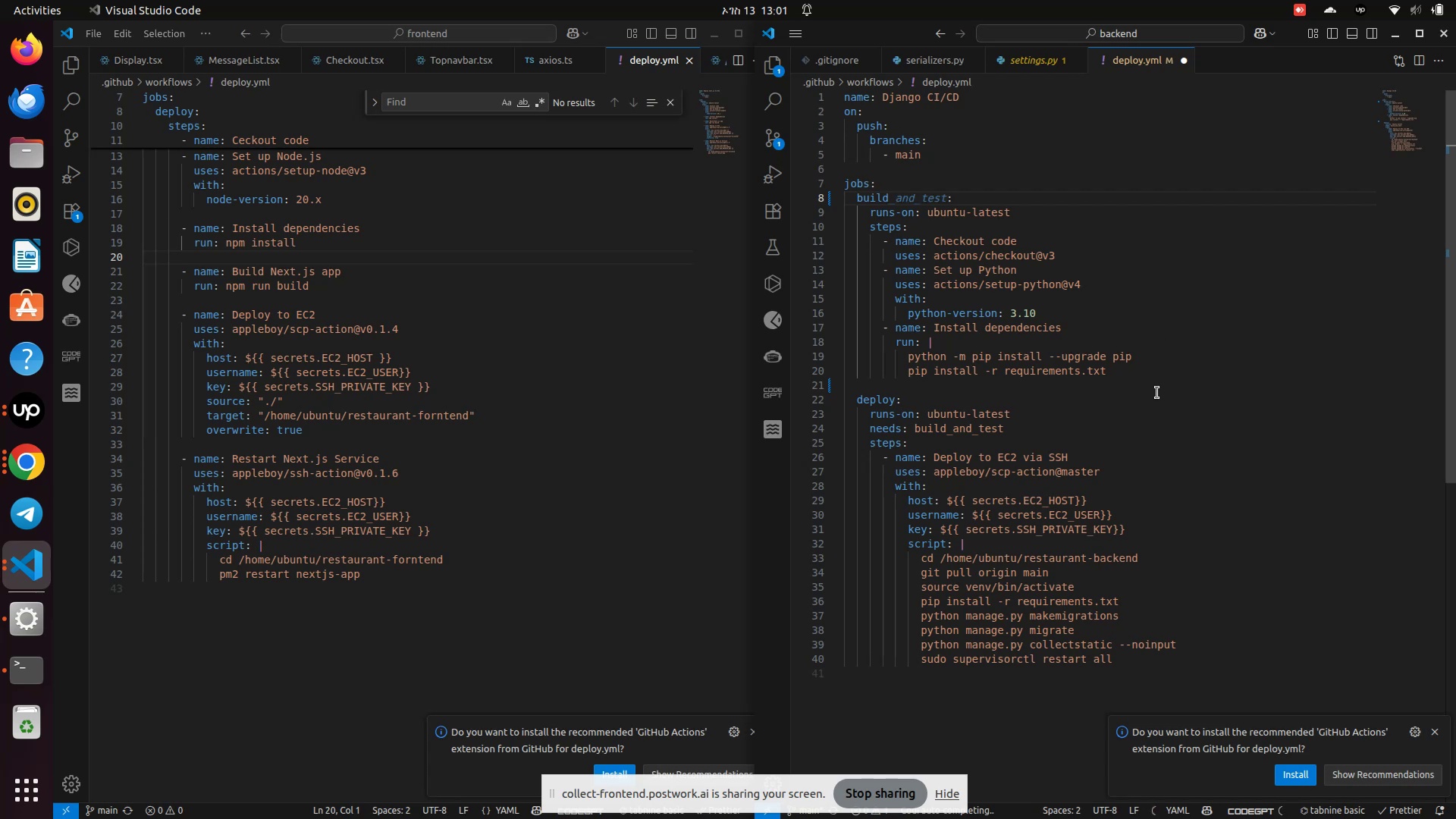 
left_click([1157, 393])
 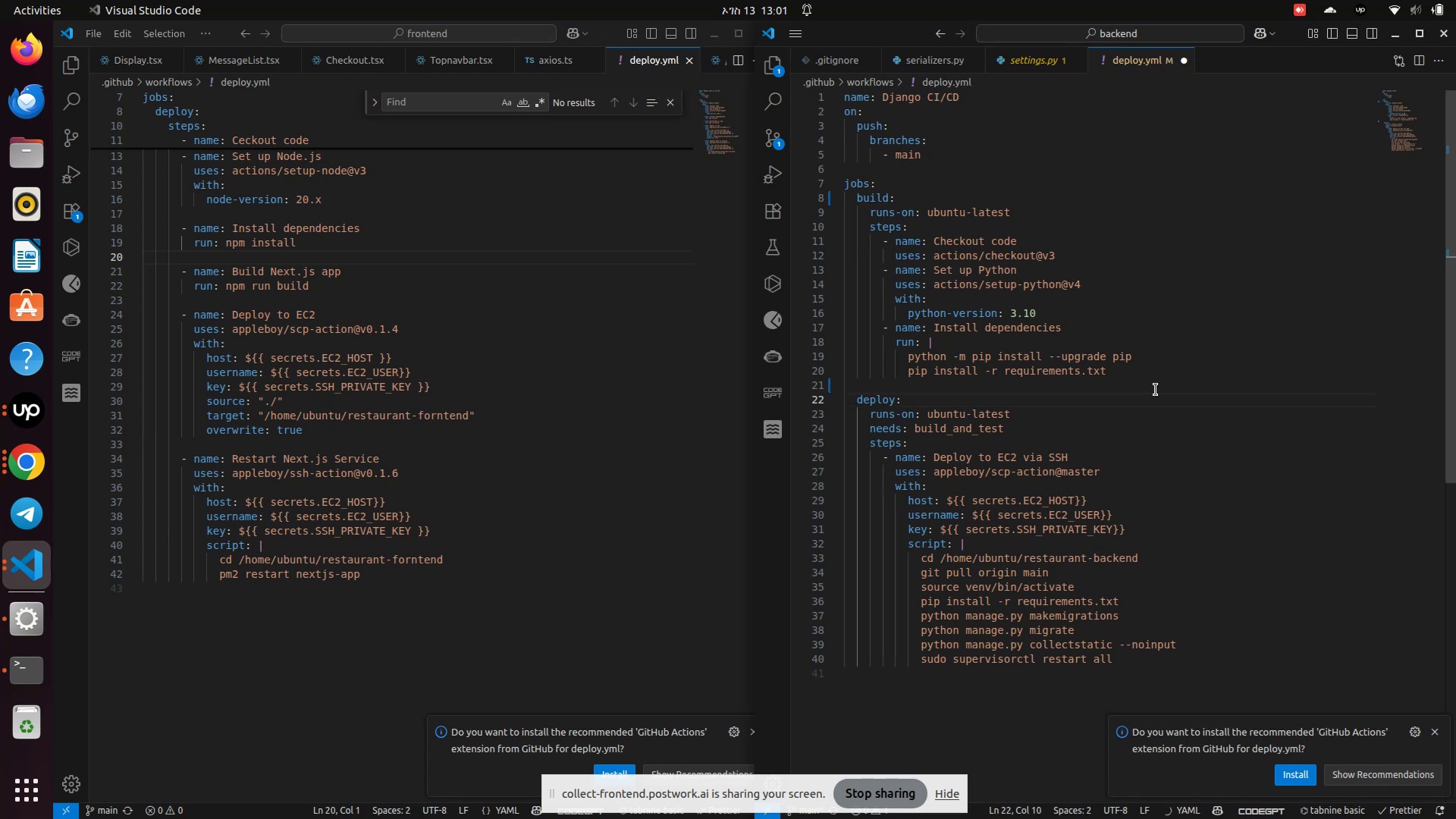 
key(Control+S)
 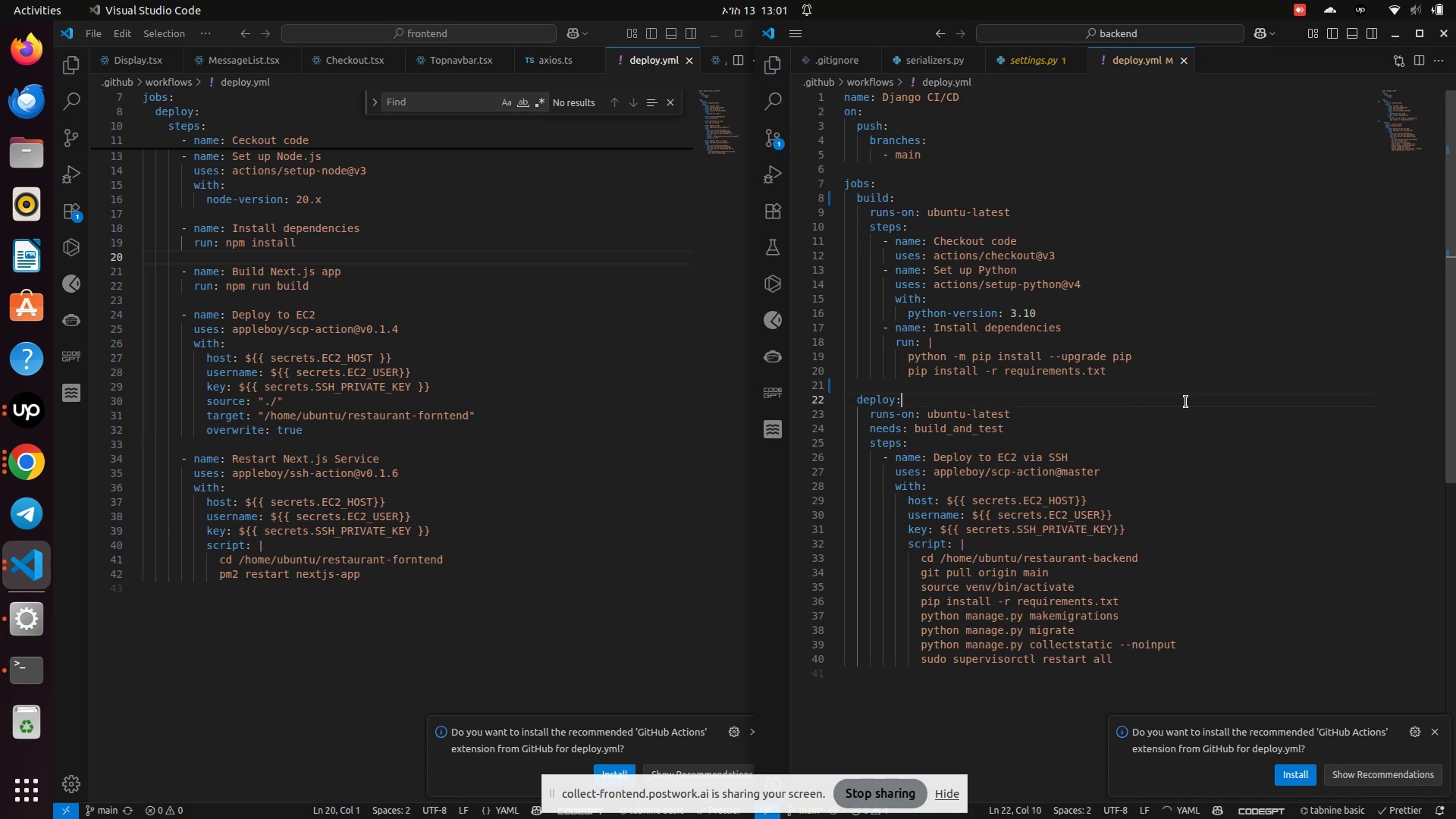 
wait(9.24)
 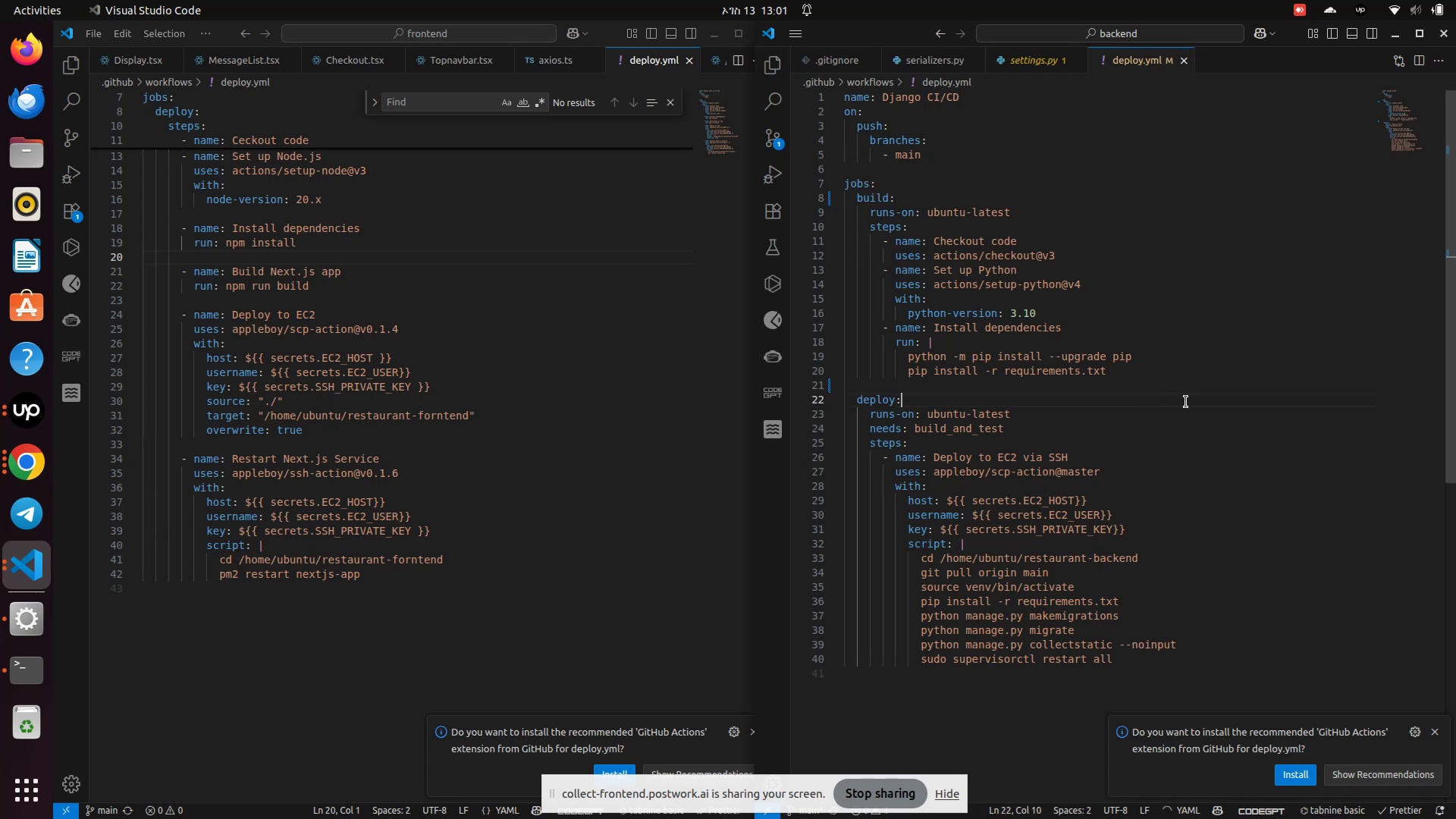 
left_click([18, 670])
 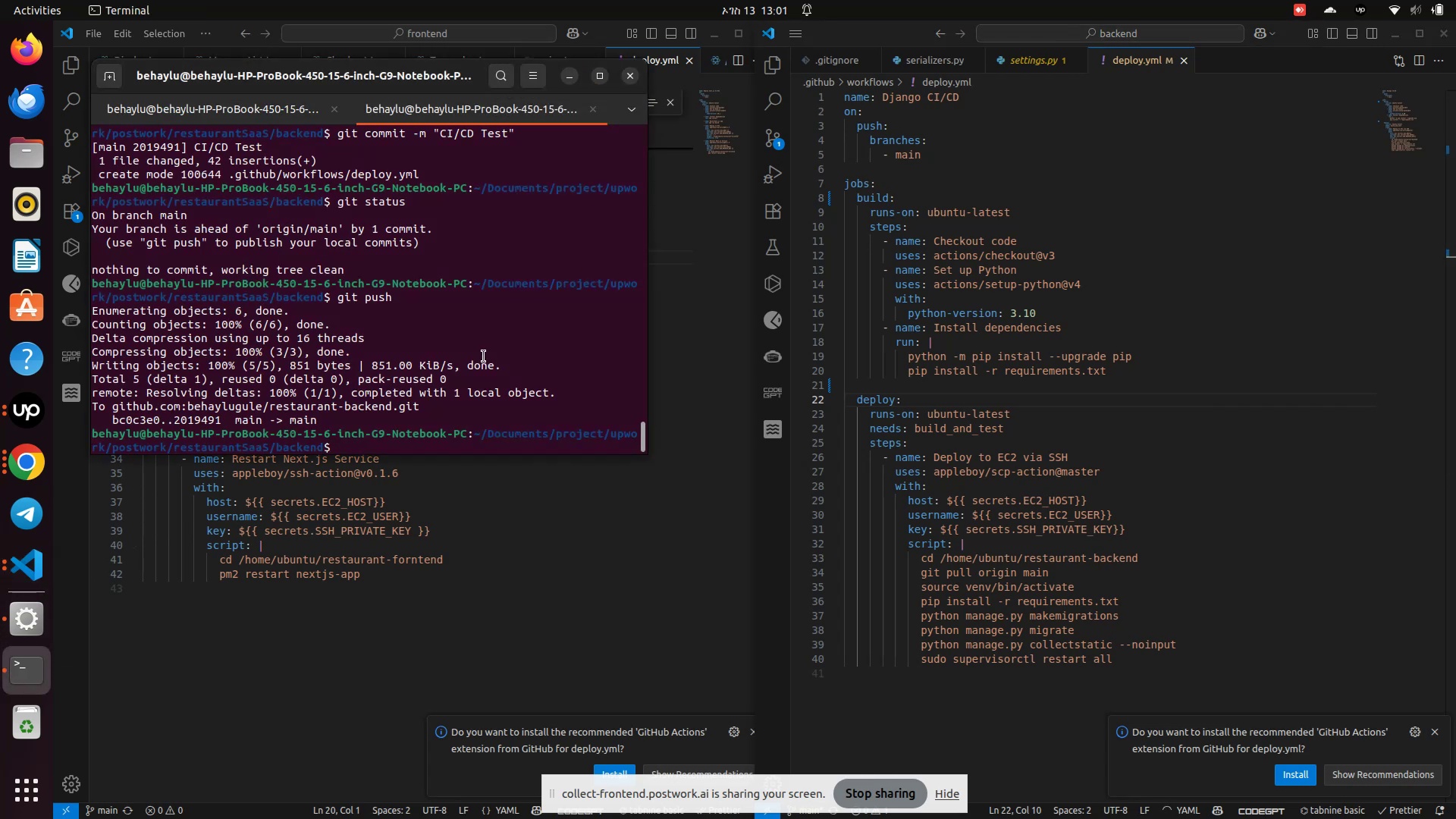 
left_click([484, 356])
 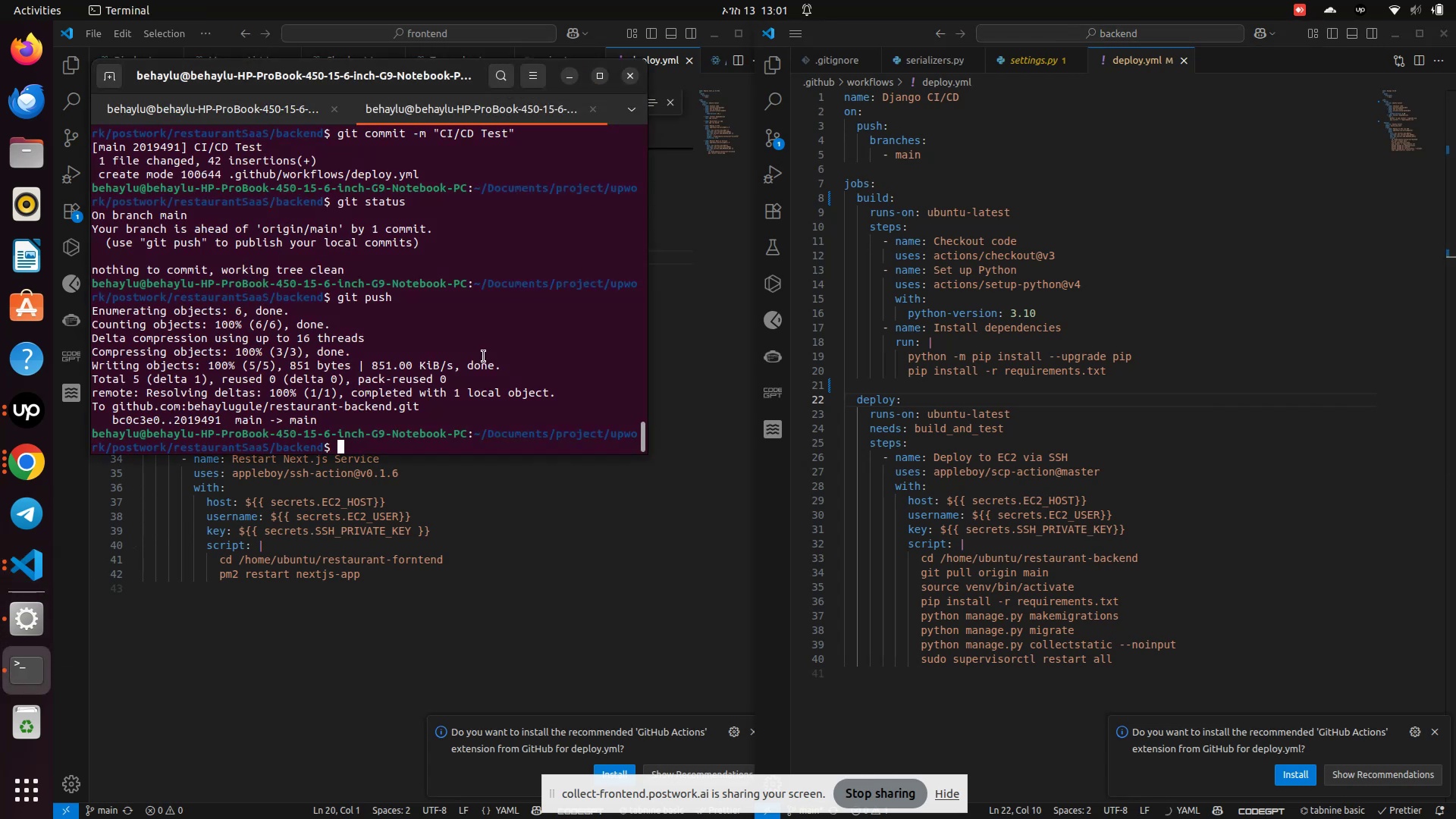 
type(git status)
 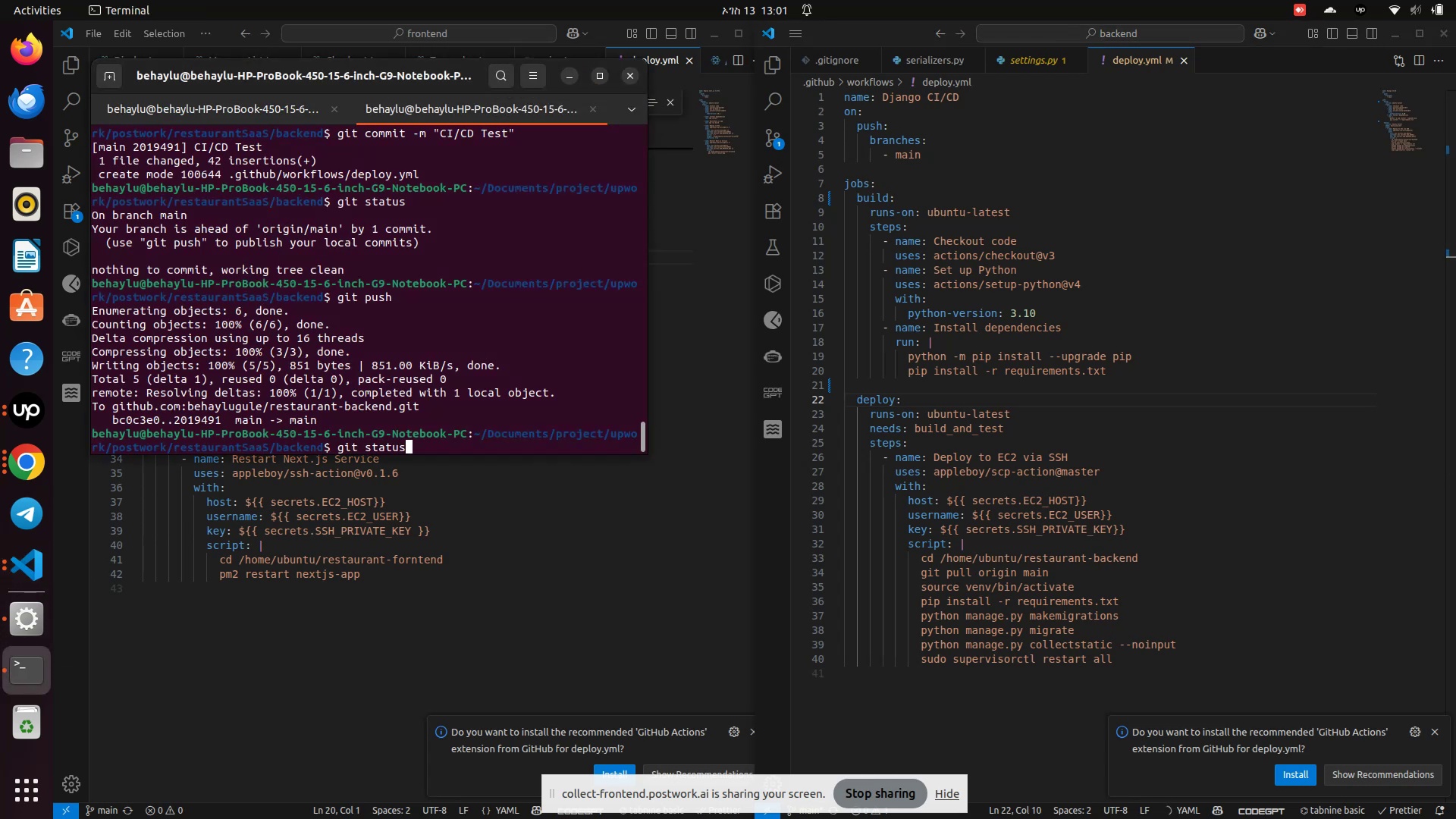 
key(Enter)
 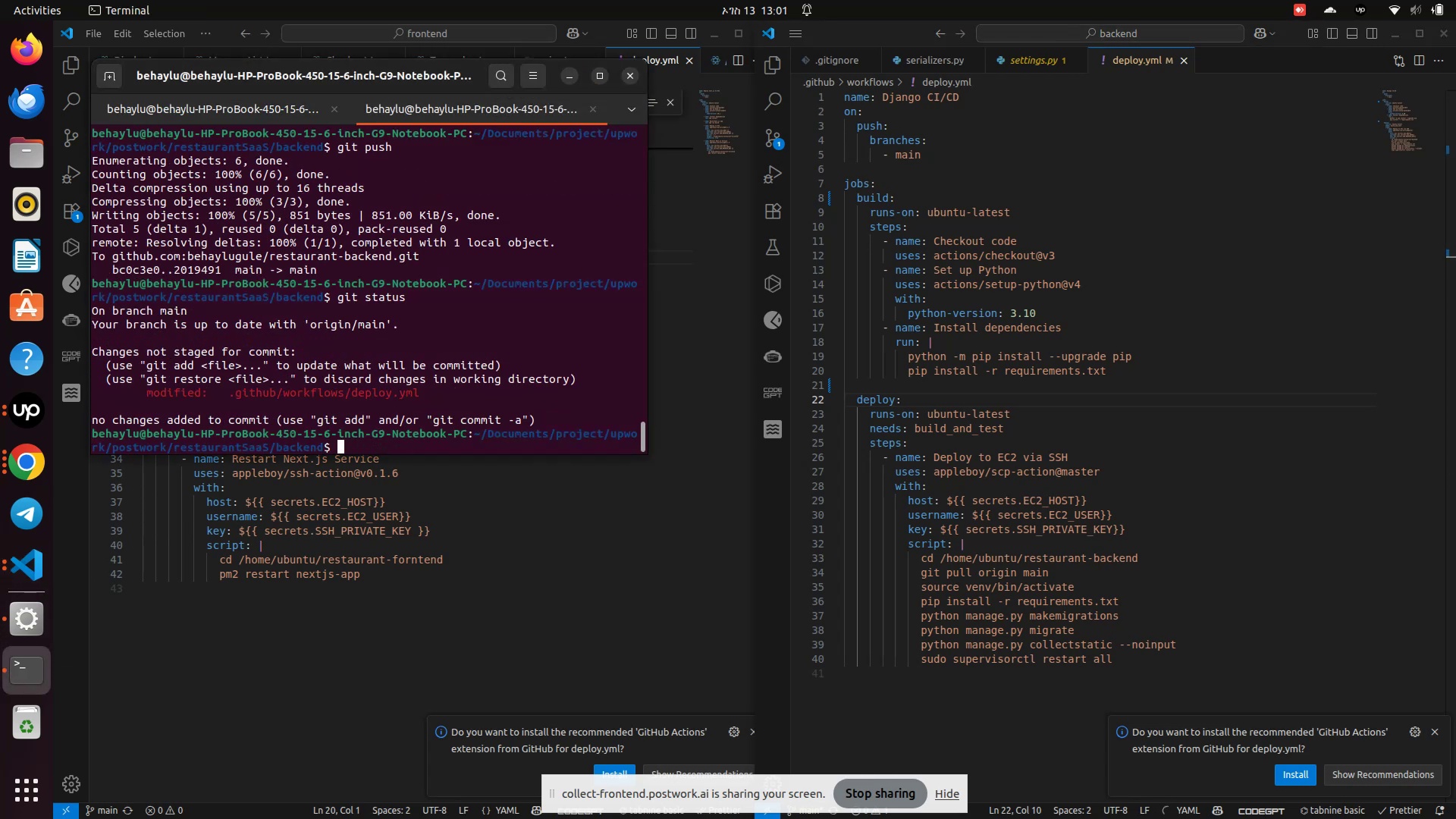 
type(git add .)
 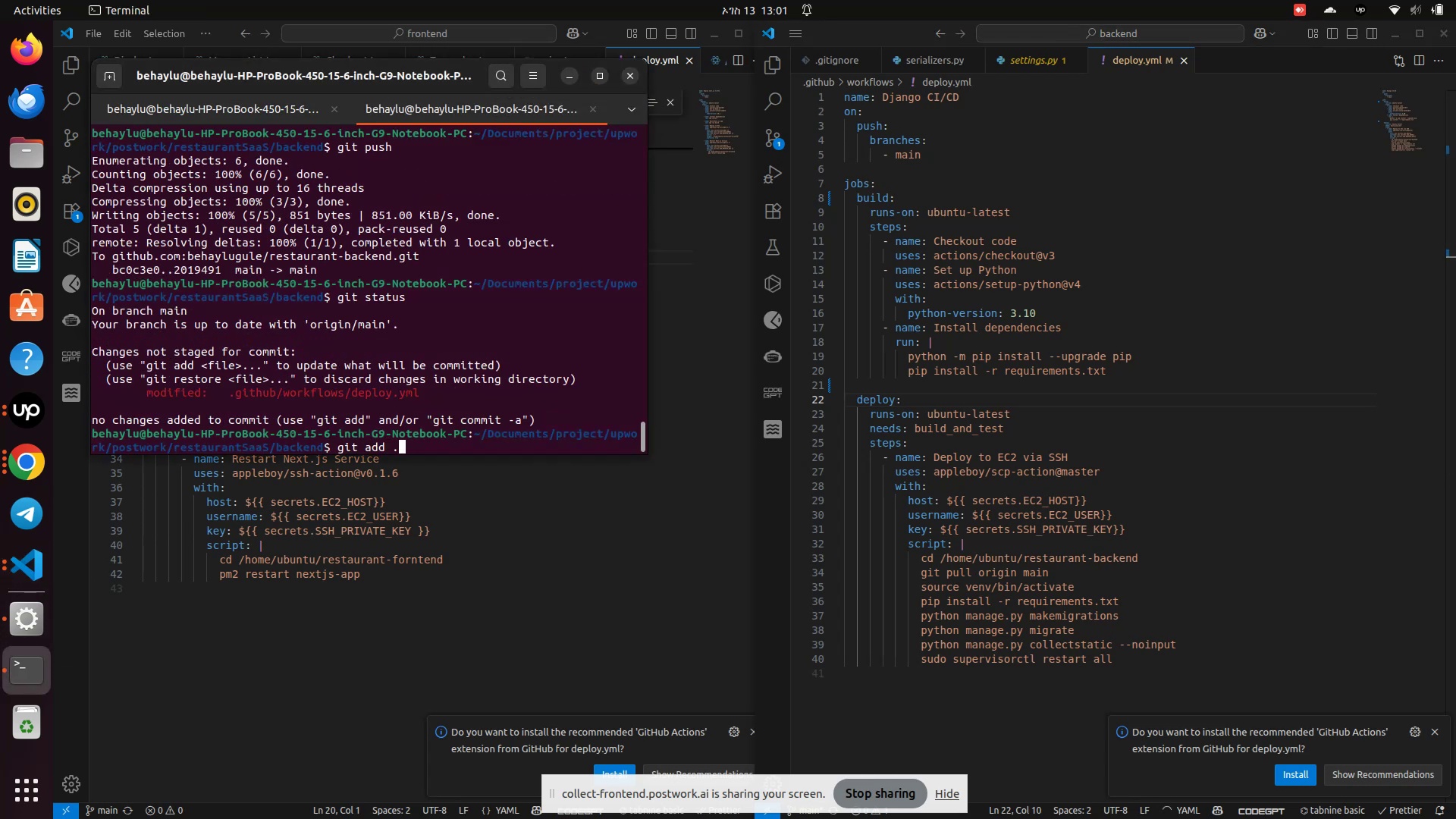 
key(Enter)
 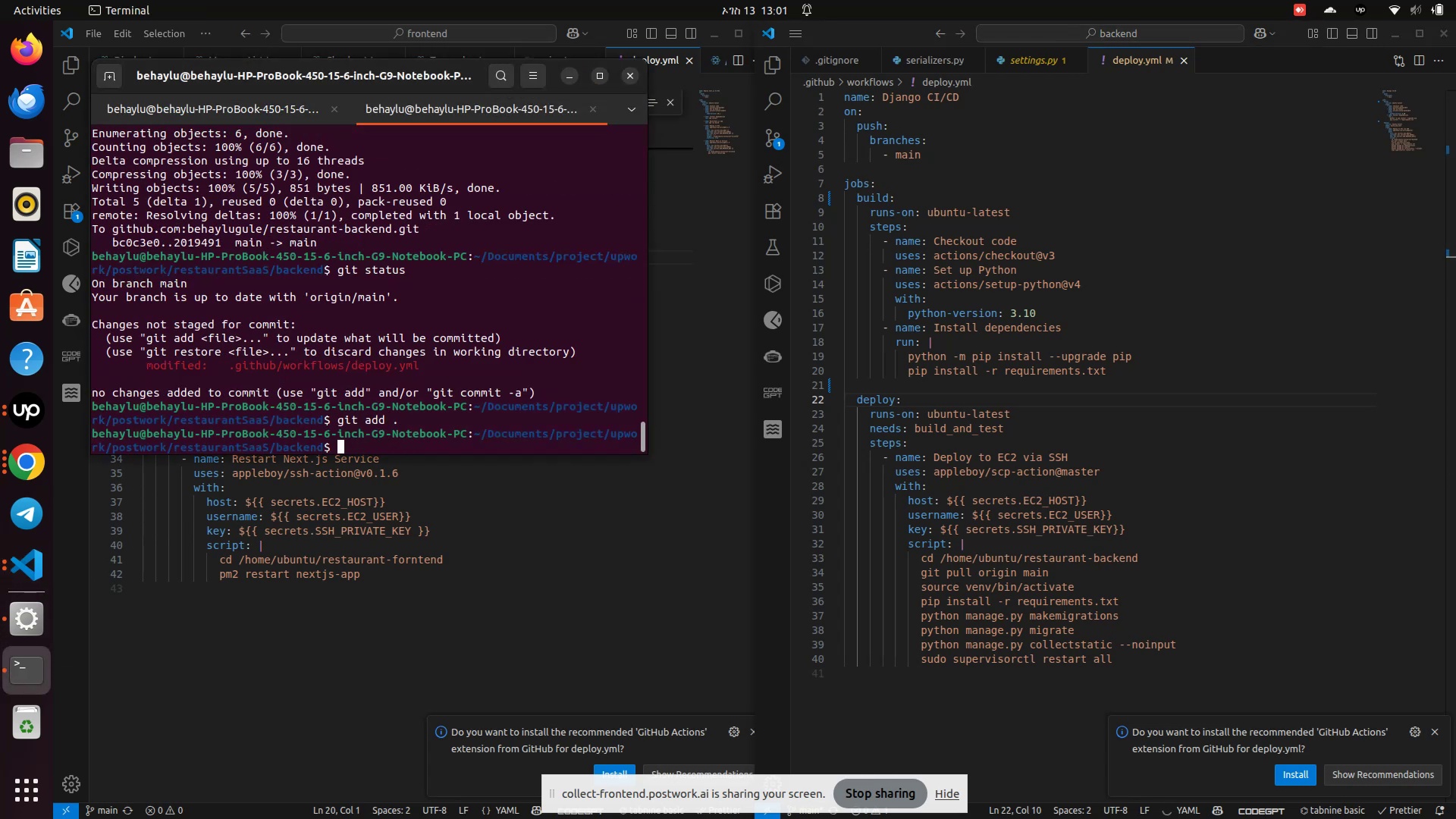 
type(git status)
 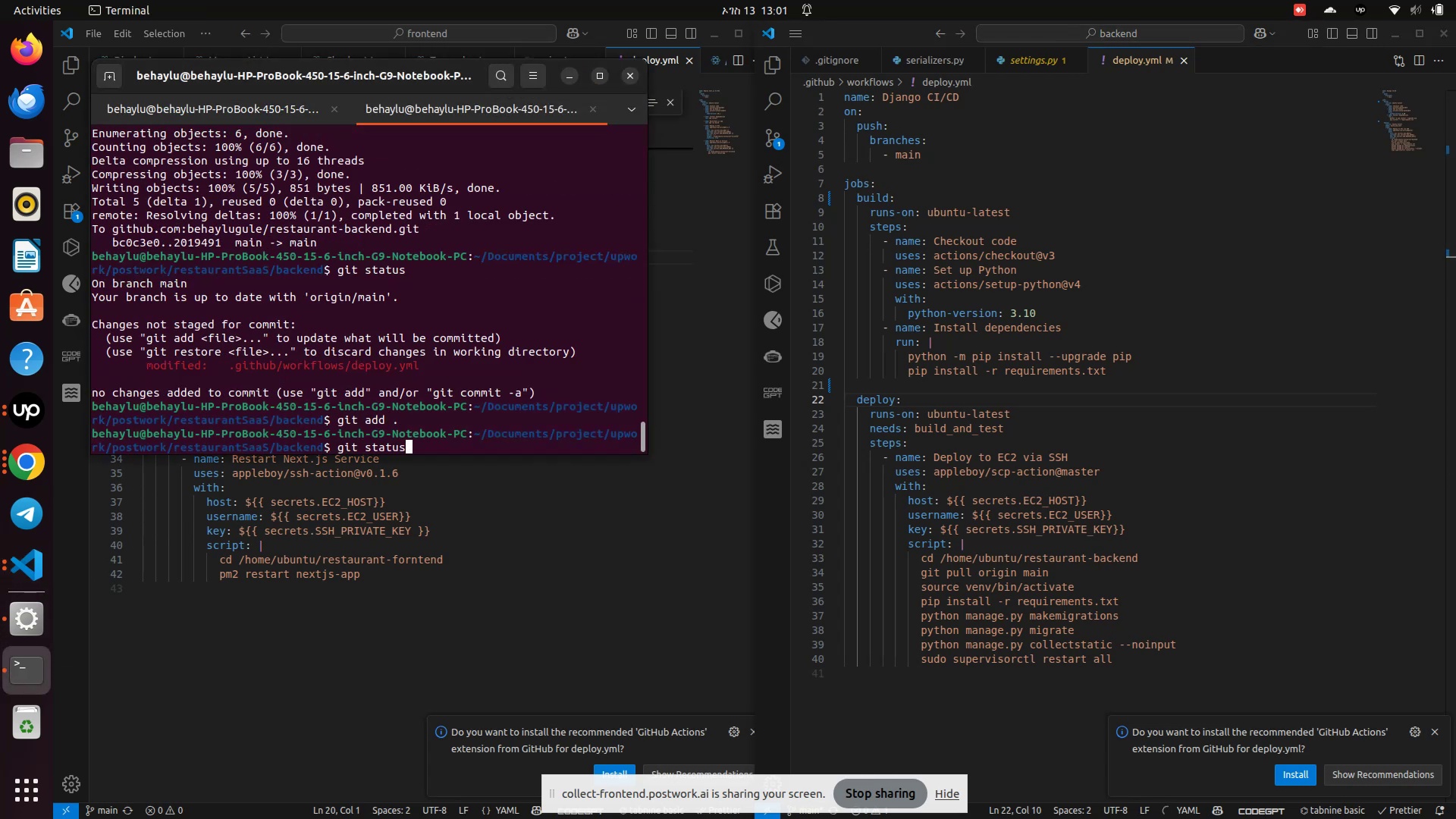 
key(Enter)
 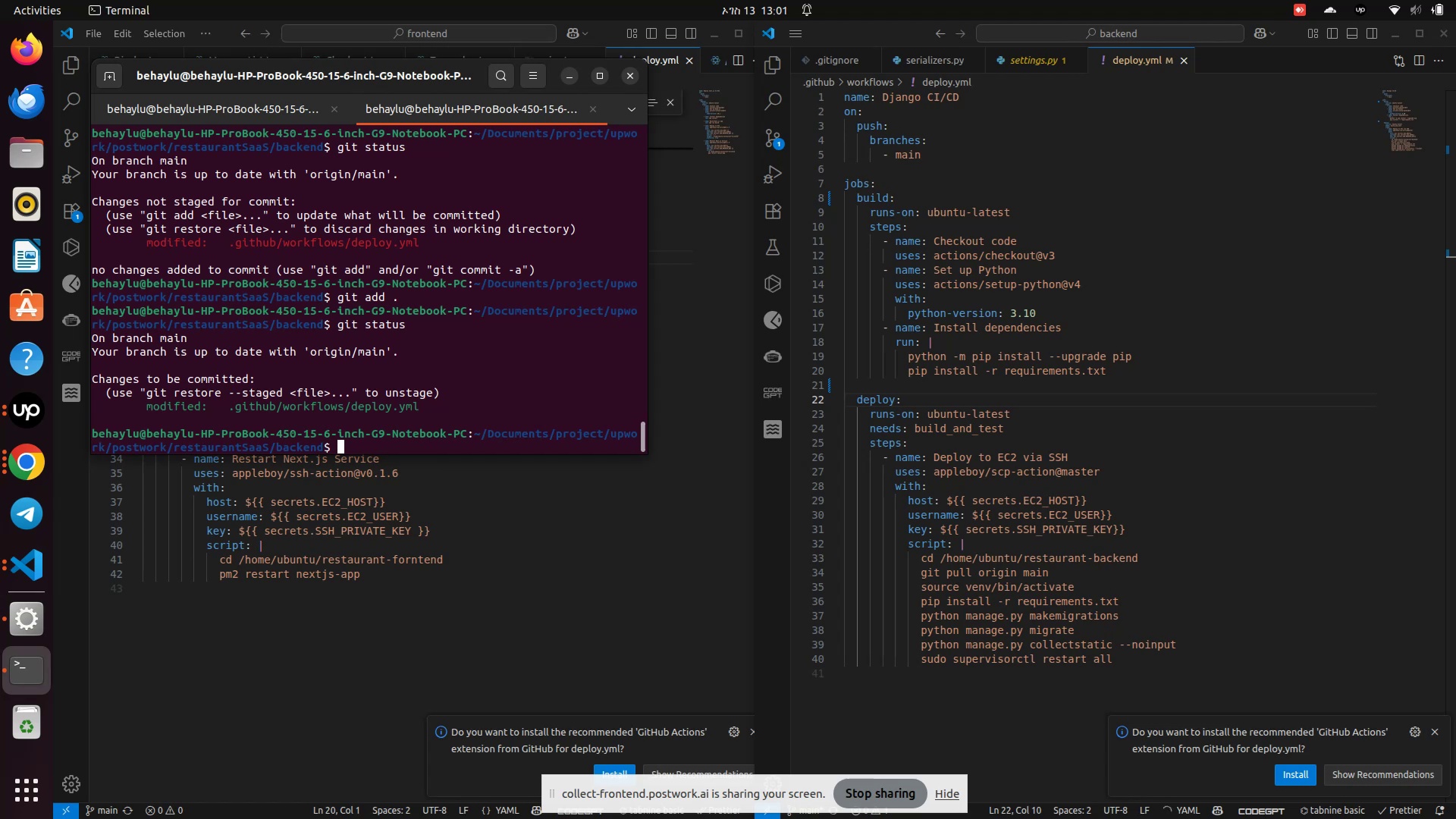 
type(git commit -m ")
 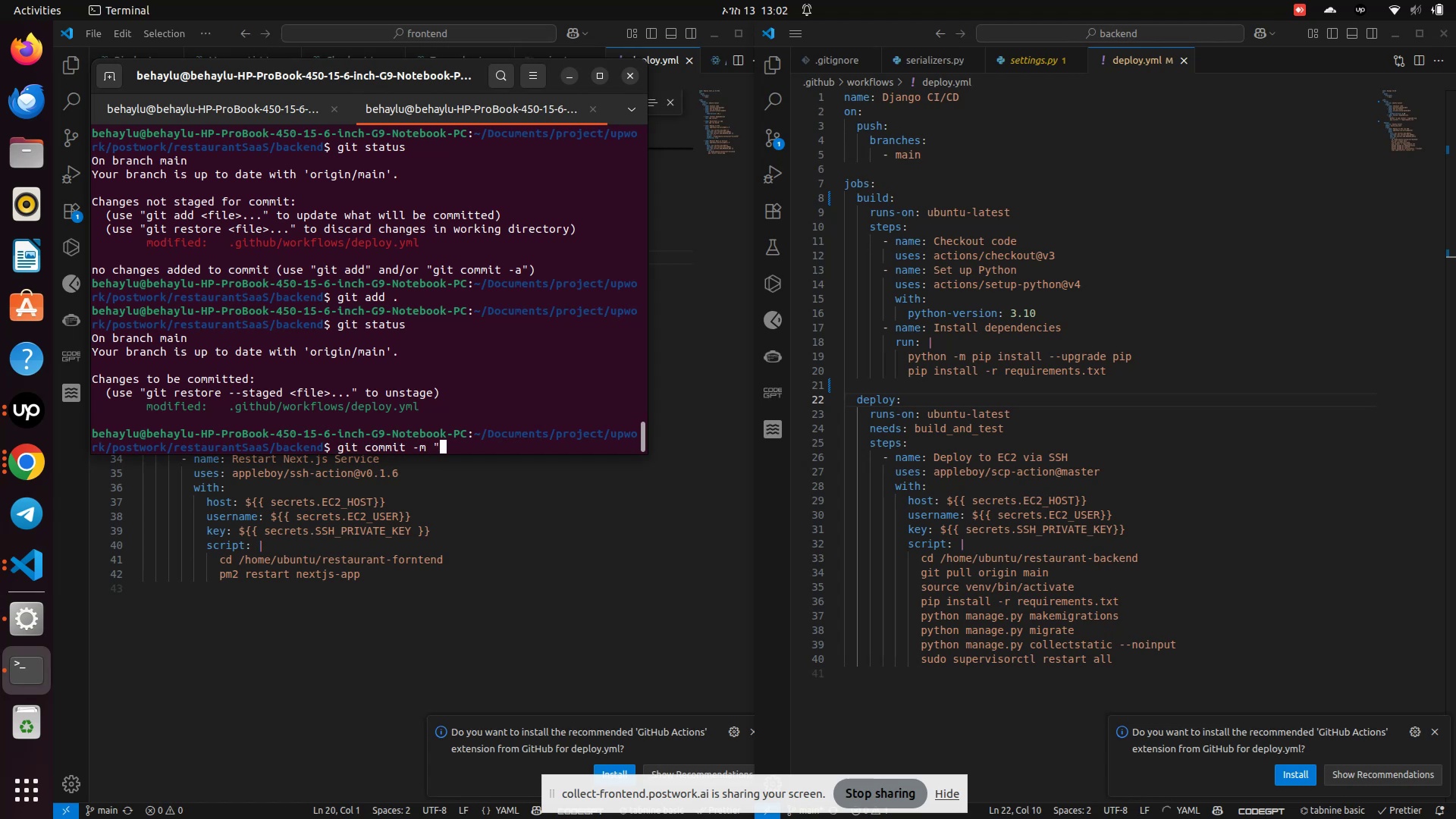 
type(CI/CD test")
 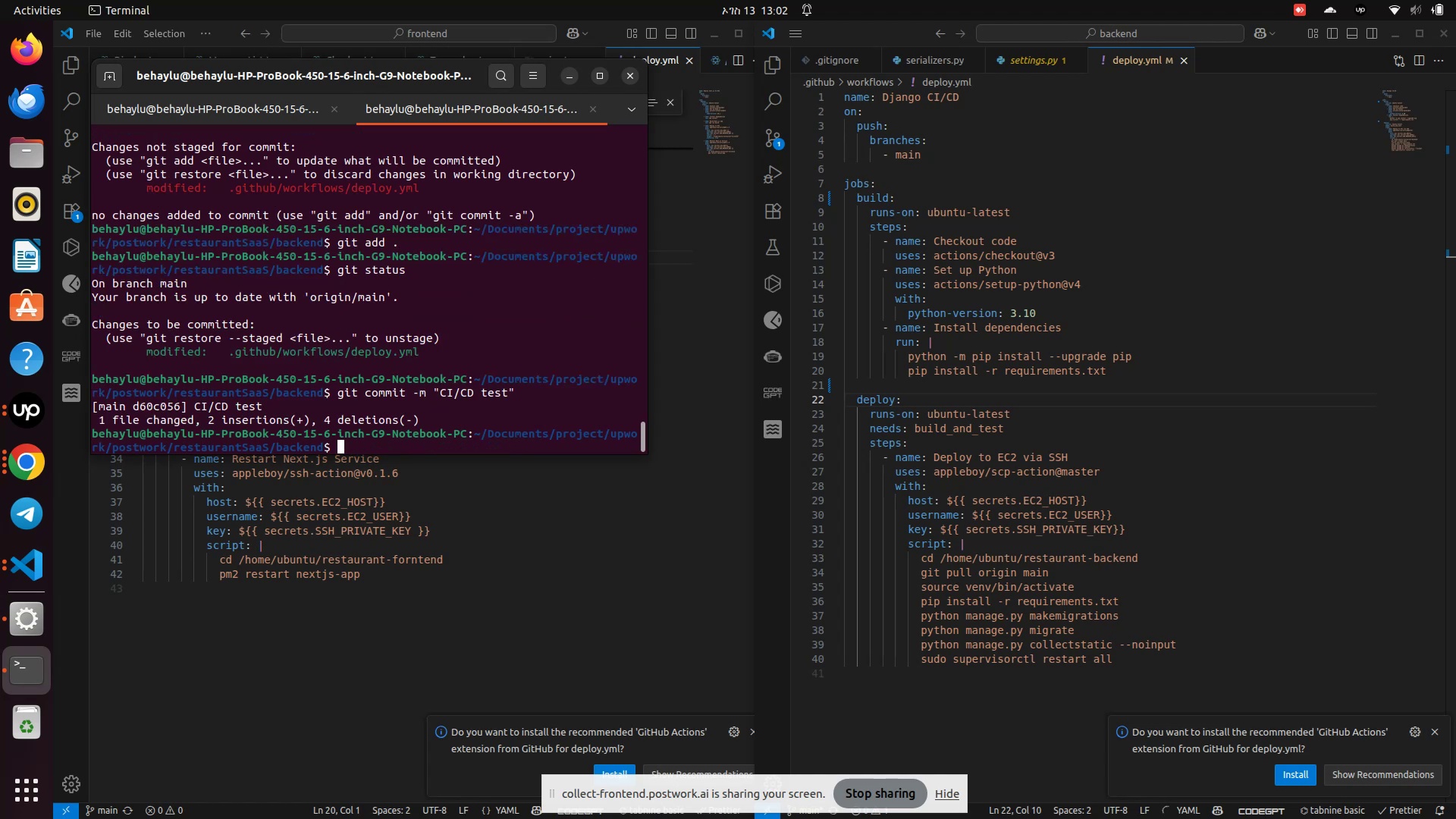 
 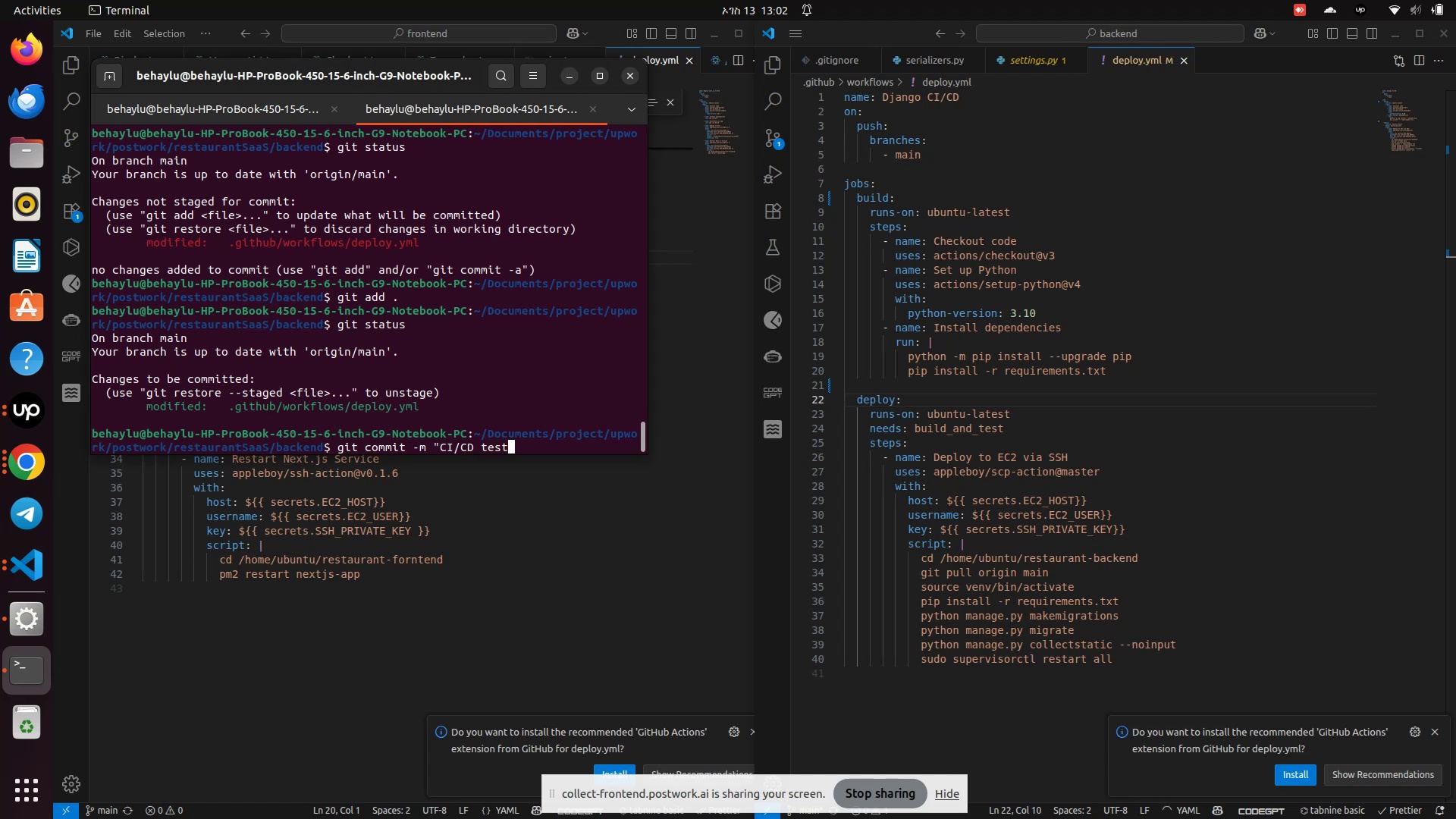 
key(Enter)
 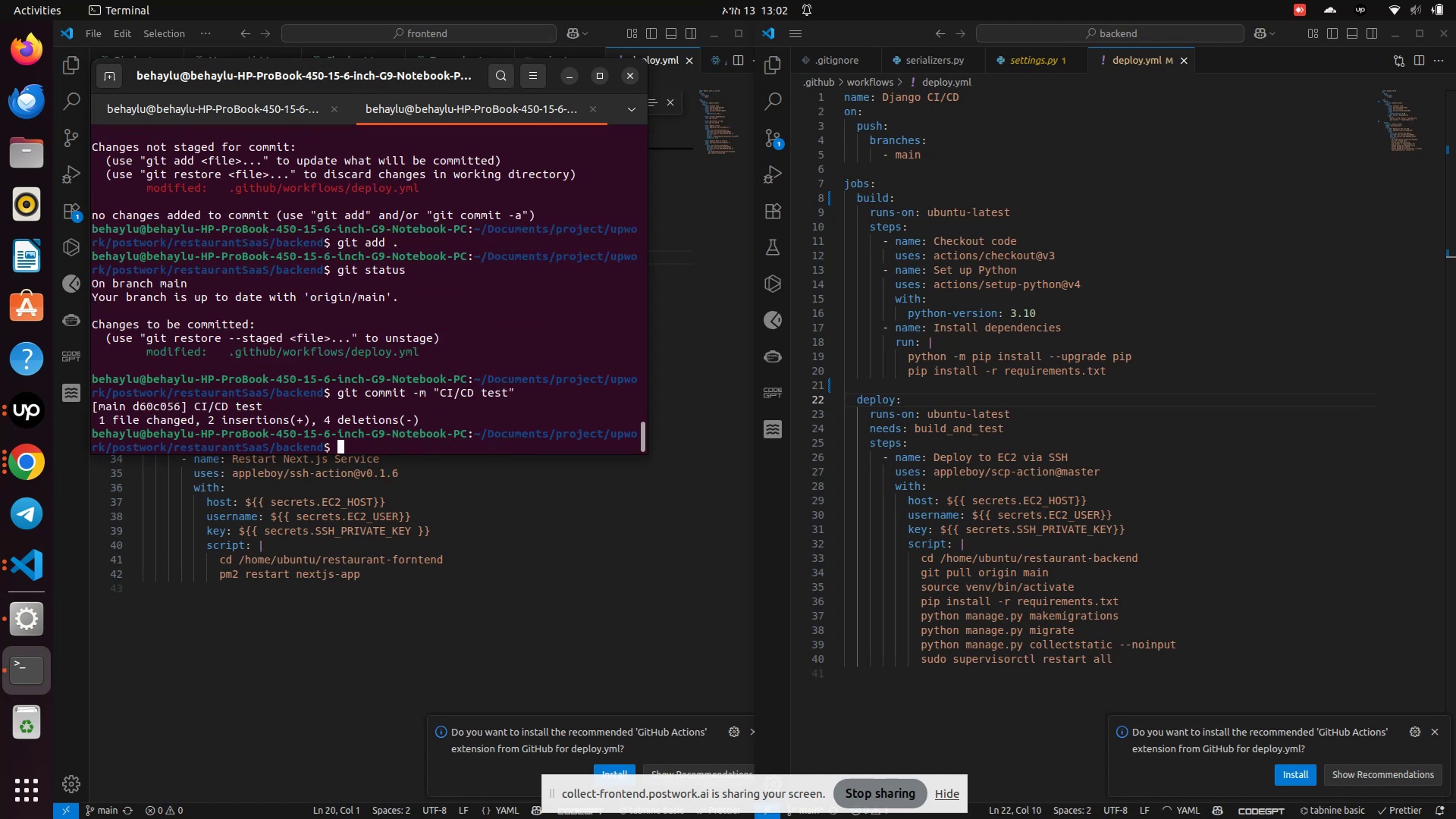 
type(git status)
 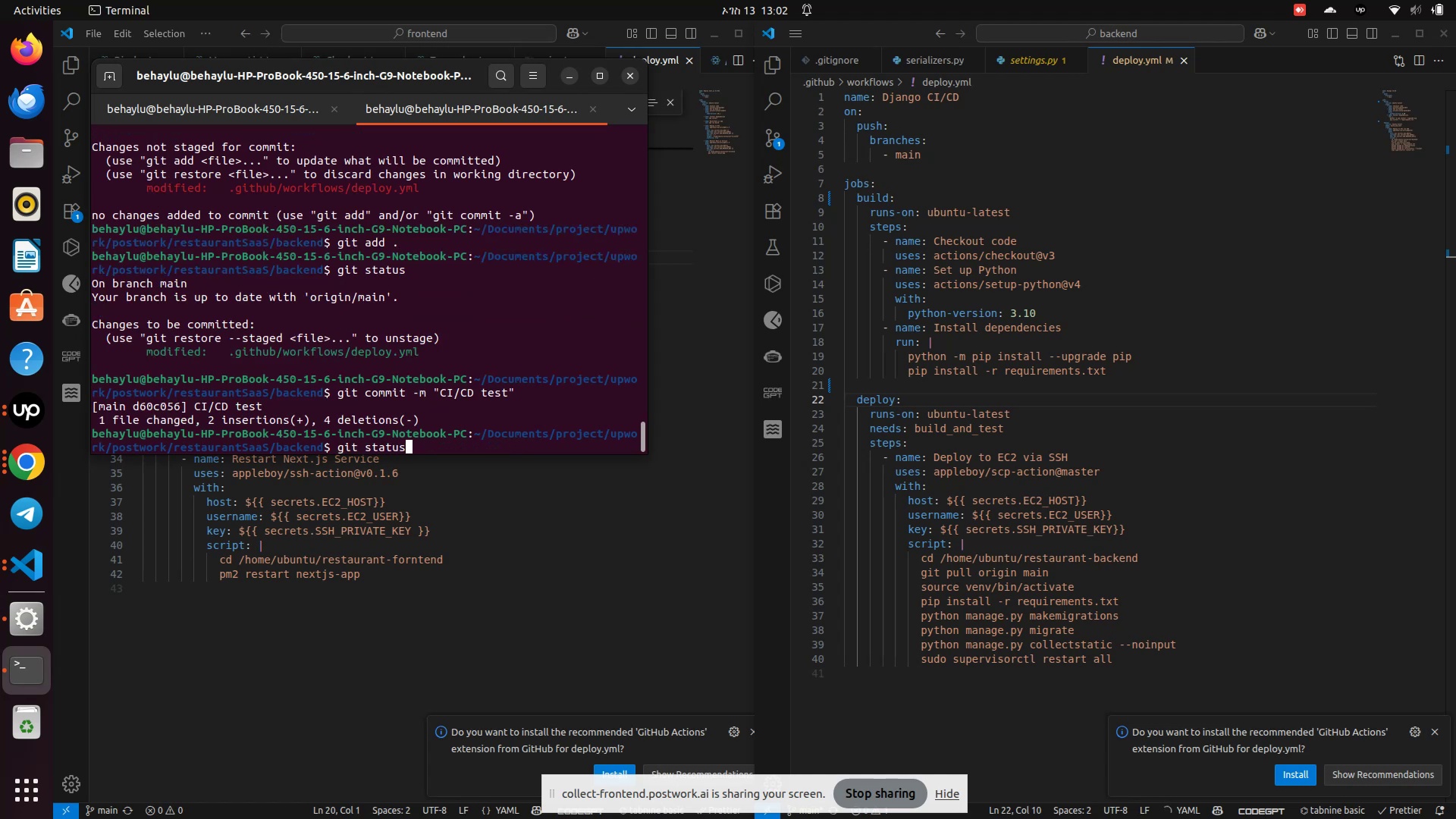 
key(Enter)
 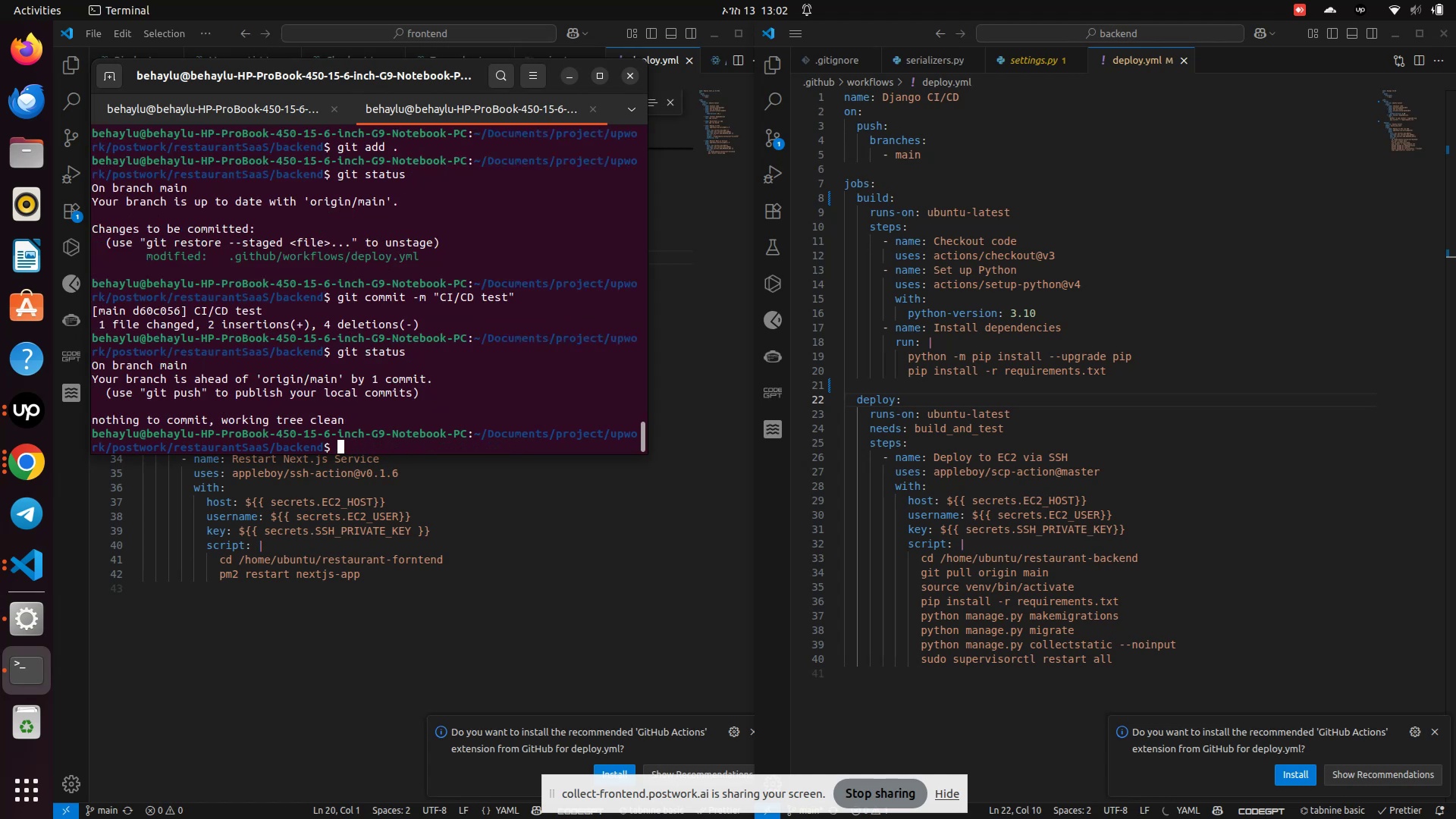 
type(git push )
 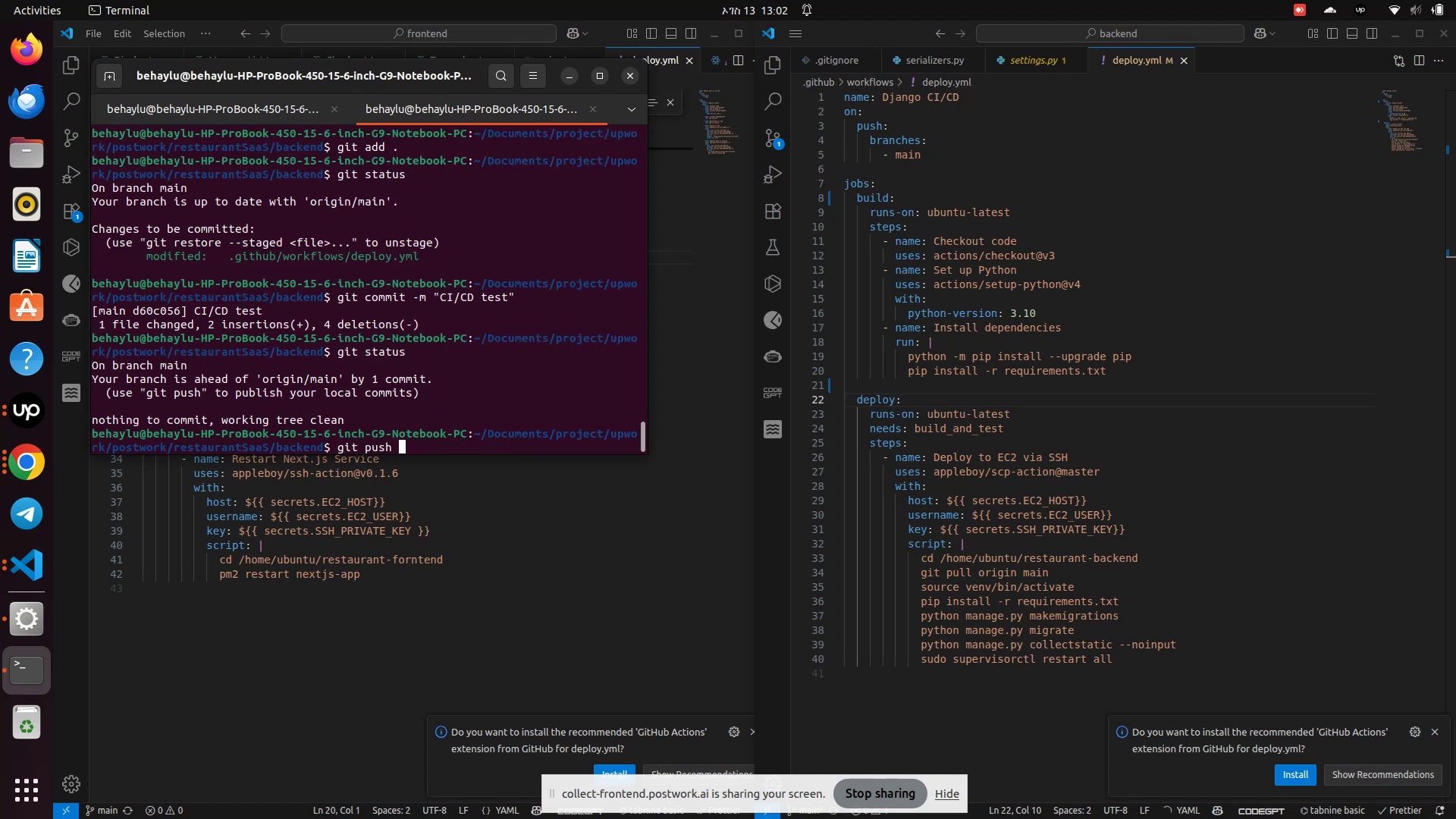 
key(Enter)
 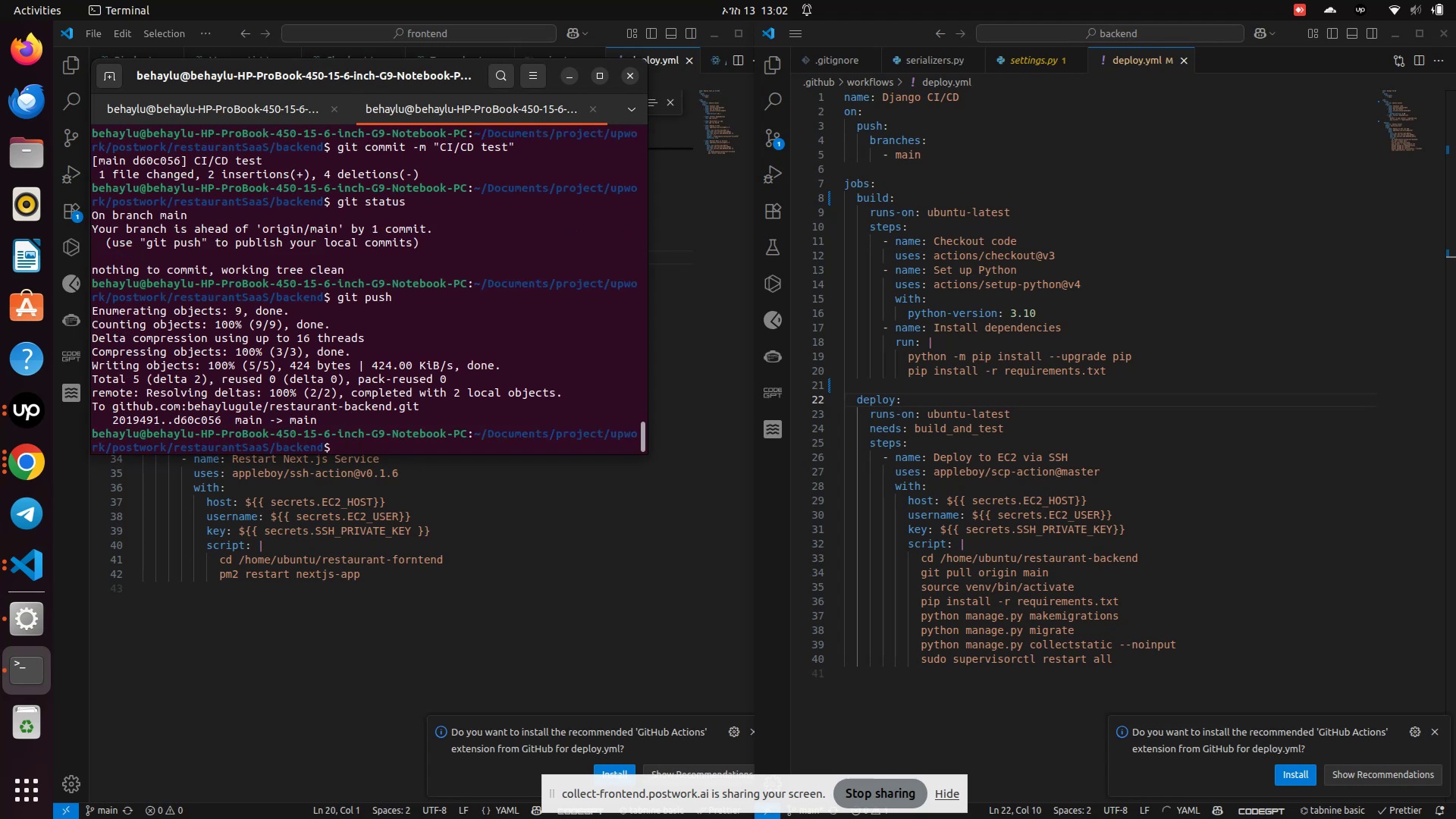 
wait(9.65)
 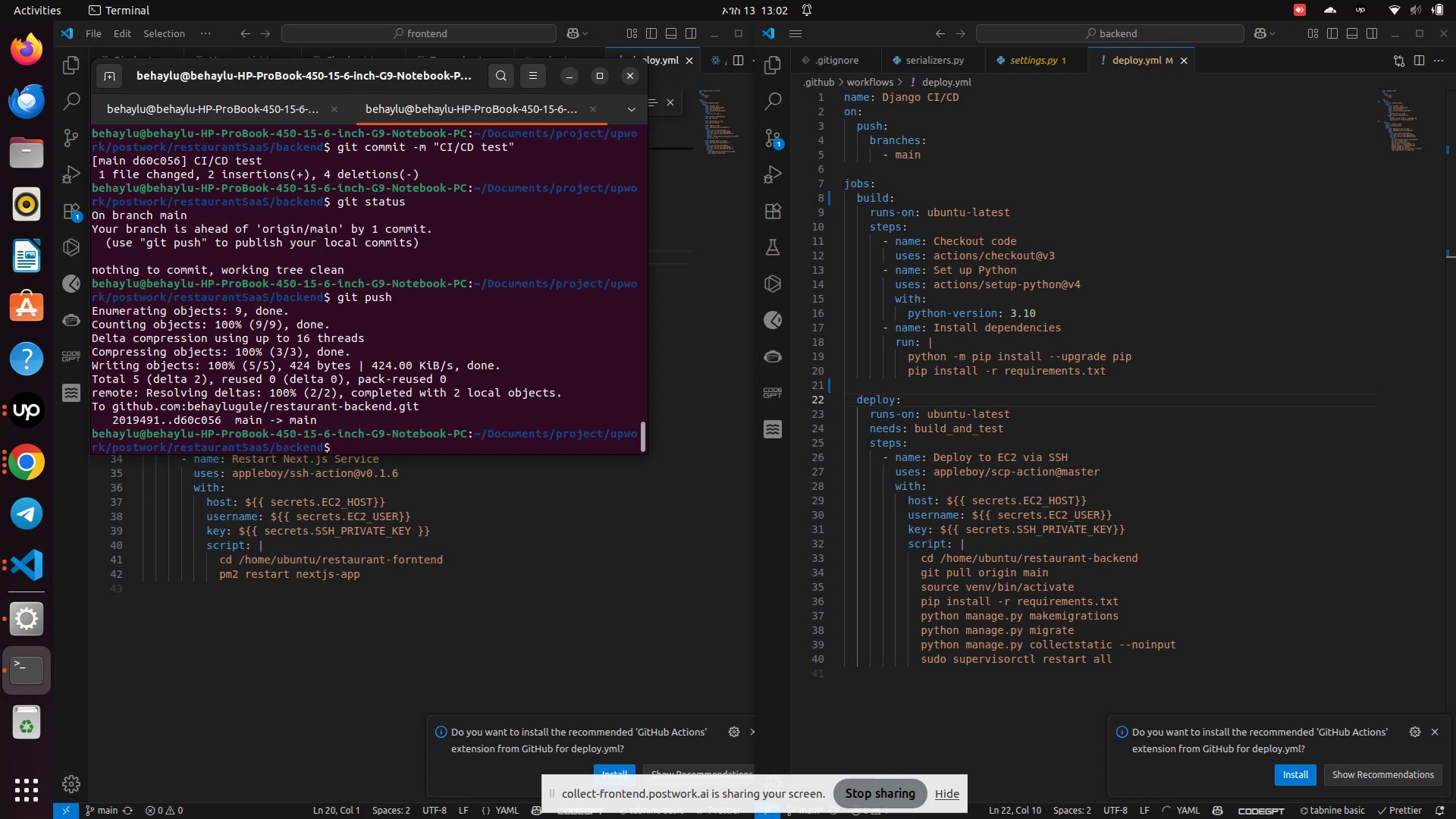 
type(clear)
 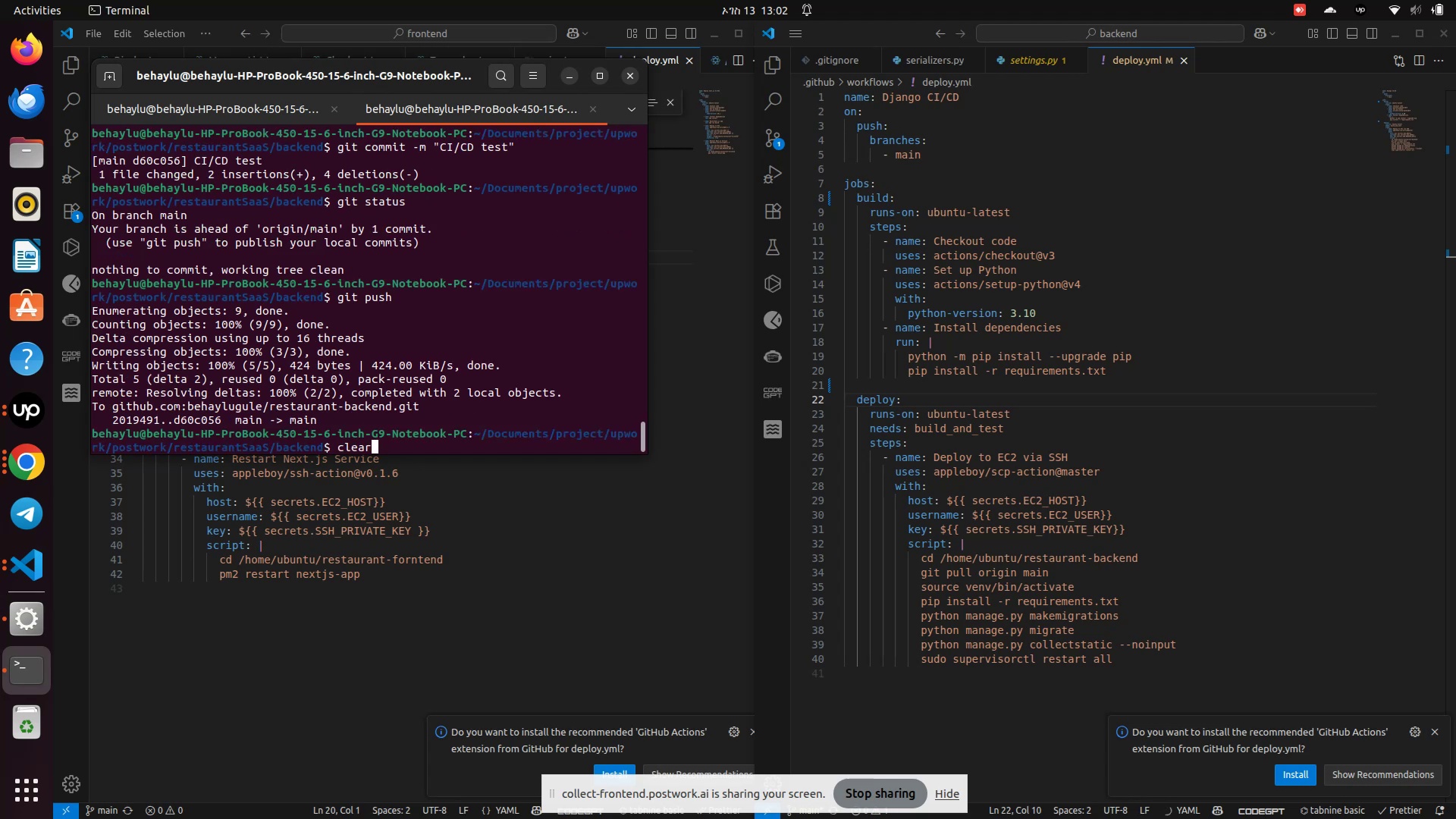 
key(Enter)
 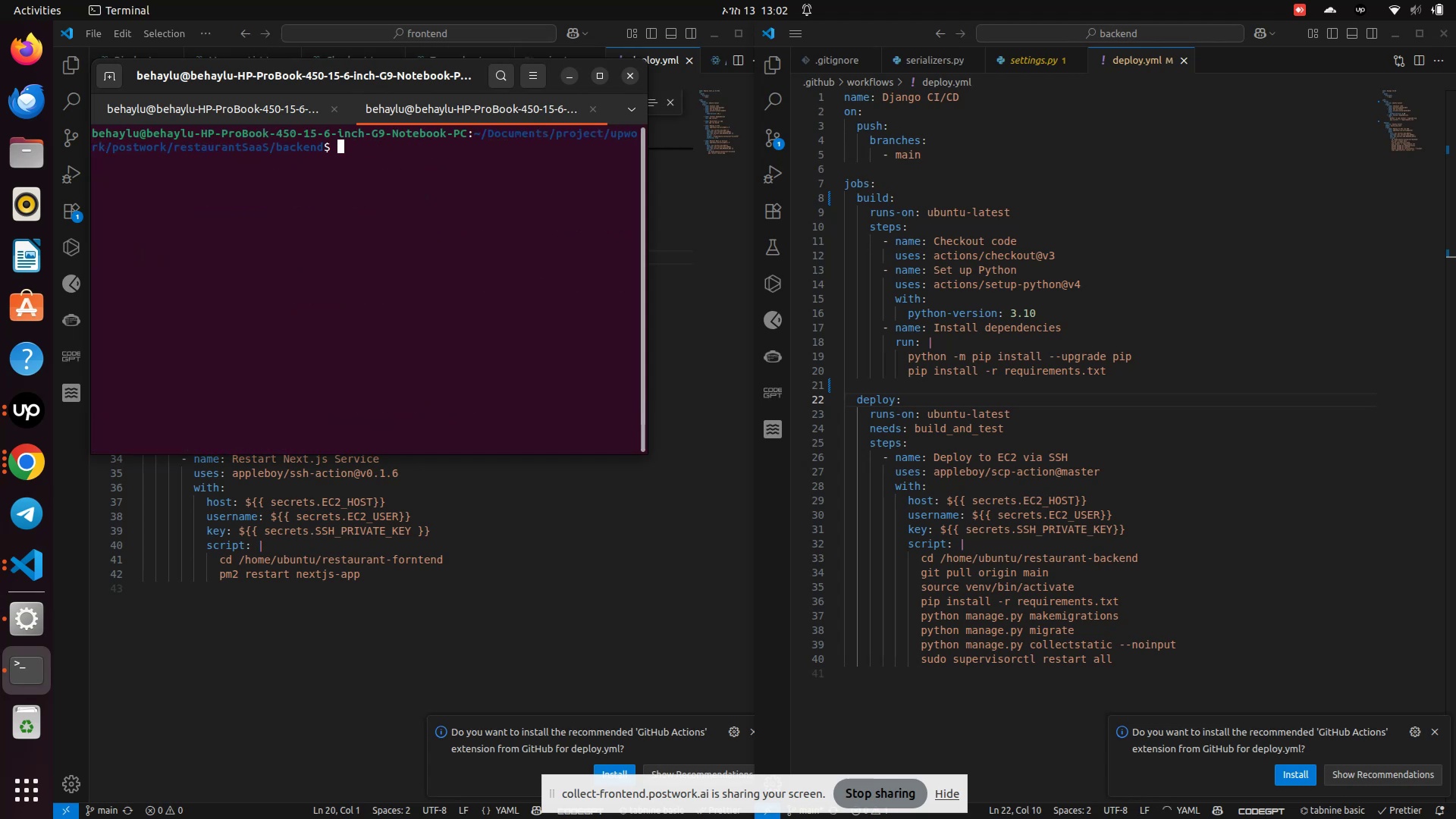 
type(git status)
 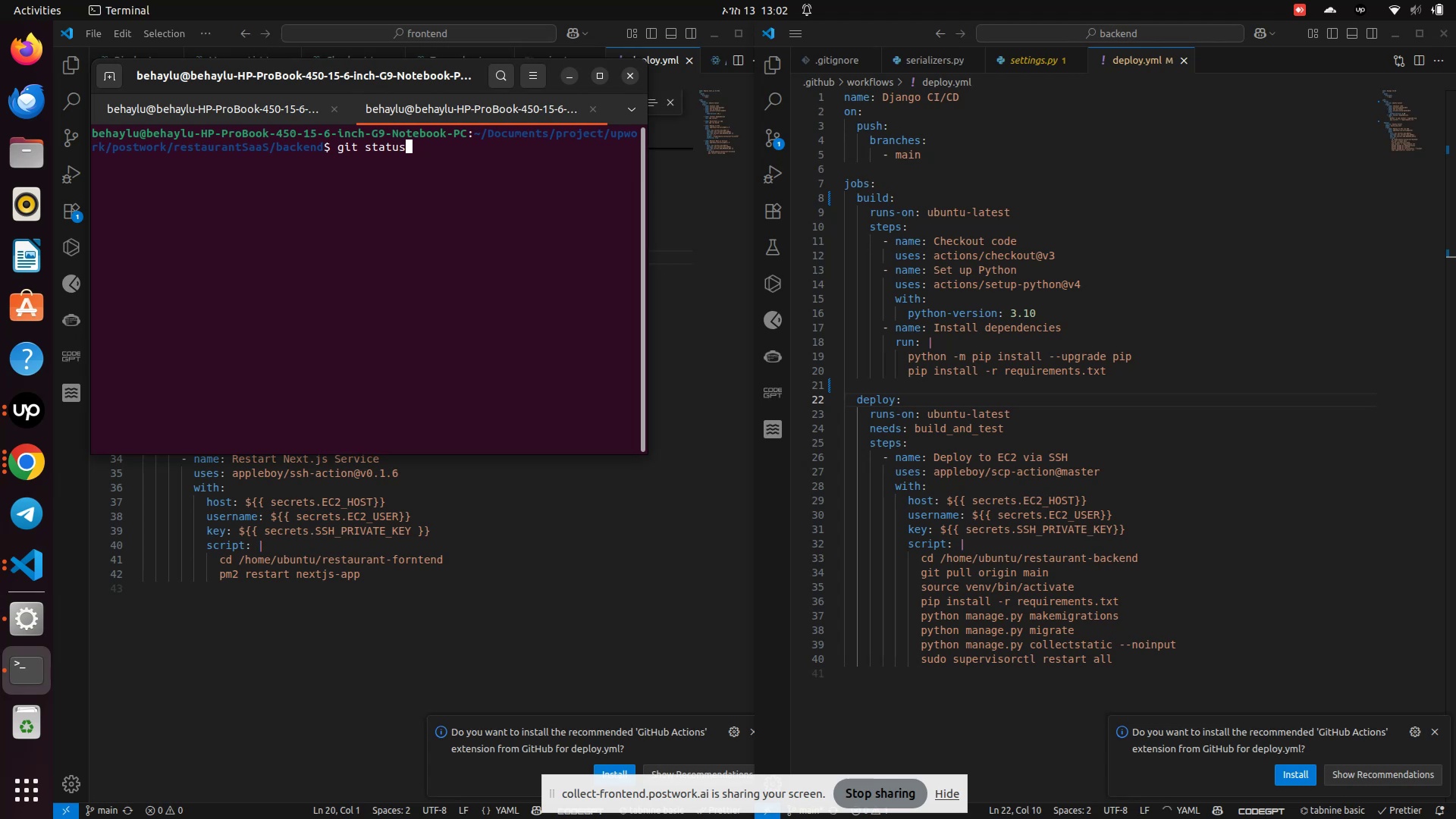 
key(Enter)
 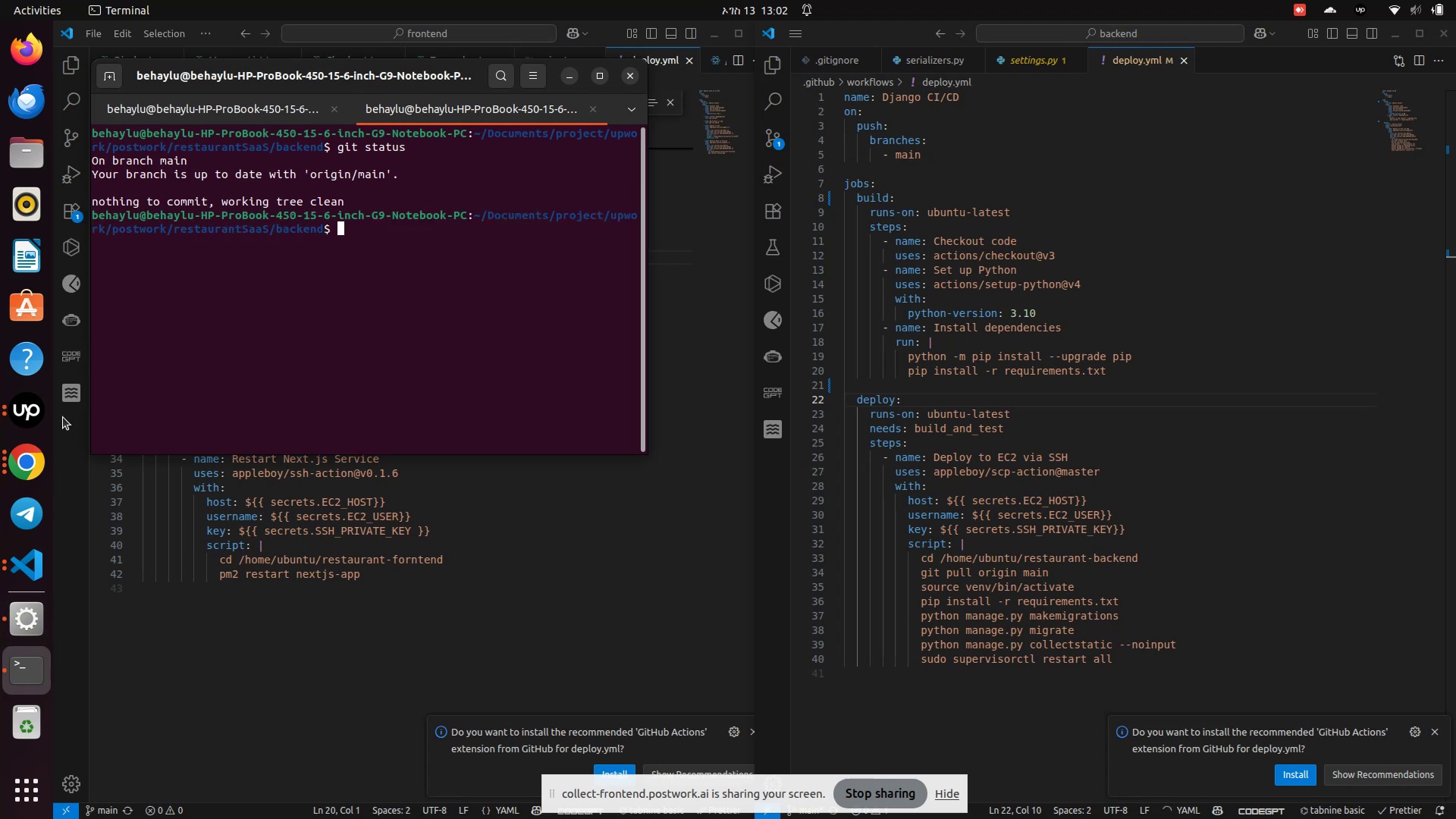 
left_click([20, 473])
 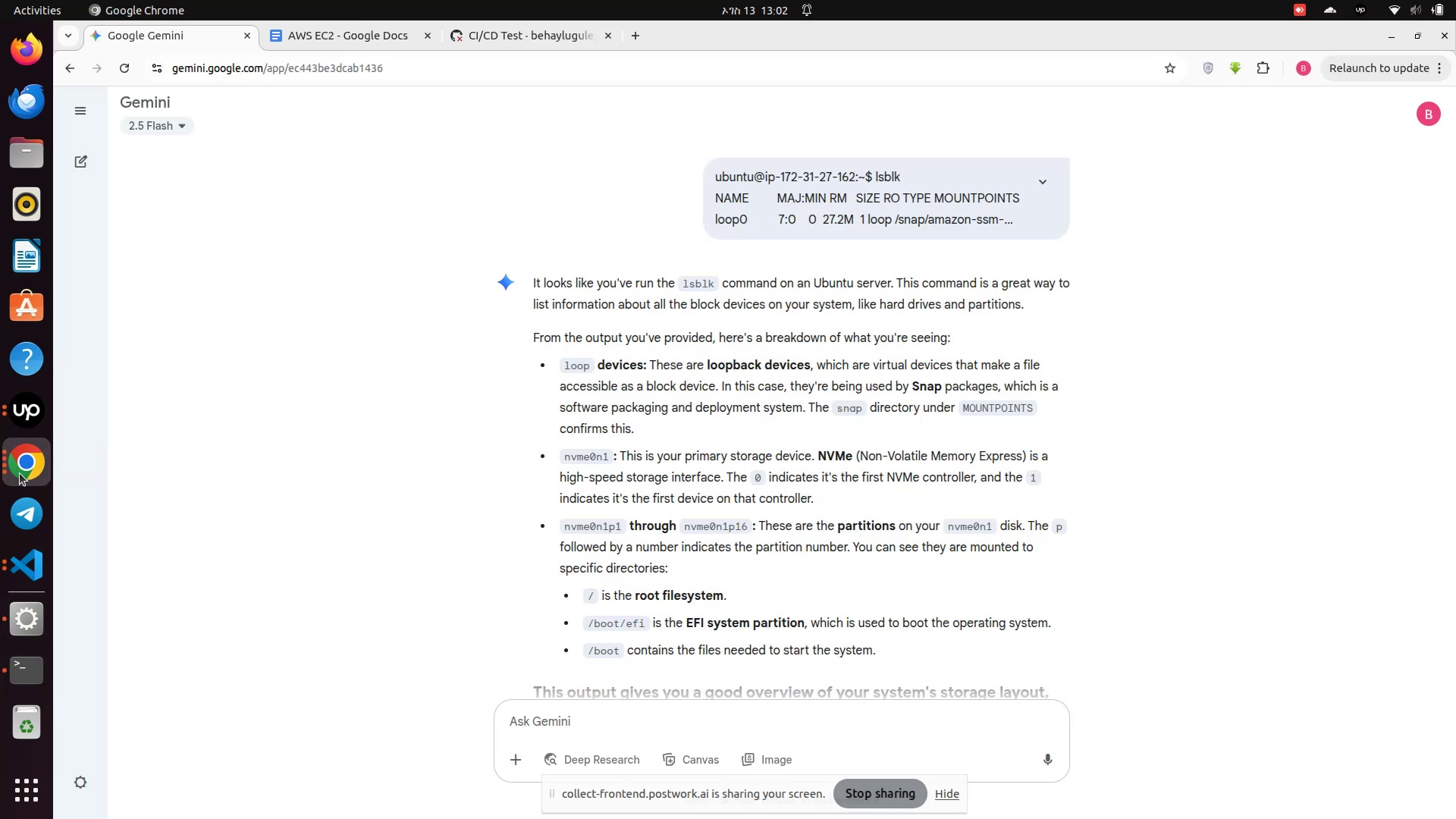 
left_click([20, 473])
 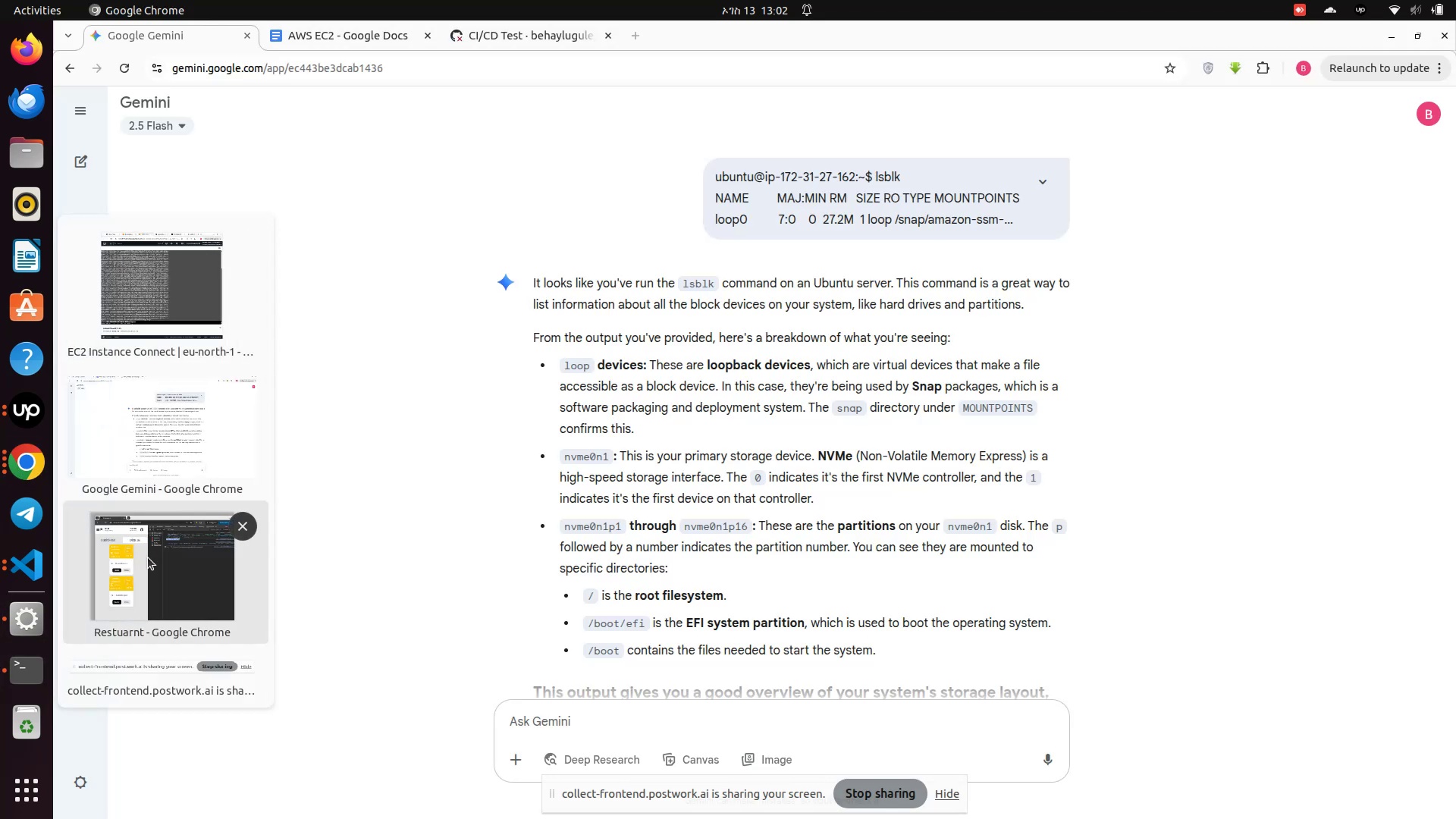 
left_click([130, 307])
 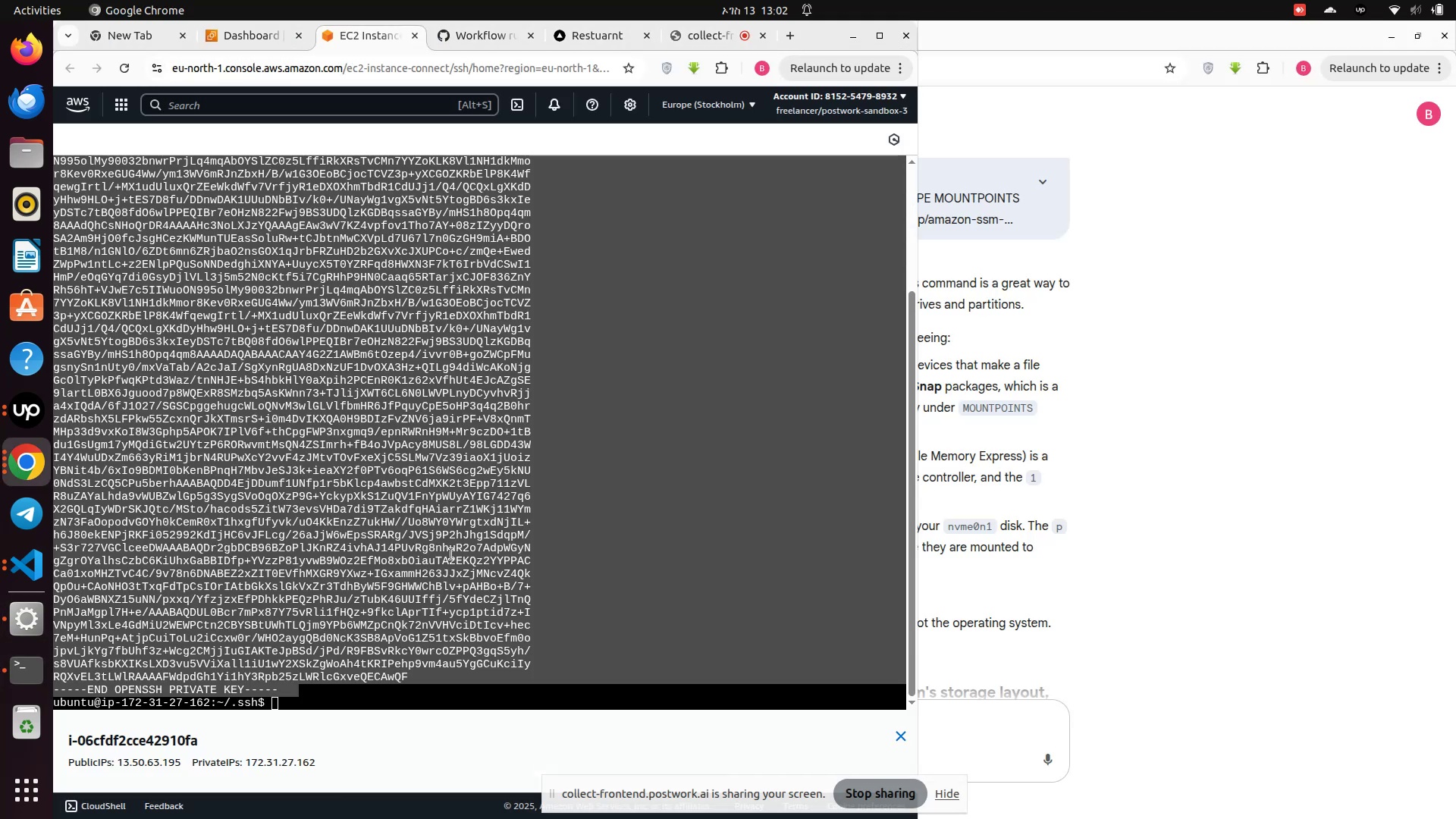 
left_click([442, 565])
 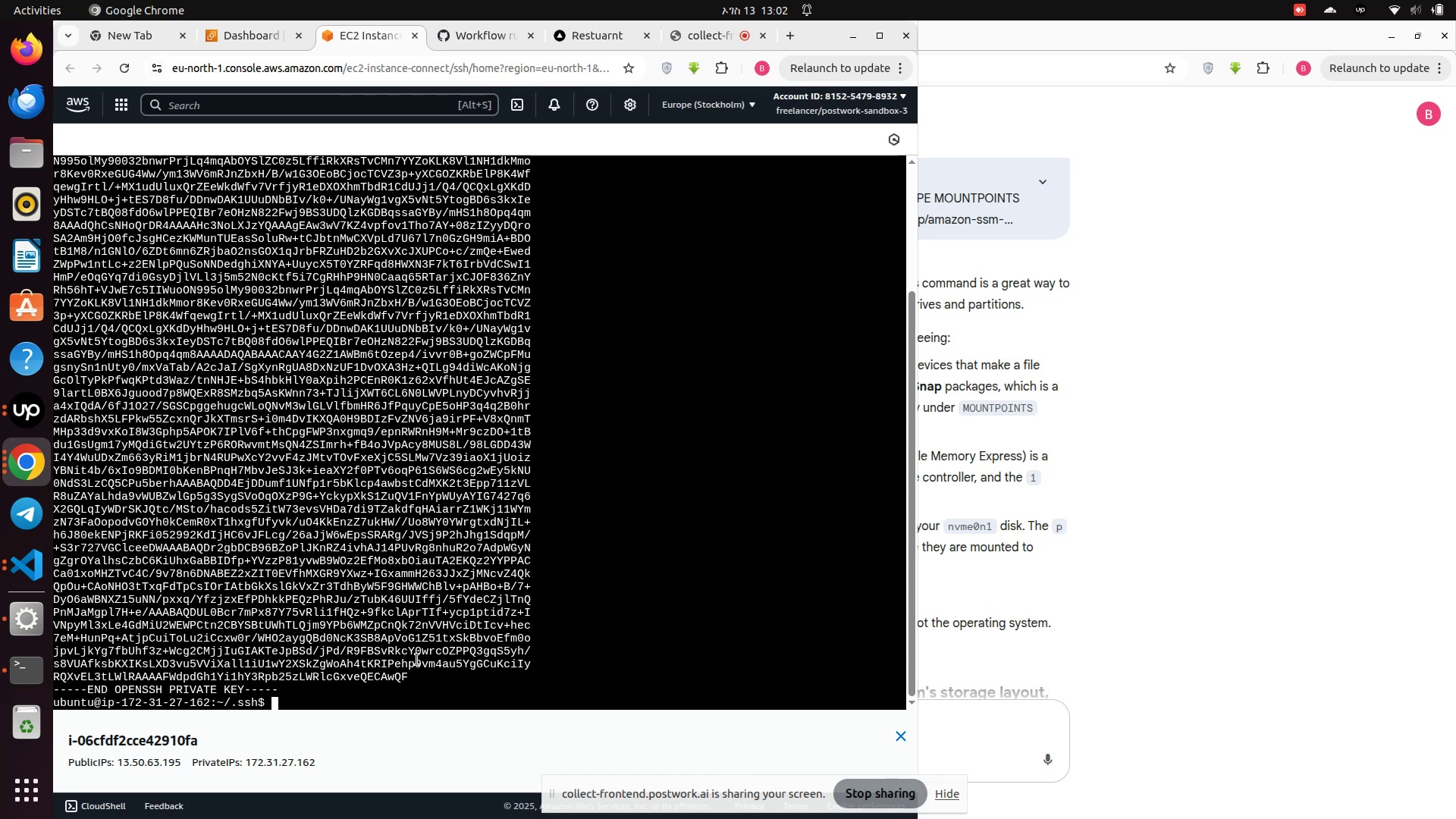 
type(clear)
 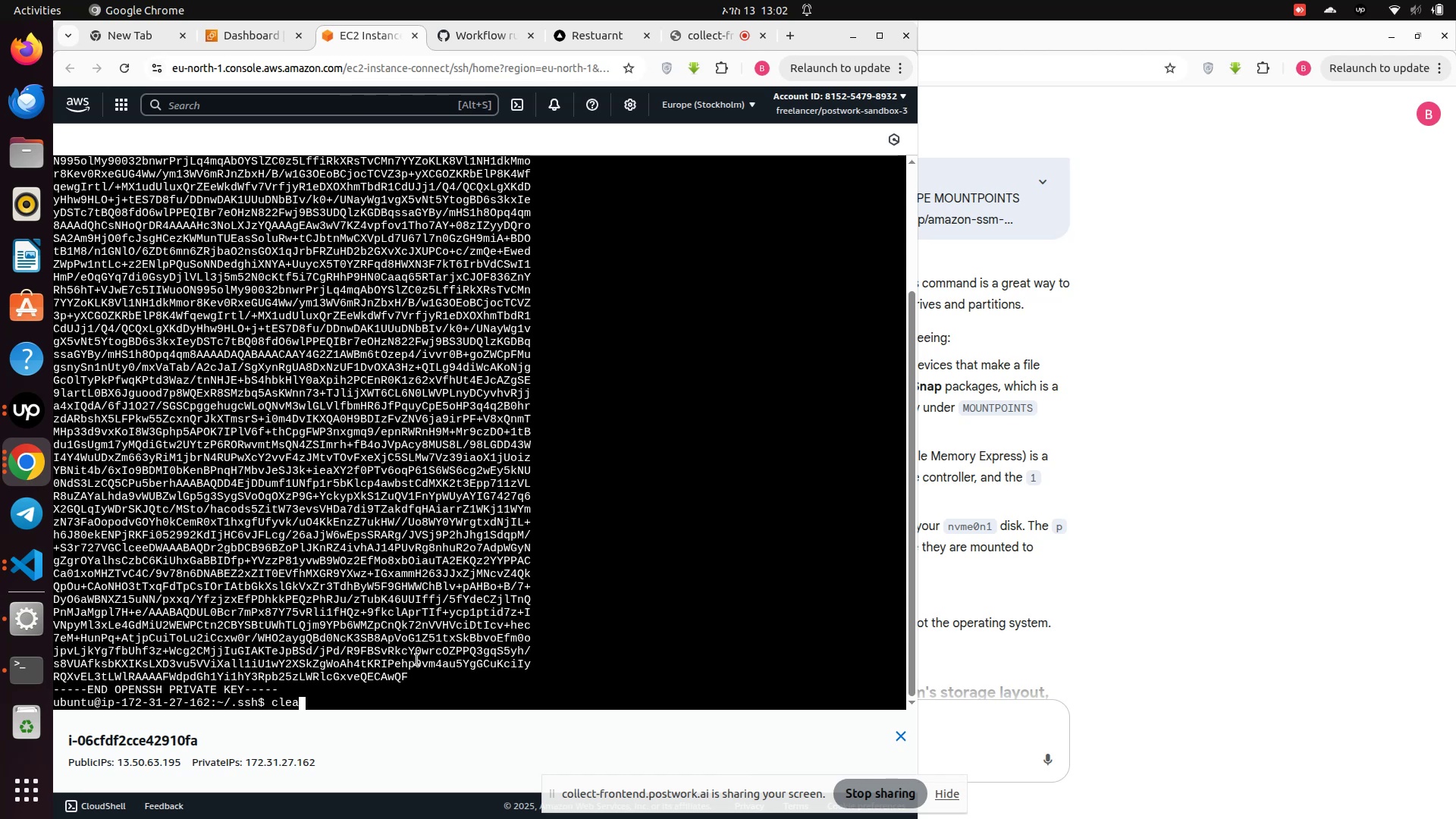 
key(Enter)
 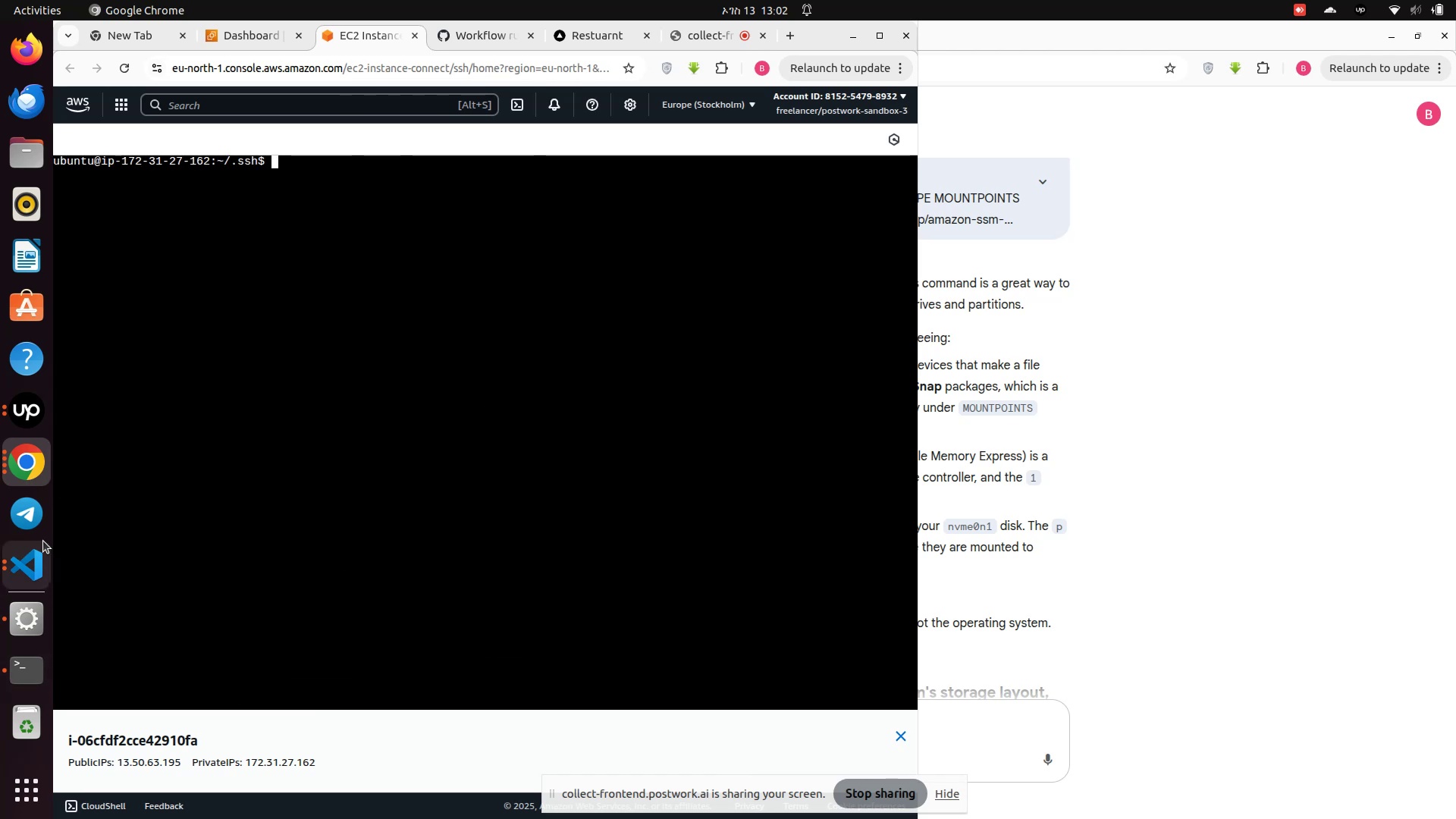 
left_click([27, 475])
 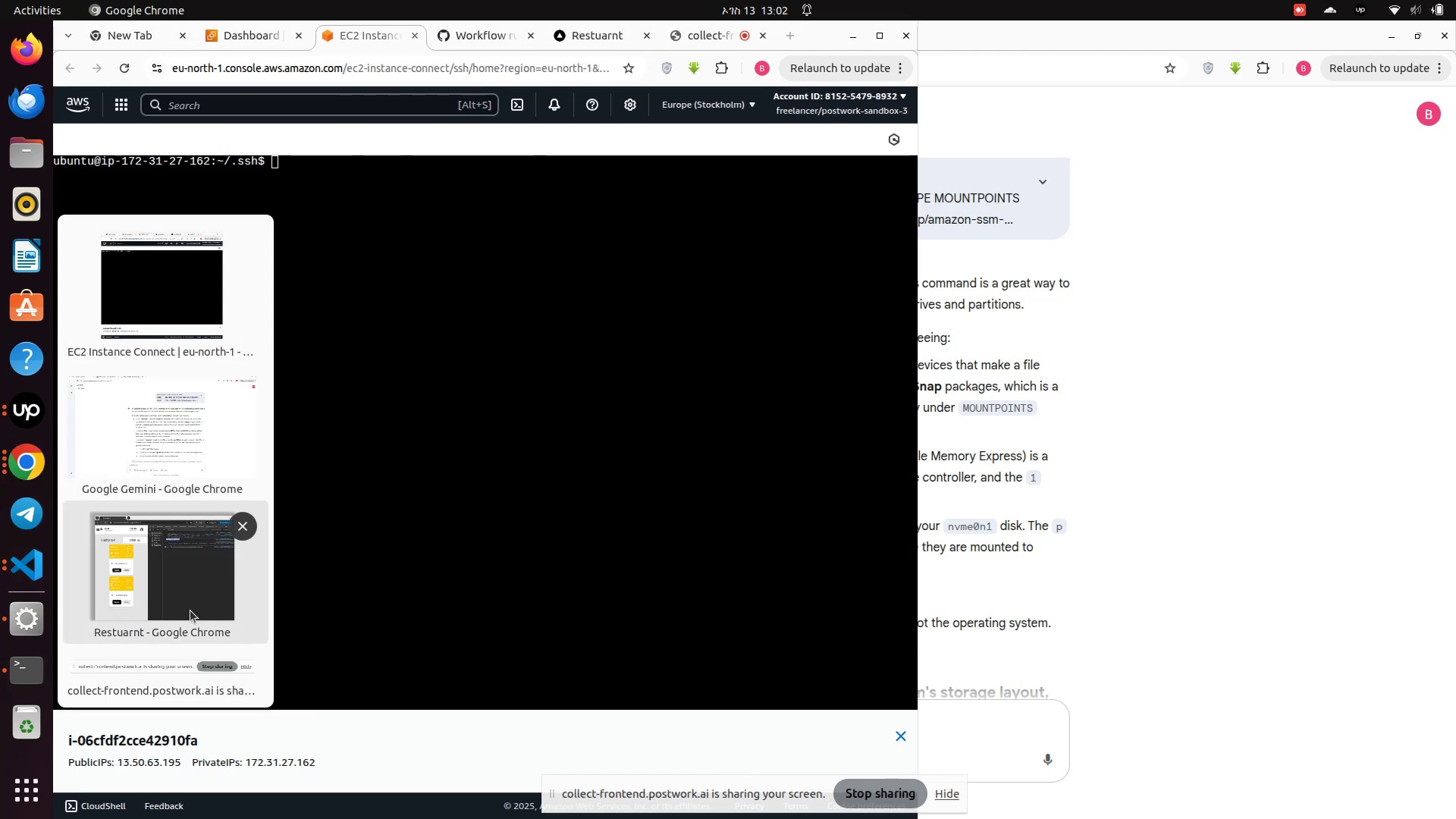 
left_click([186, 583])
 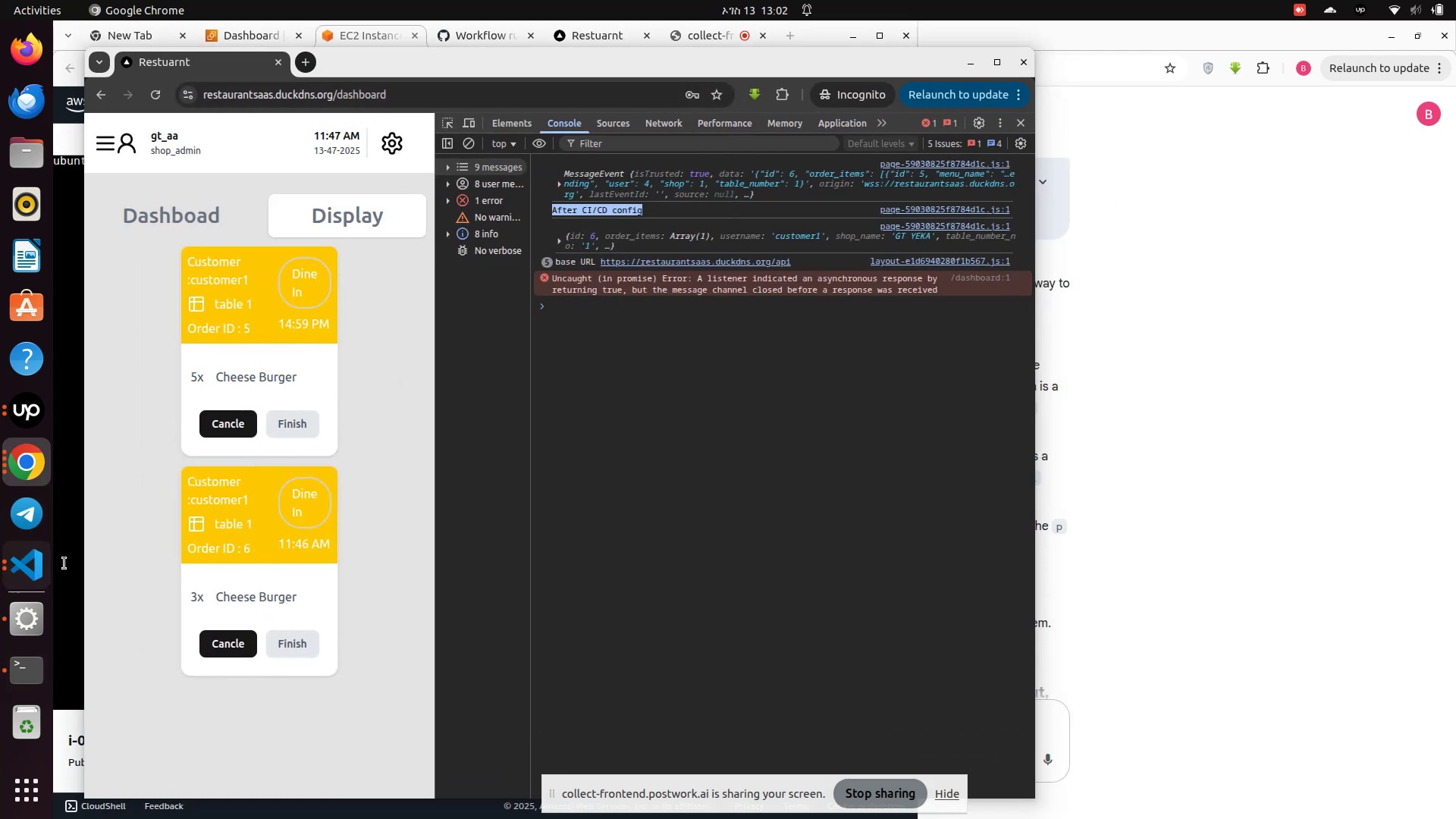 
left_click([14, 467])
 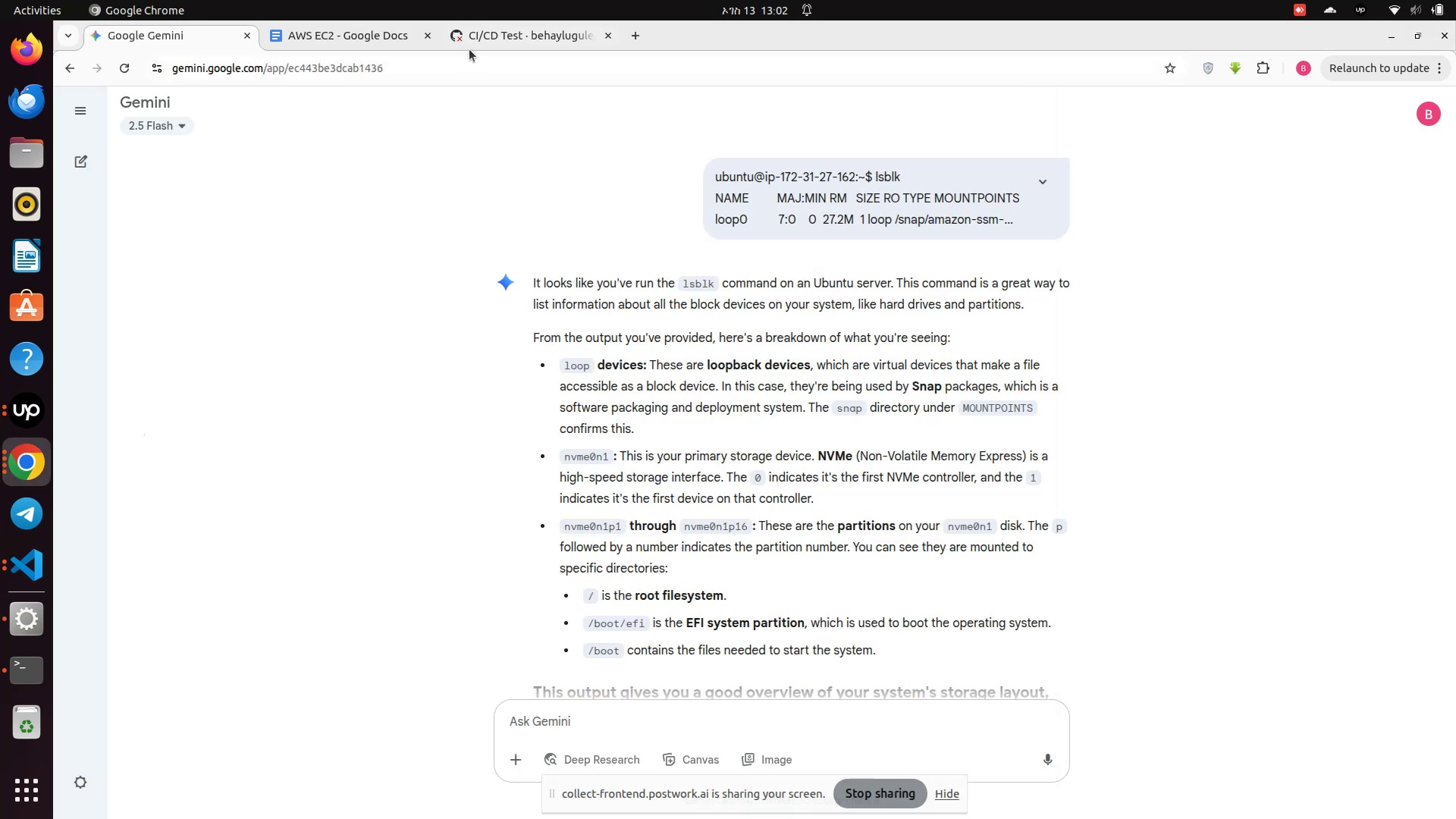 
left_click([492, 32])
 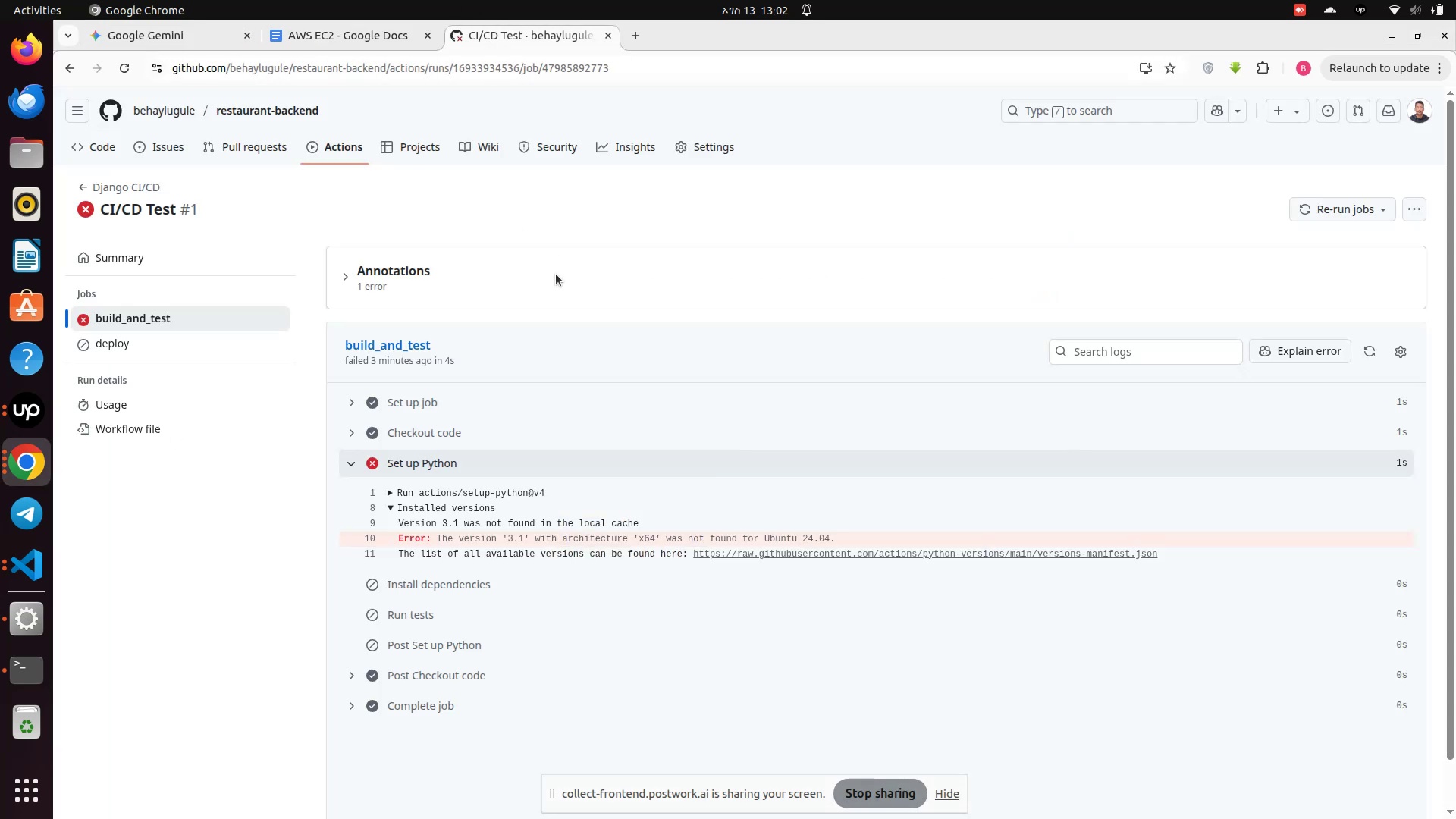 
scroll: coordinate [556, 274], scroll_direction: up, amount: 5.0
 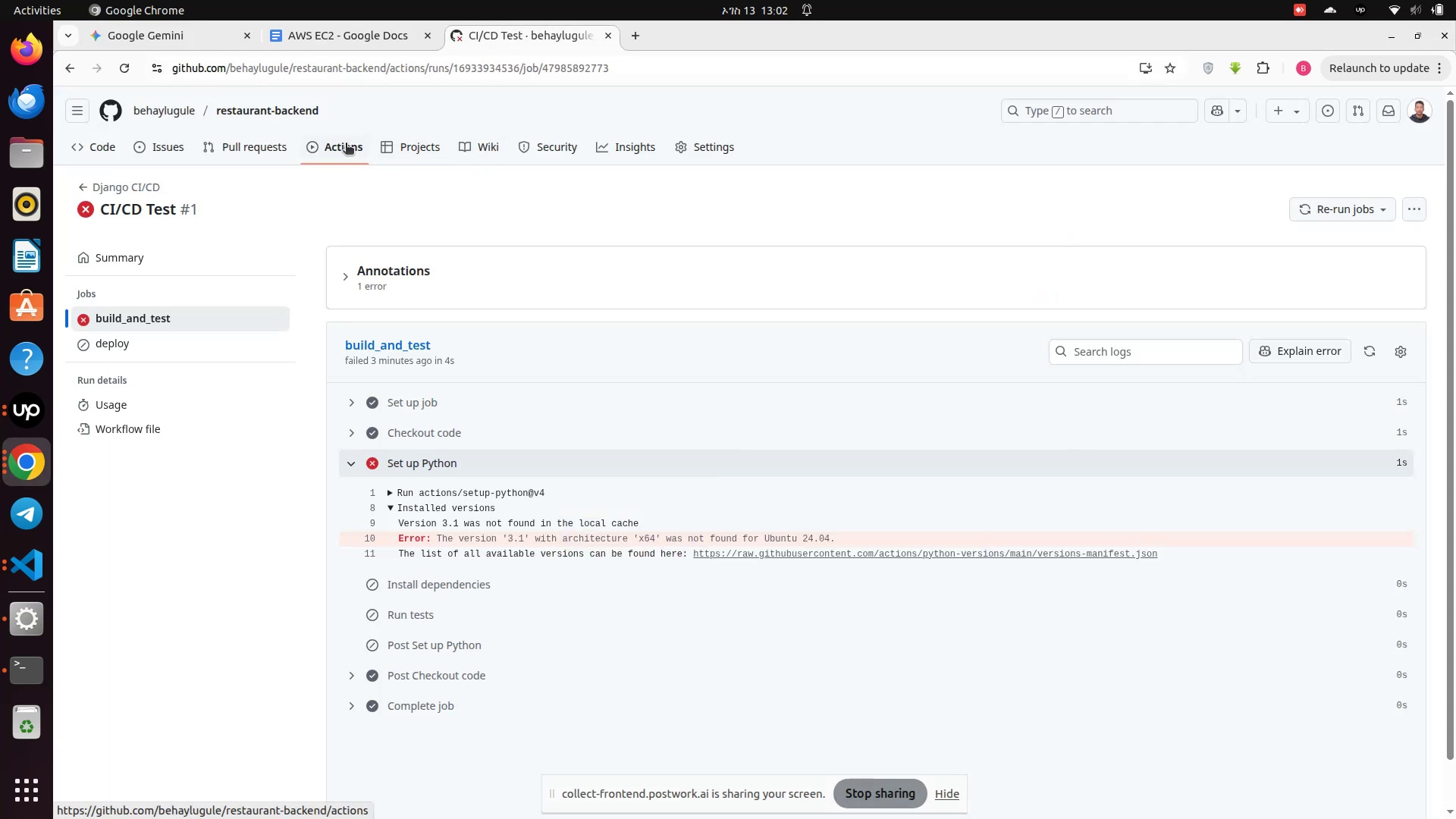 
left_click([334, 144])
 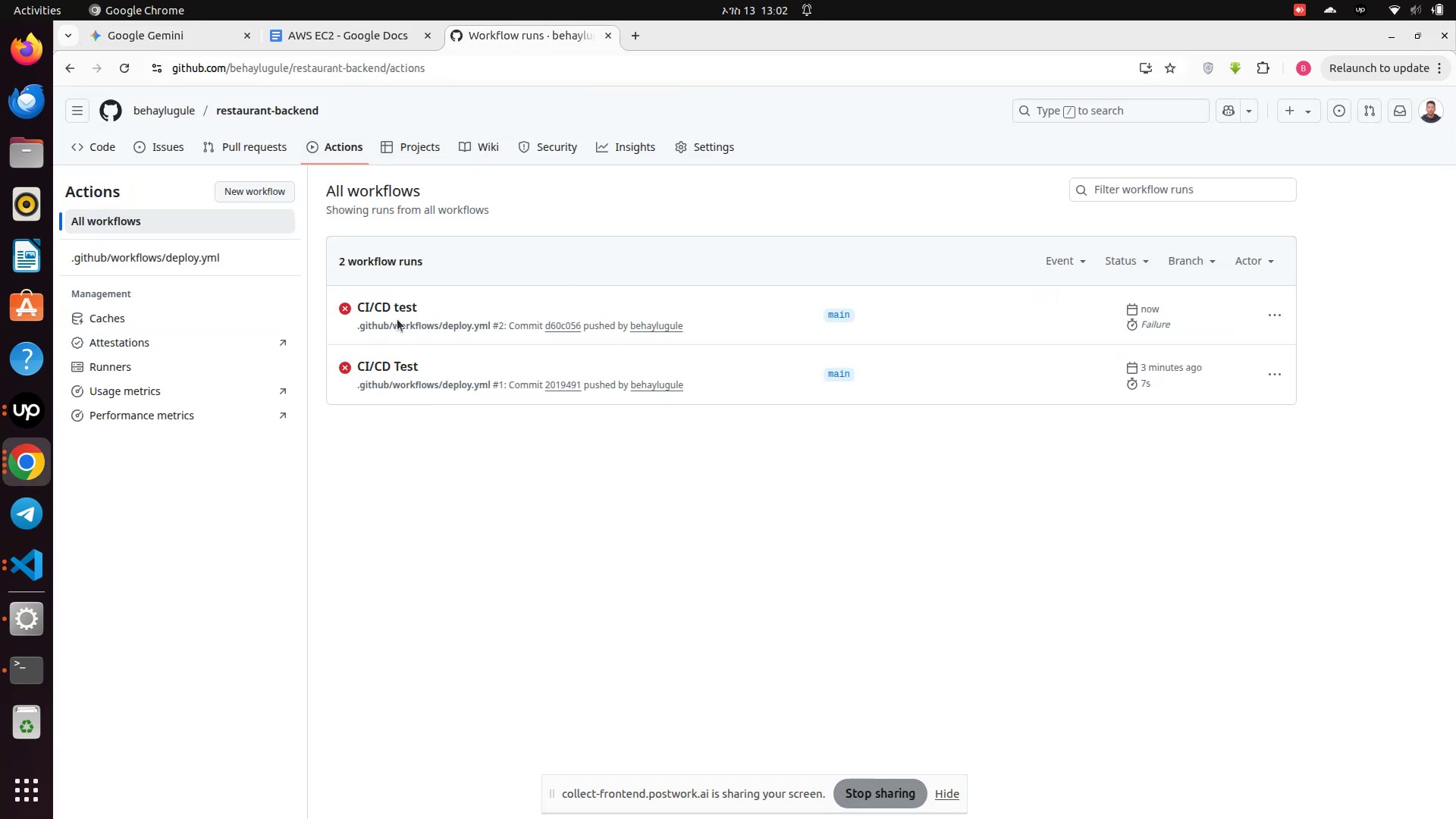 
left_click([395, 312])
 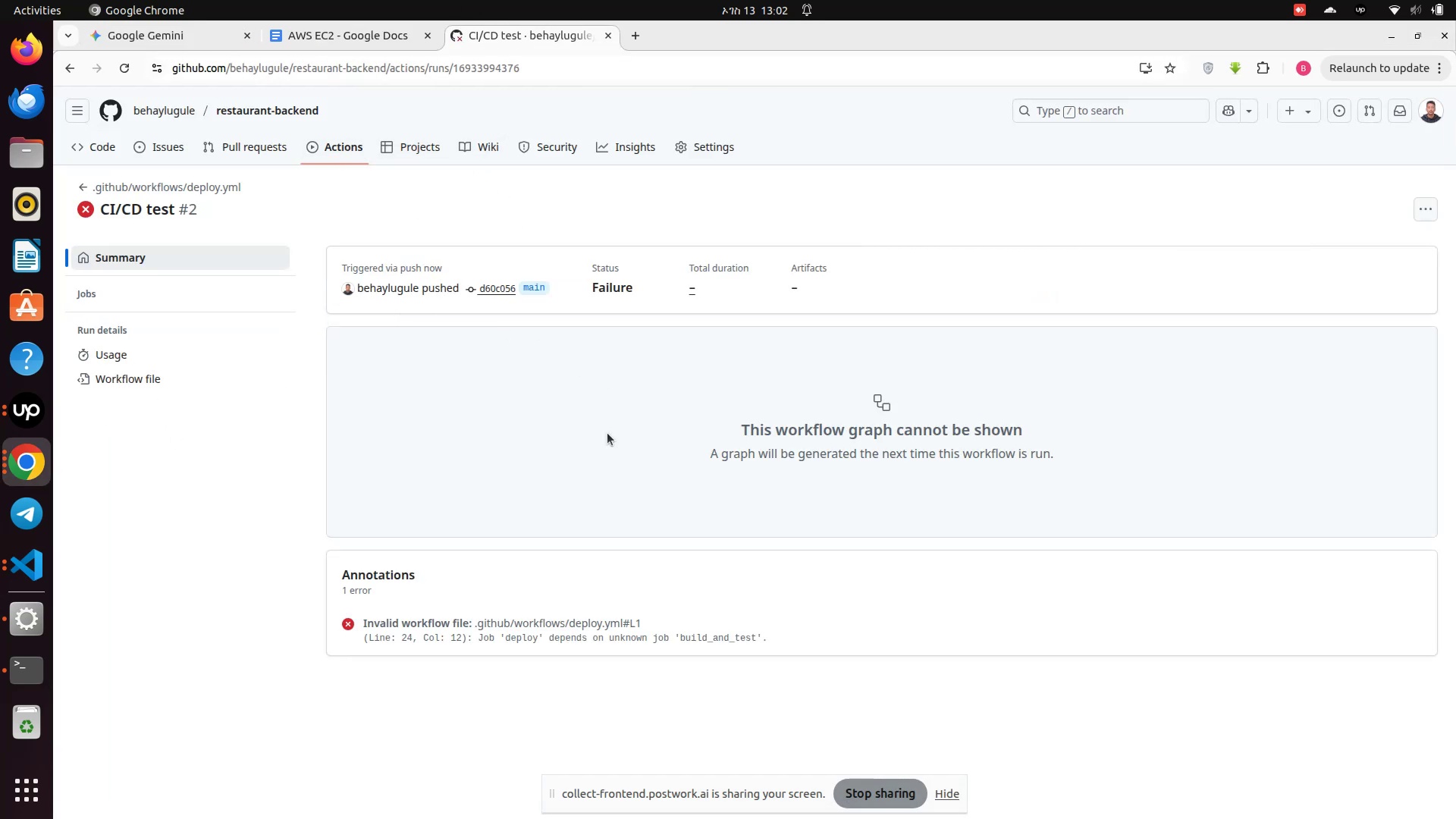 
scroll: coordinate [455, 818], scroll_direction: down, amount: 2.0
 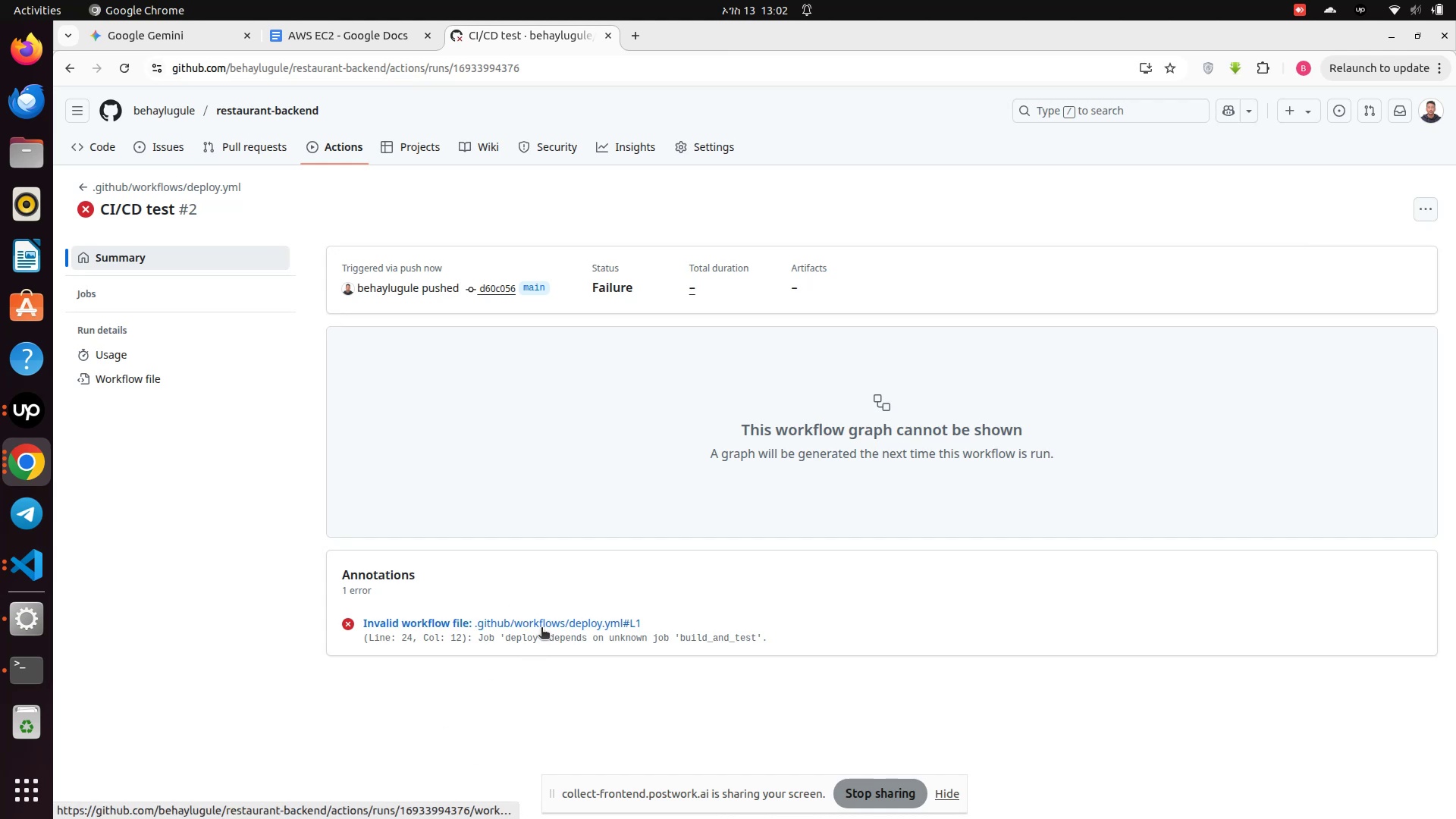 
left_click([541, 629])
 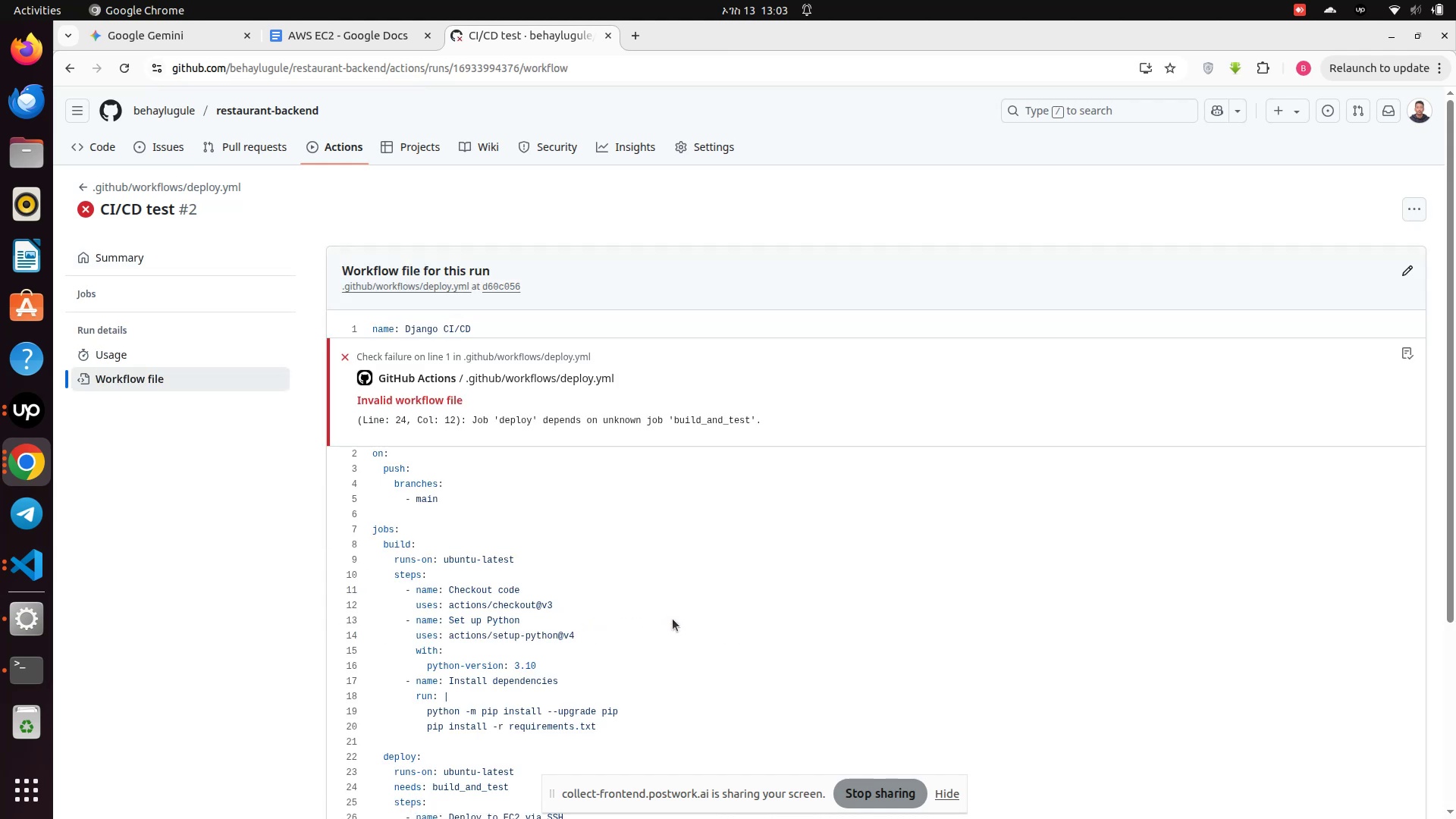 
scroll: coordinate [673, 619], scroll_direction: down, amount: 2.0
 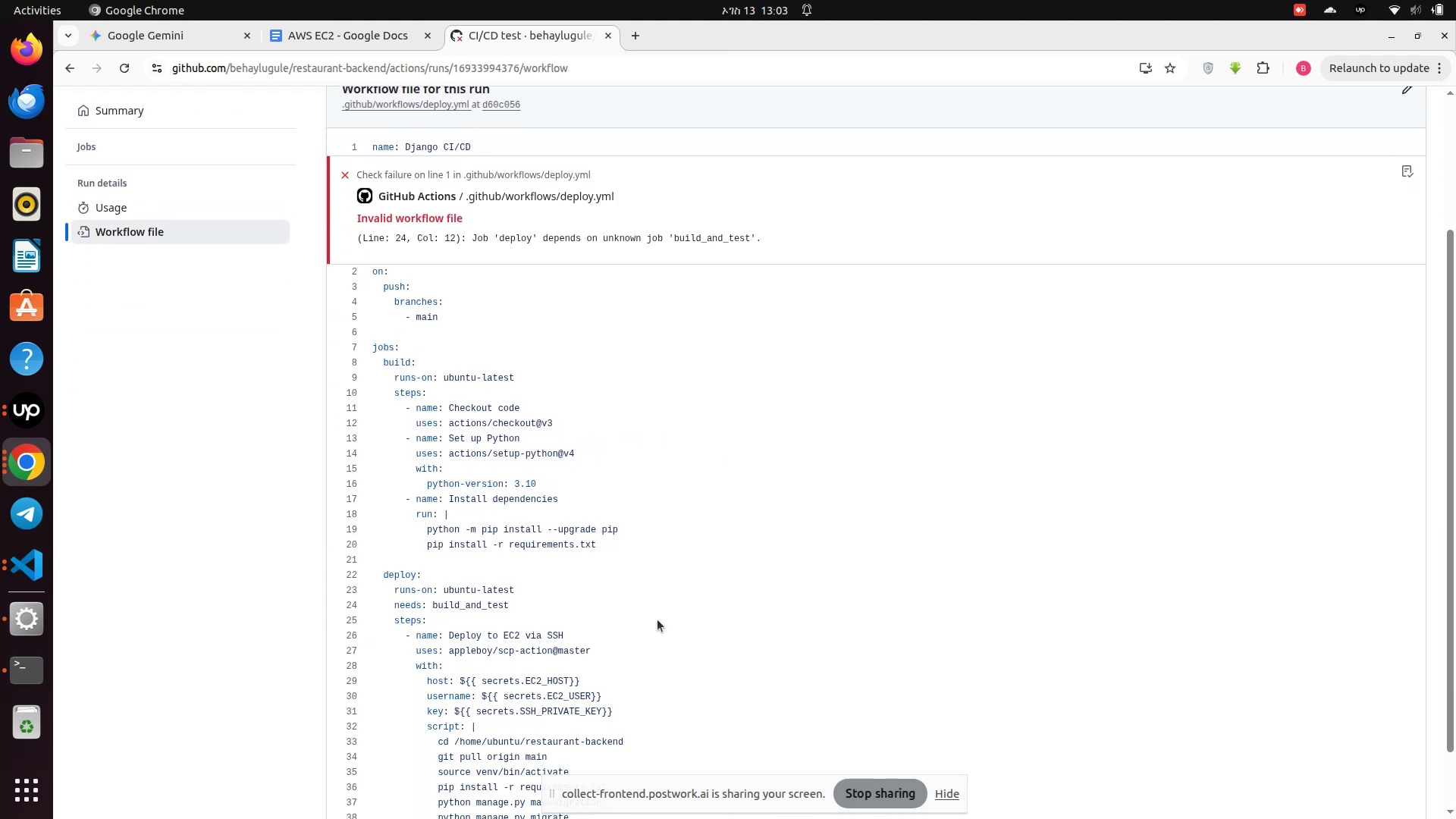 
left_click([41, 571])
 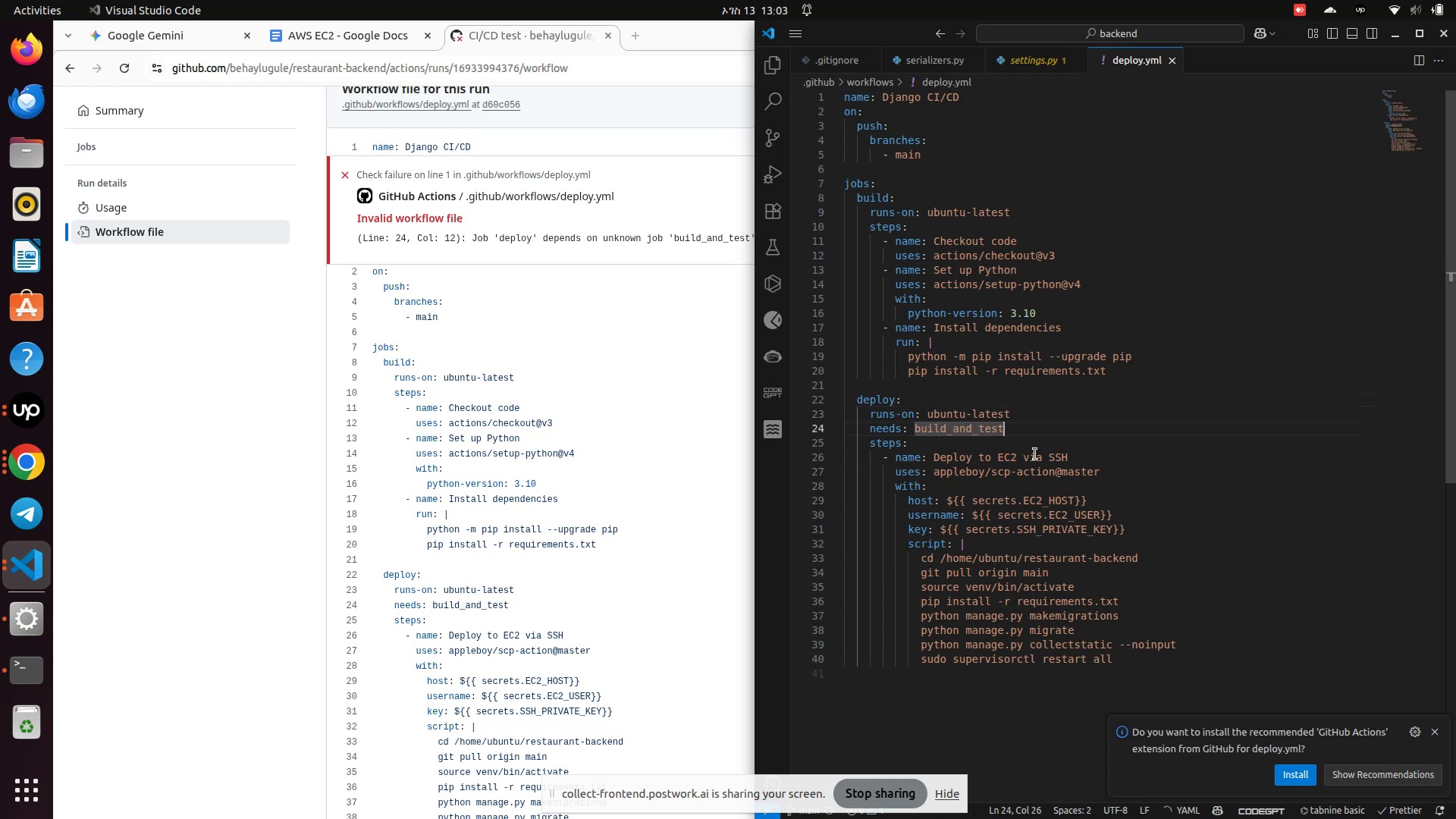 
key(ArrowRight)
 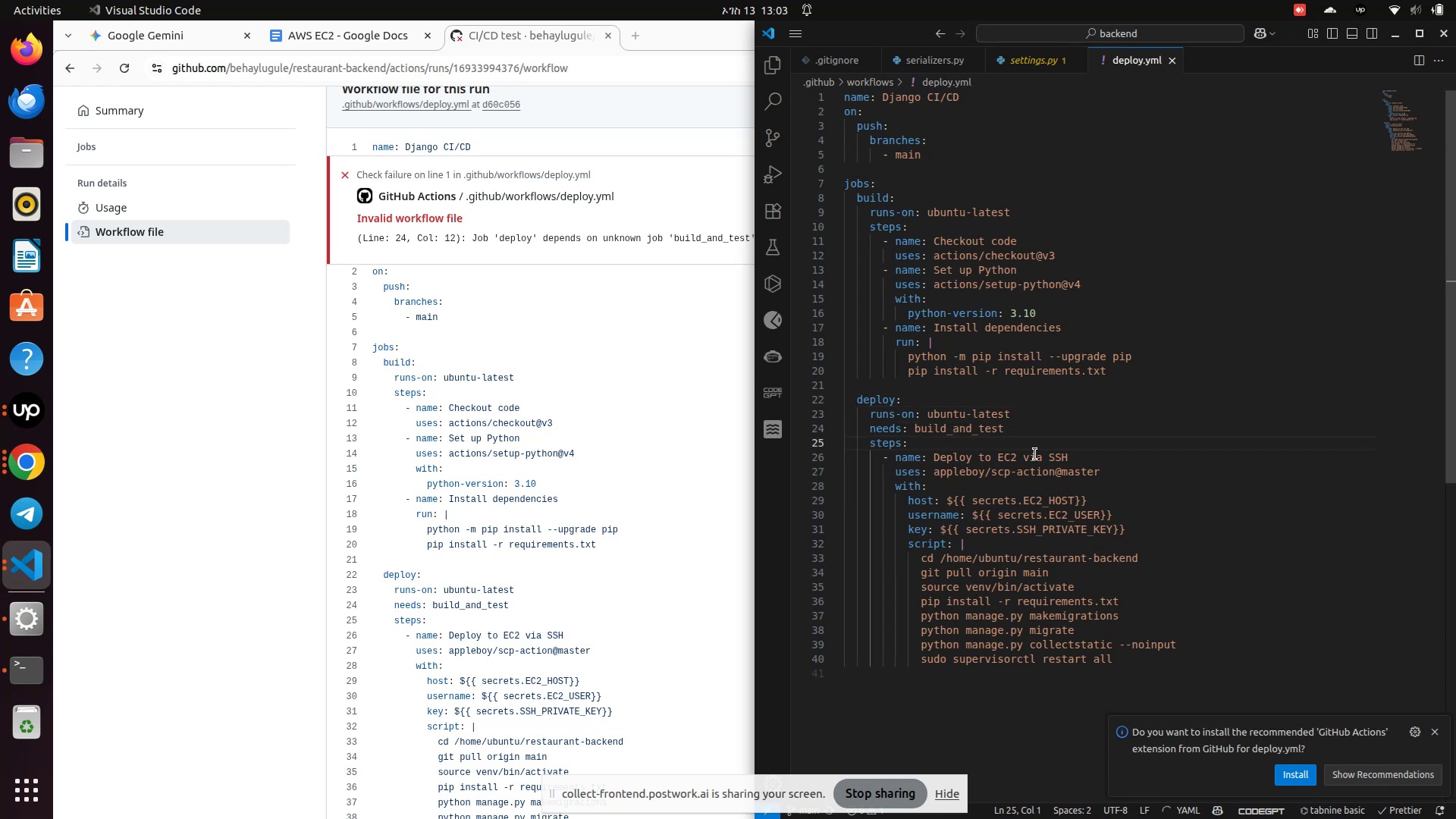 
key(ArrowLeft)
 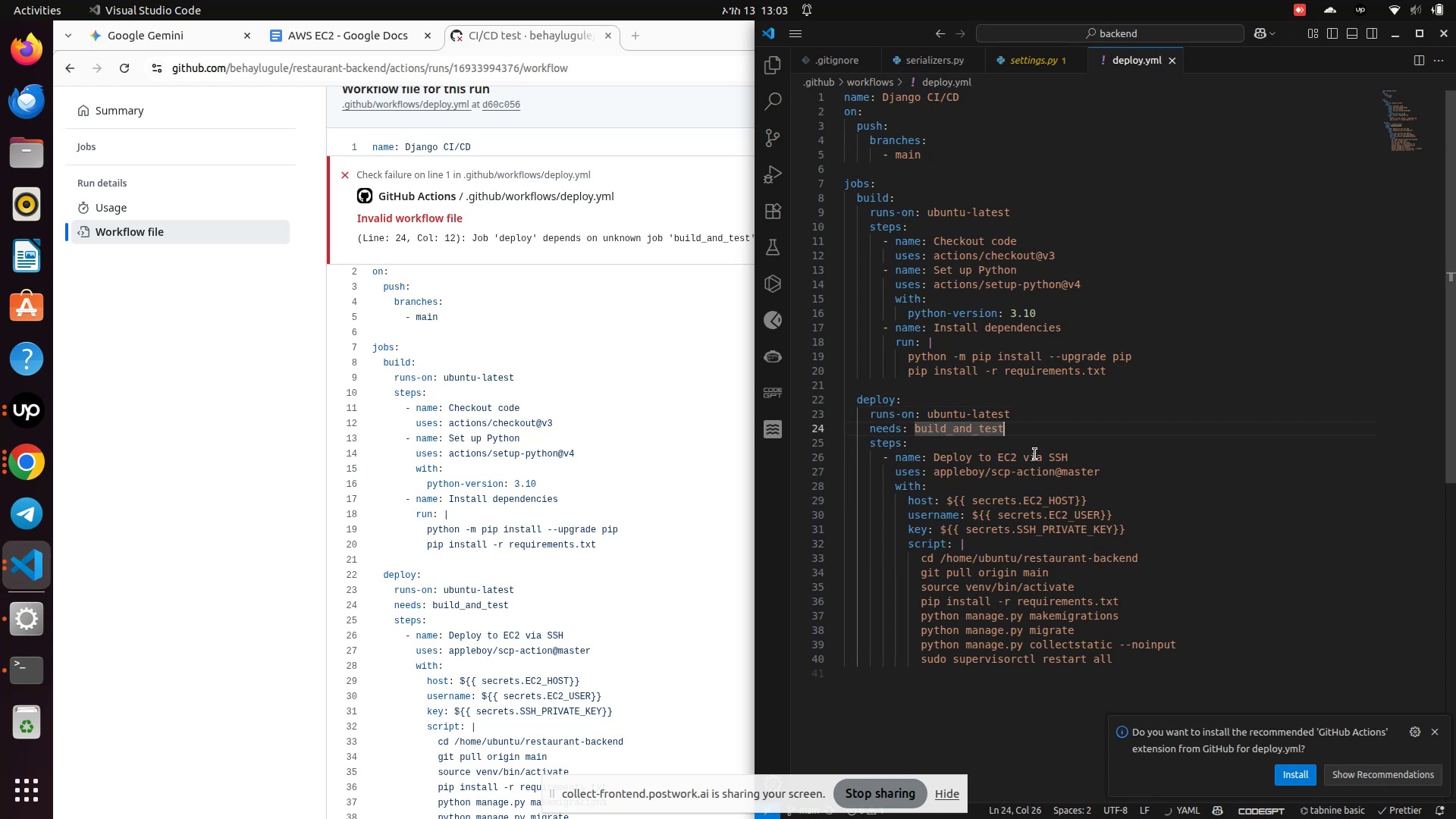 
key(Backspace)
 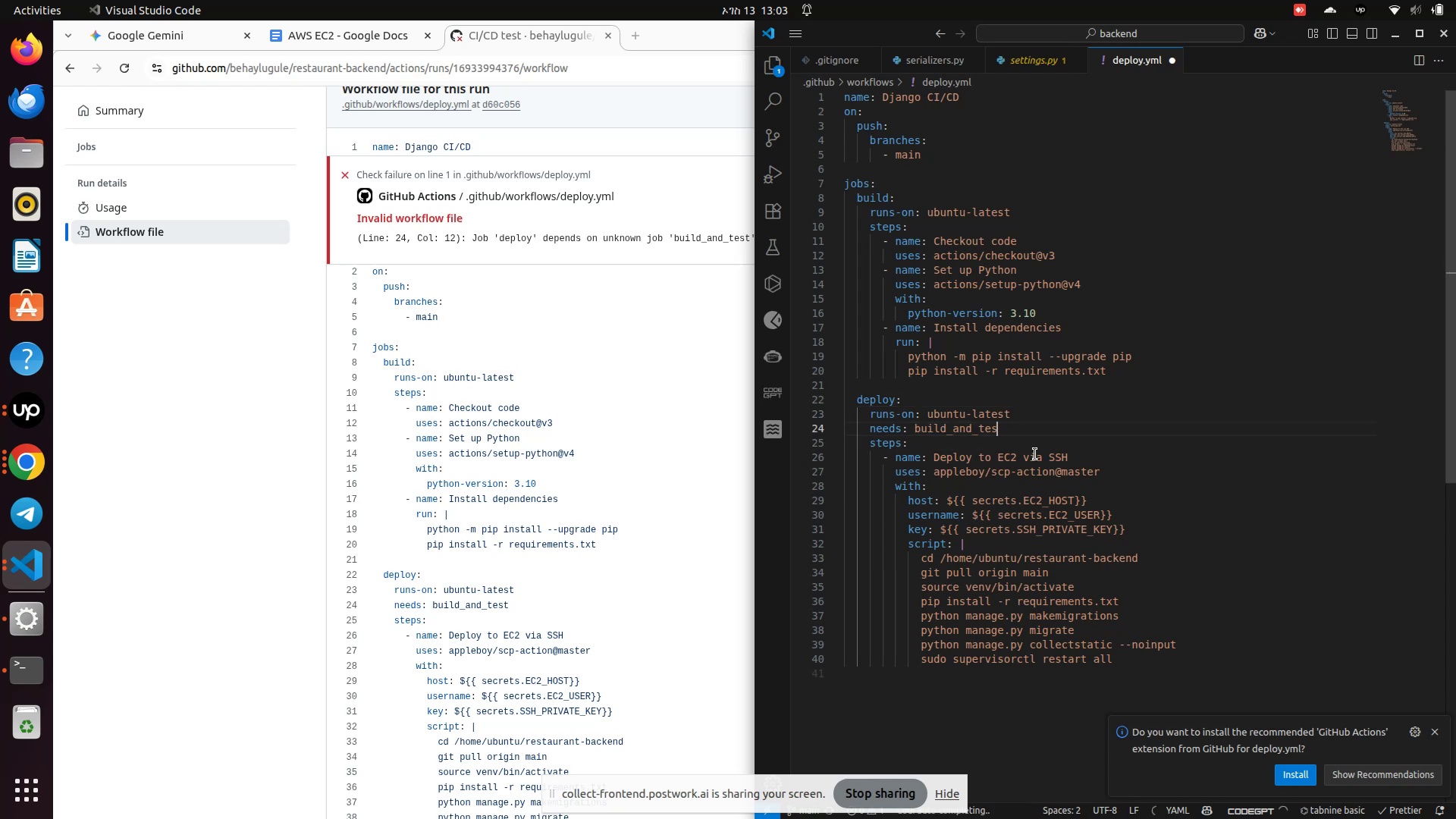 
key(Backspace)
 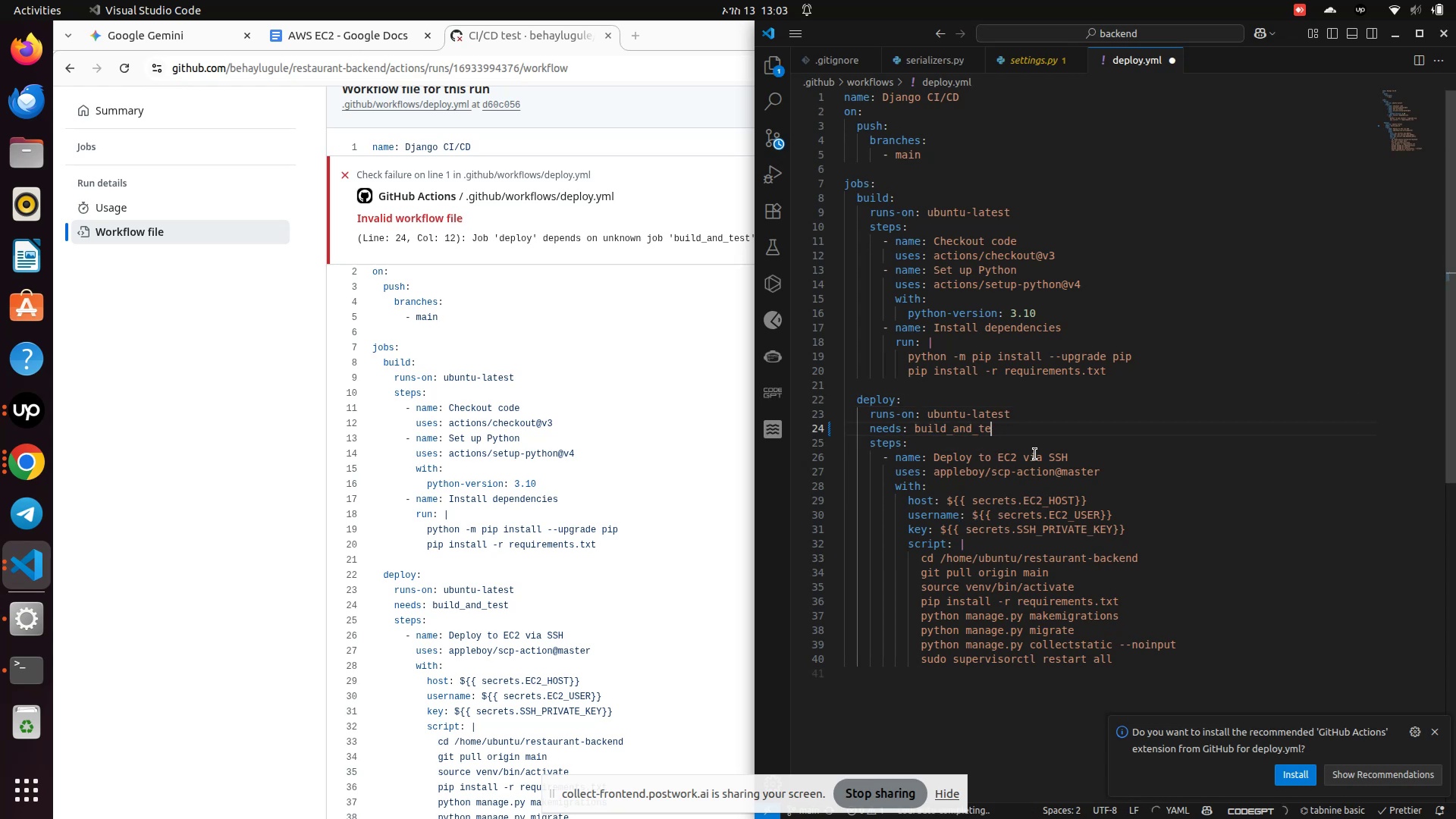 
key(Backspace)
 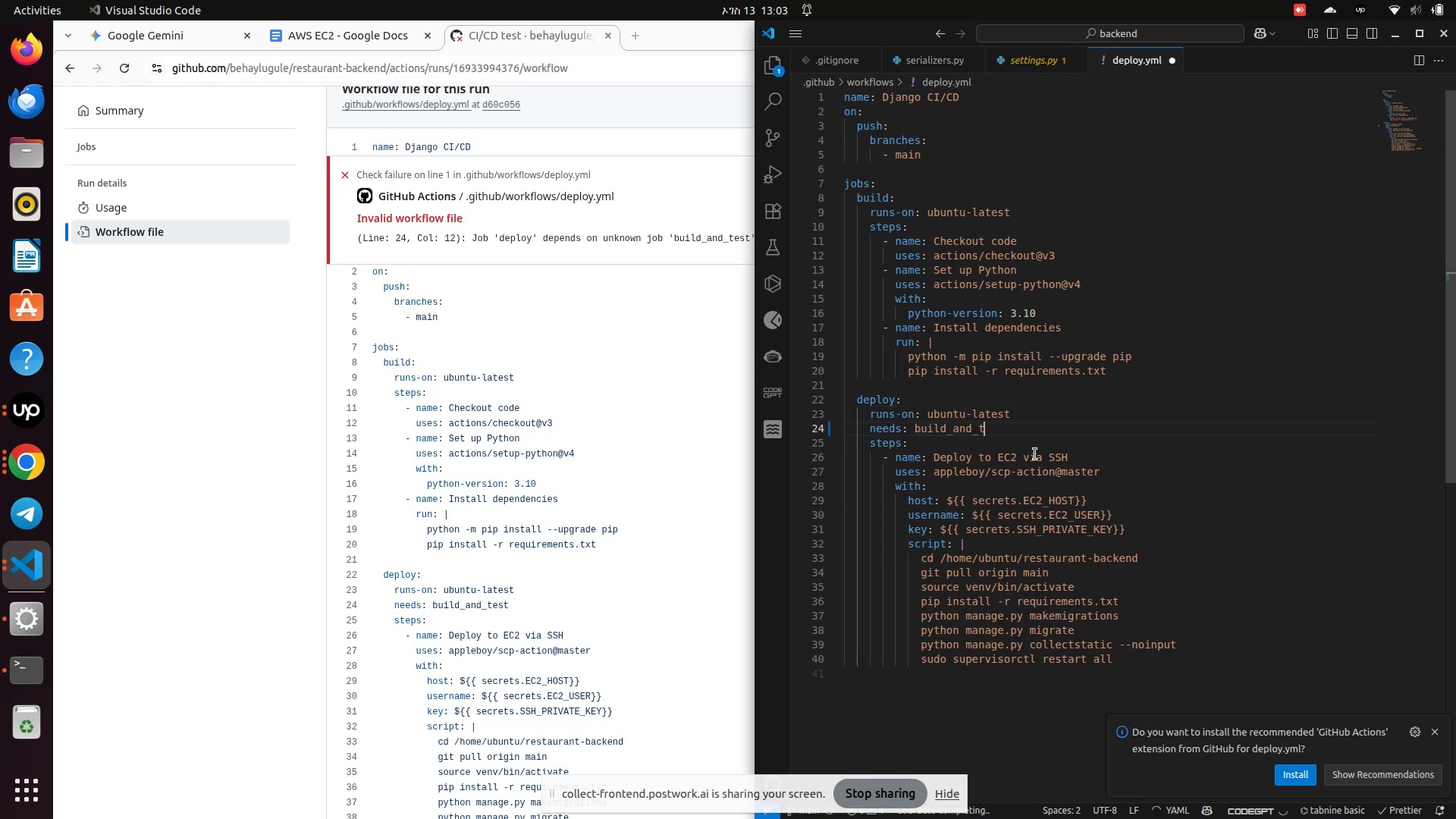 
key(Backspace)
 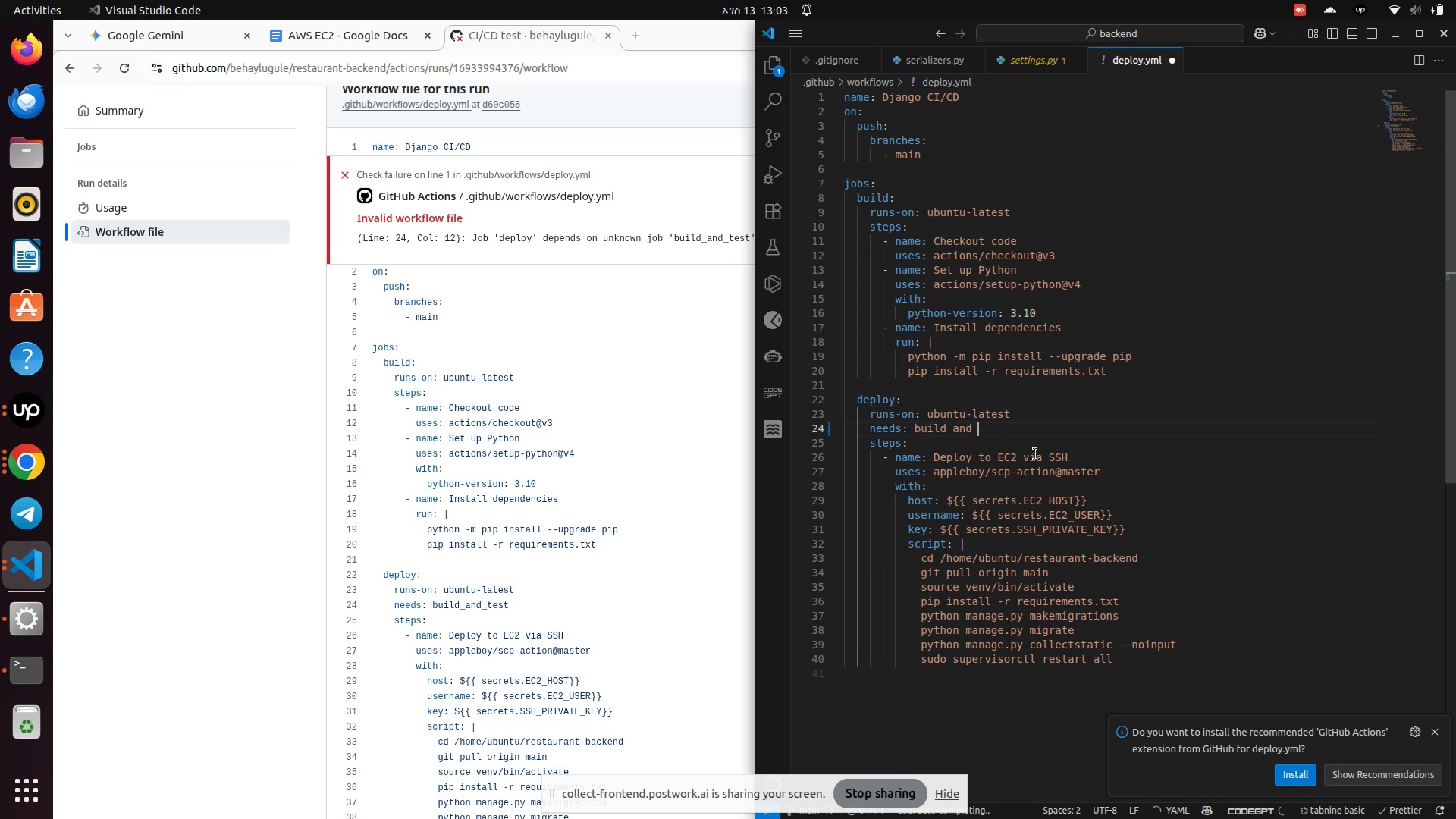 
key(Backspace)
 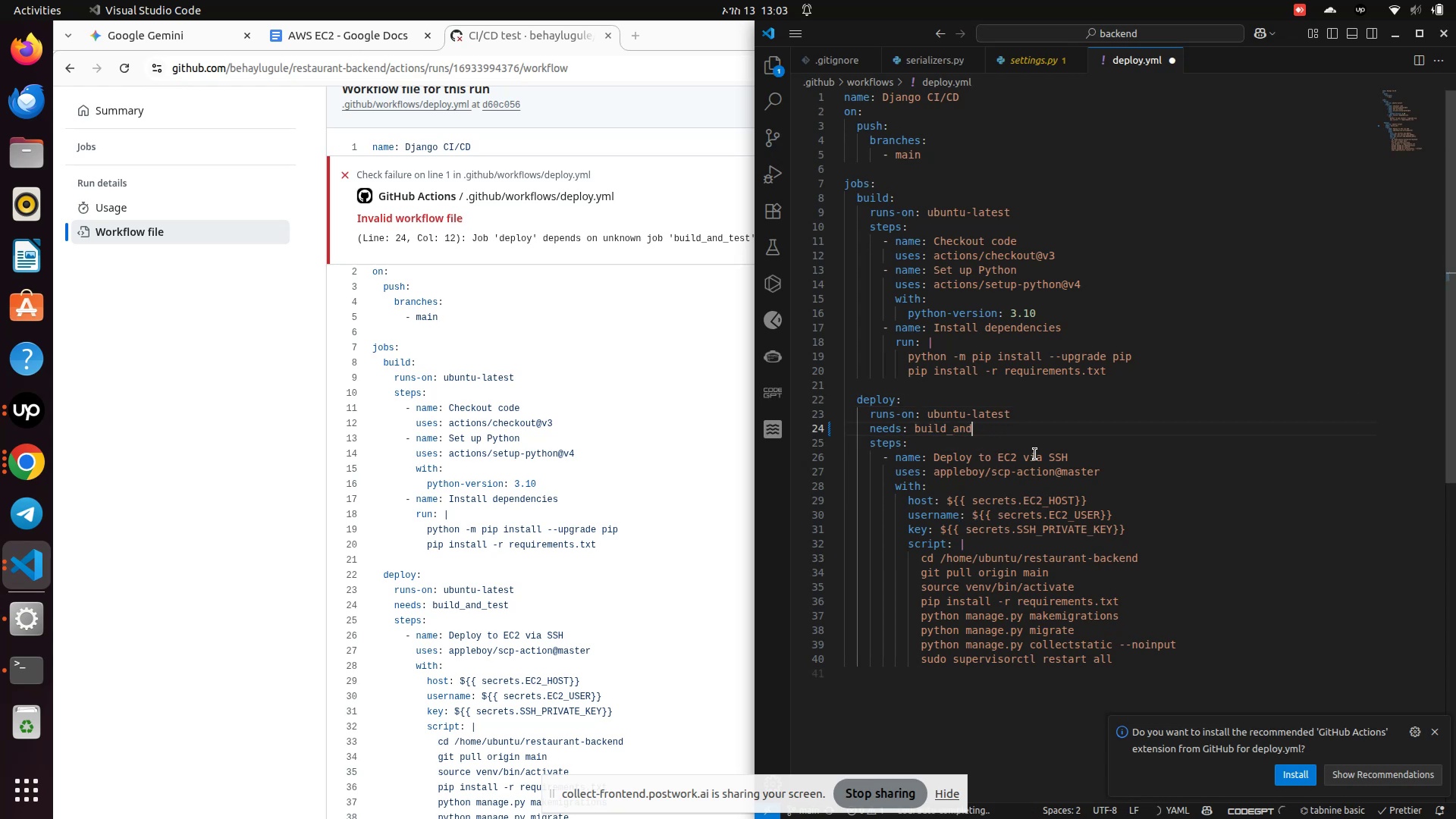 
key(Backspace)
 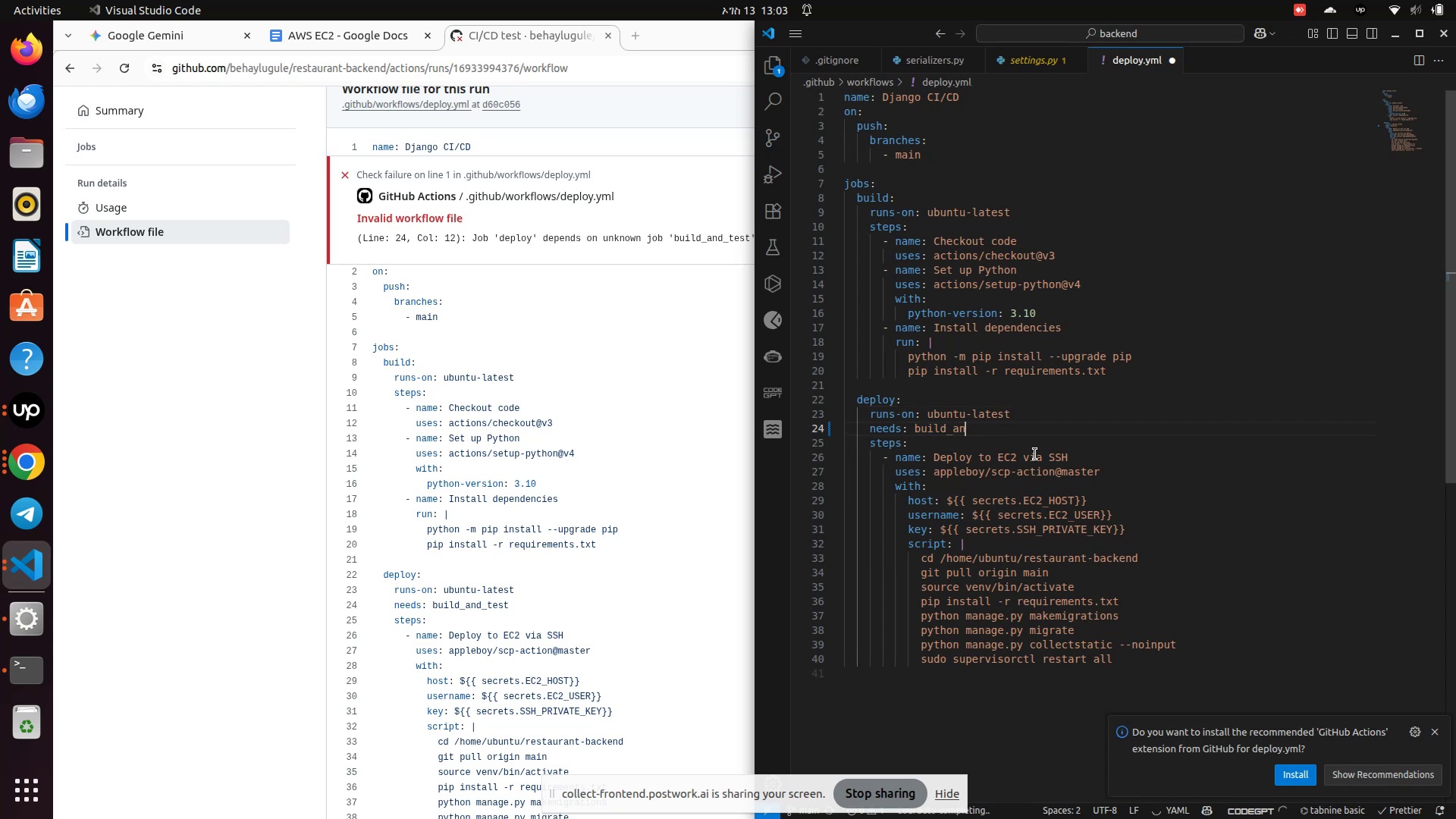 
key(Backspace)
 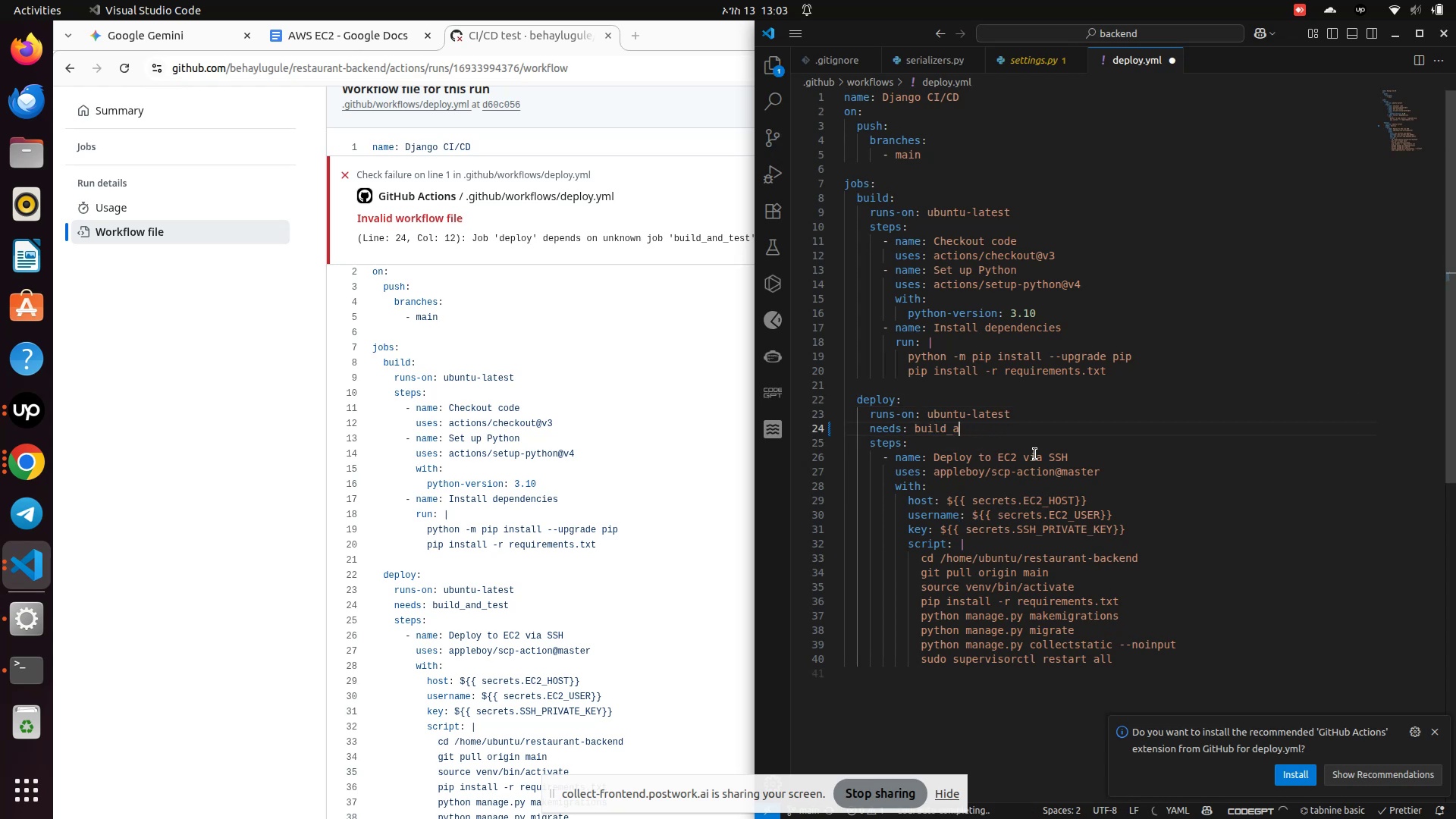 
key(Backspace)
 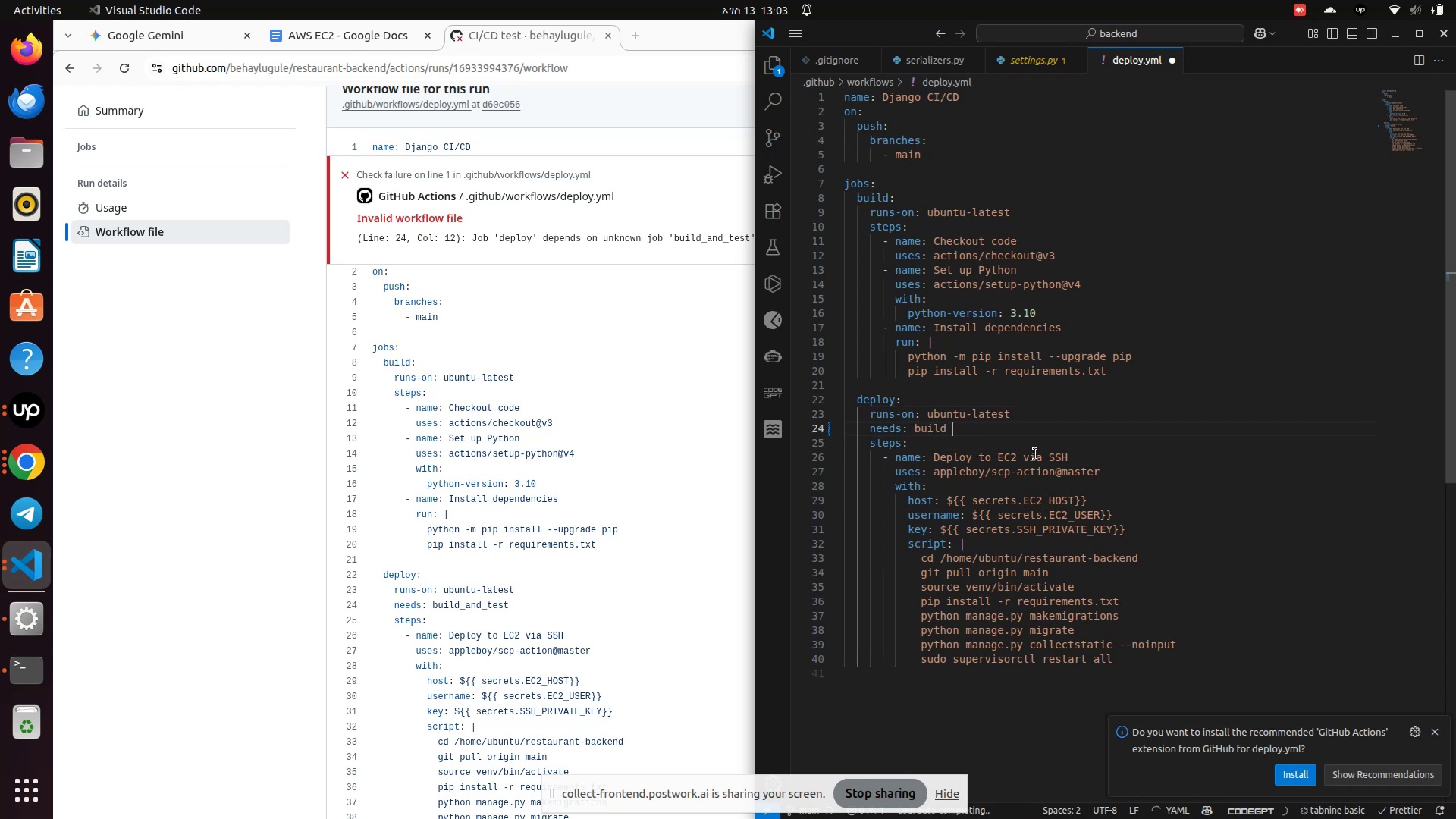 
key(Backspace)
 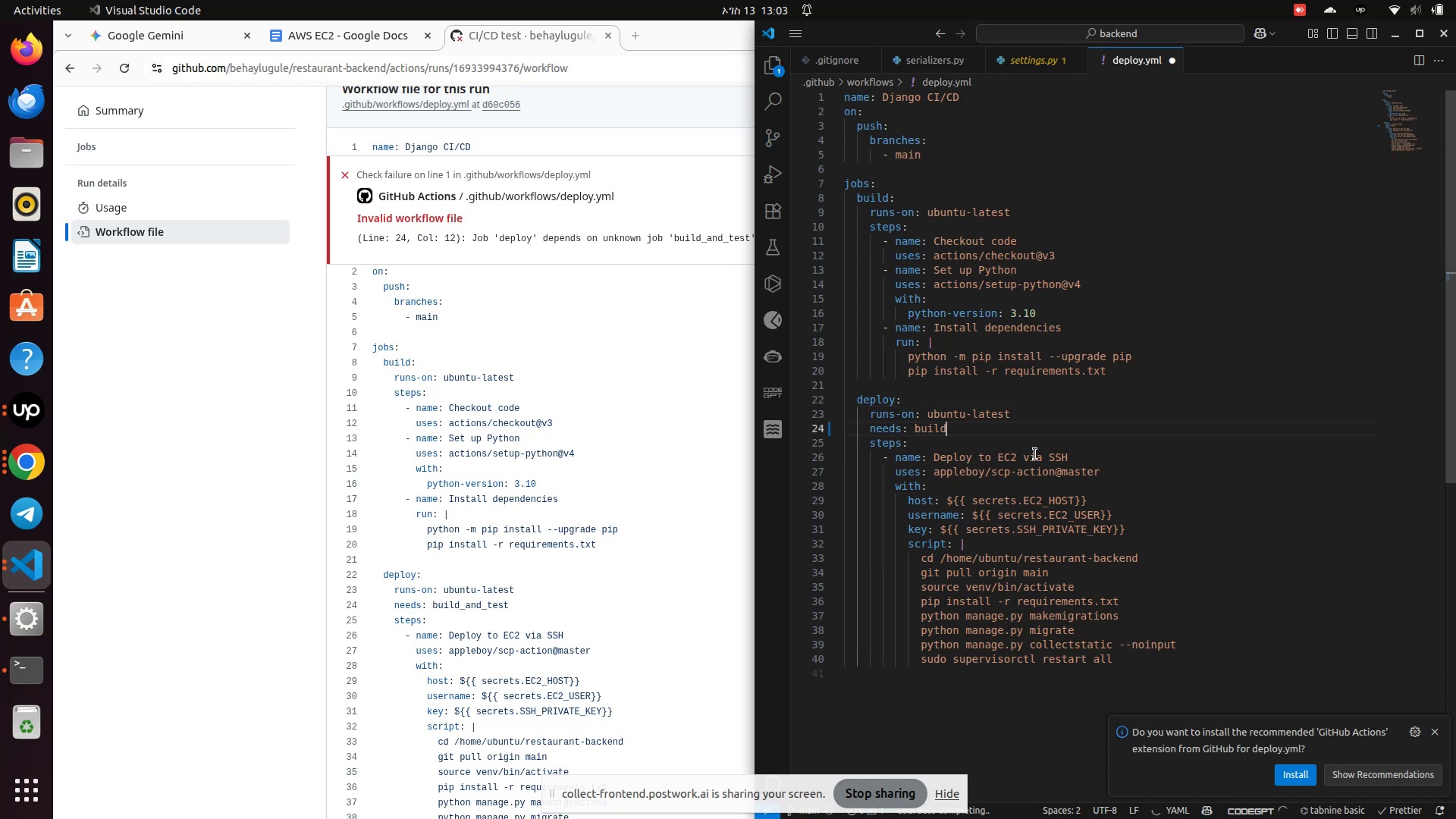 
key(Control+S)
 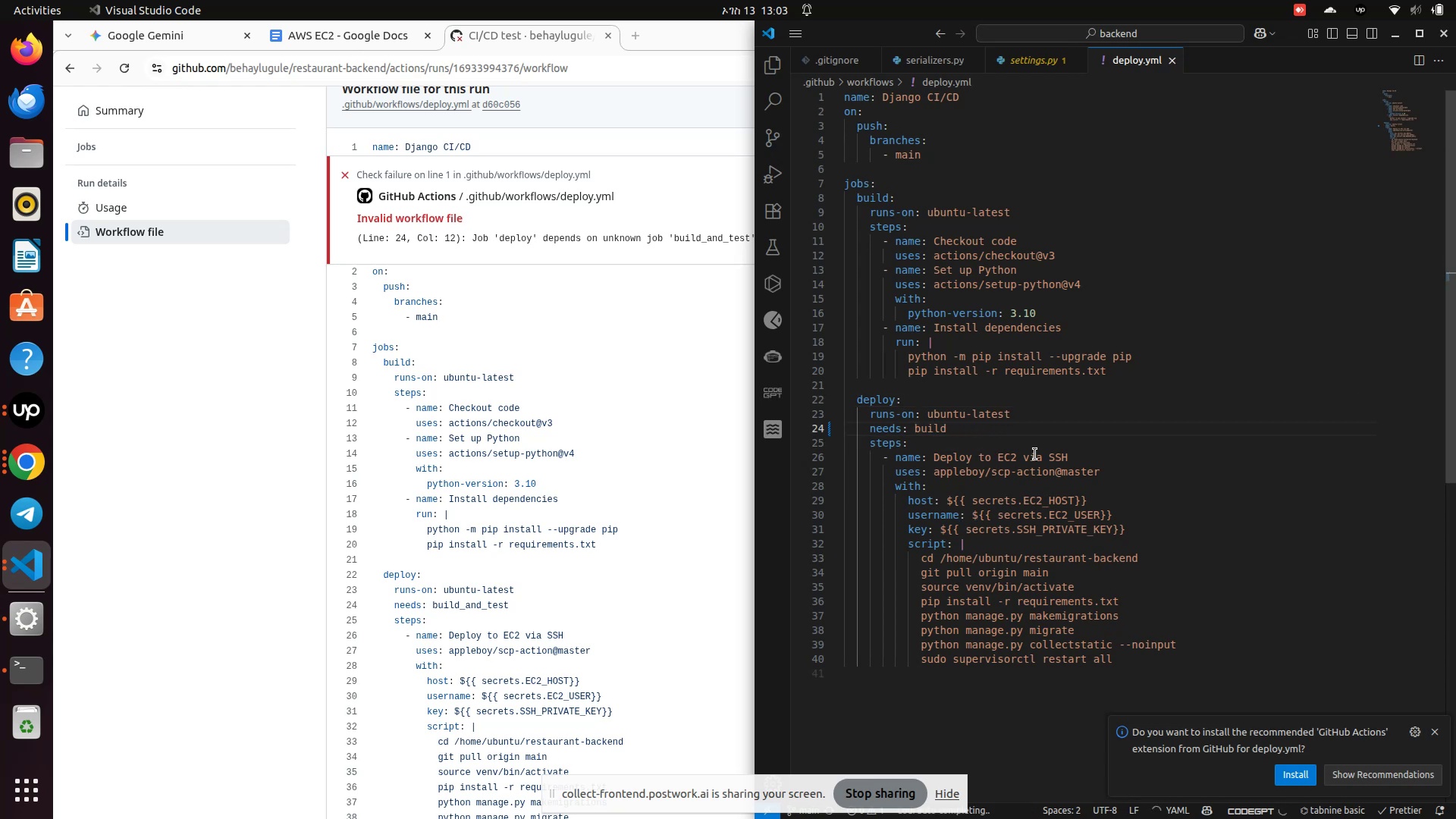 
key(Control+S)
 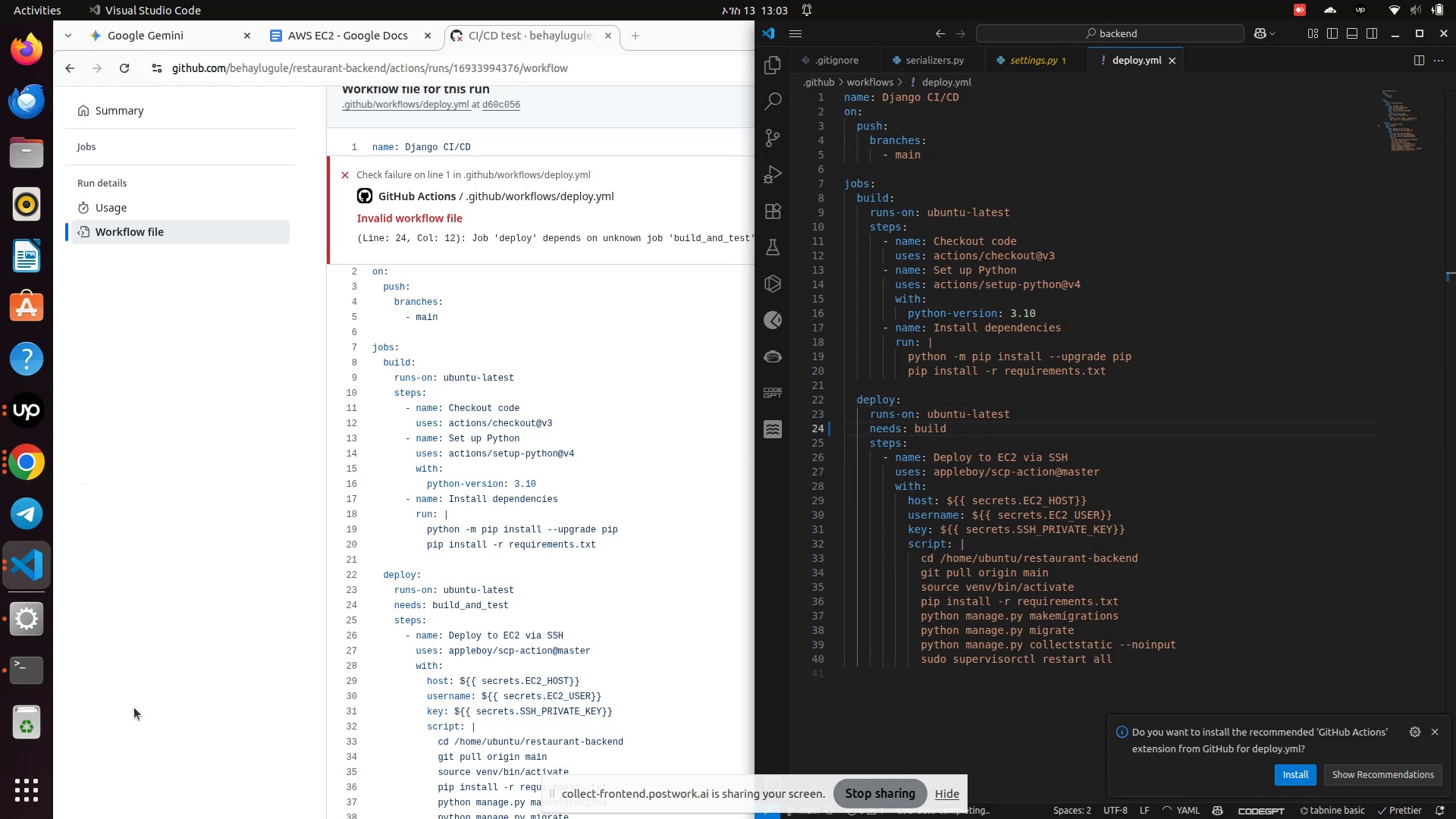 
left_click([30, 672])
 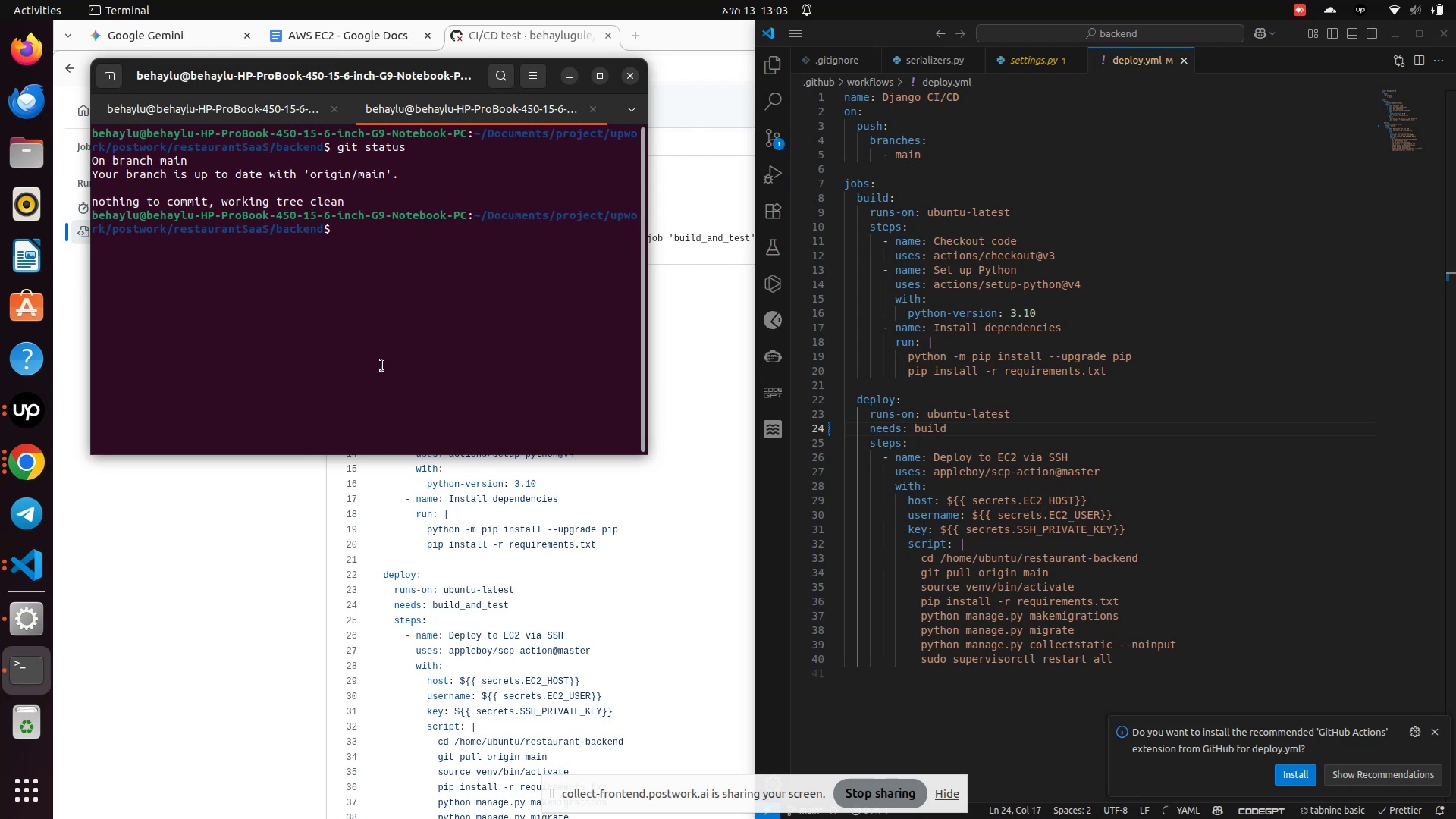 
type(gits tatugit status)
 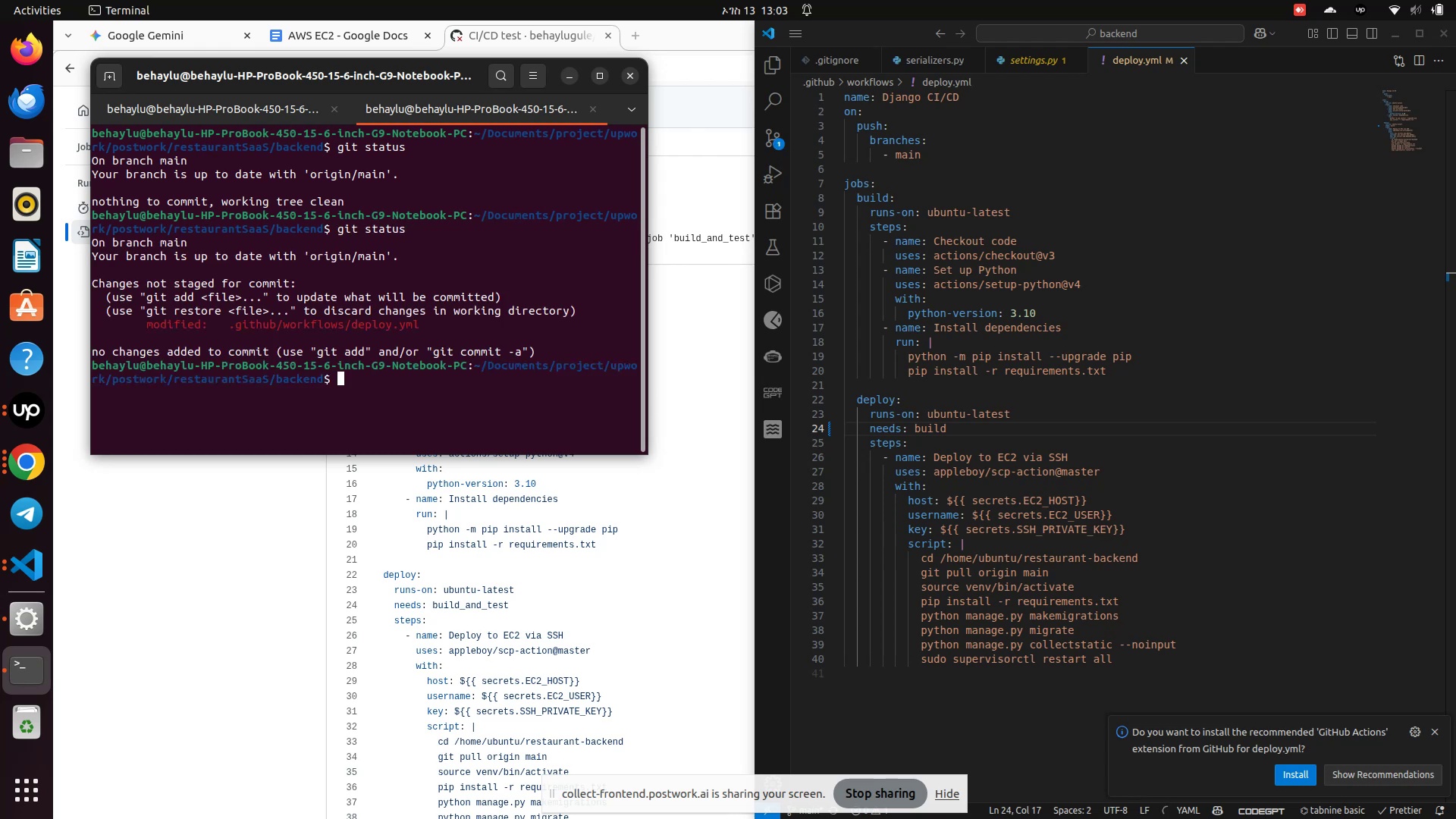 
hold_key(key=Backspace, duration=0.94)
 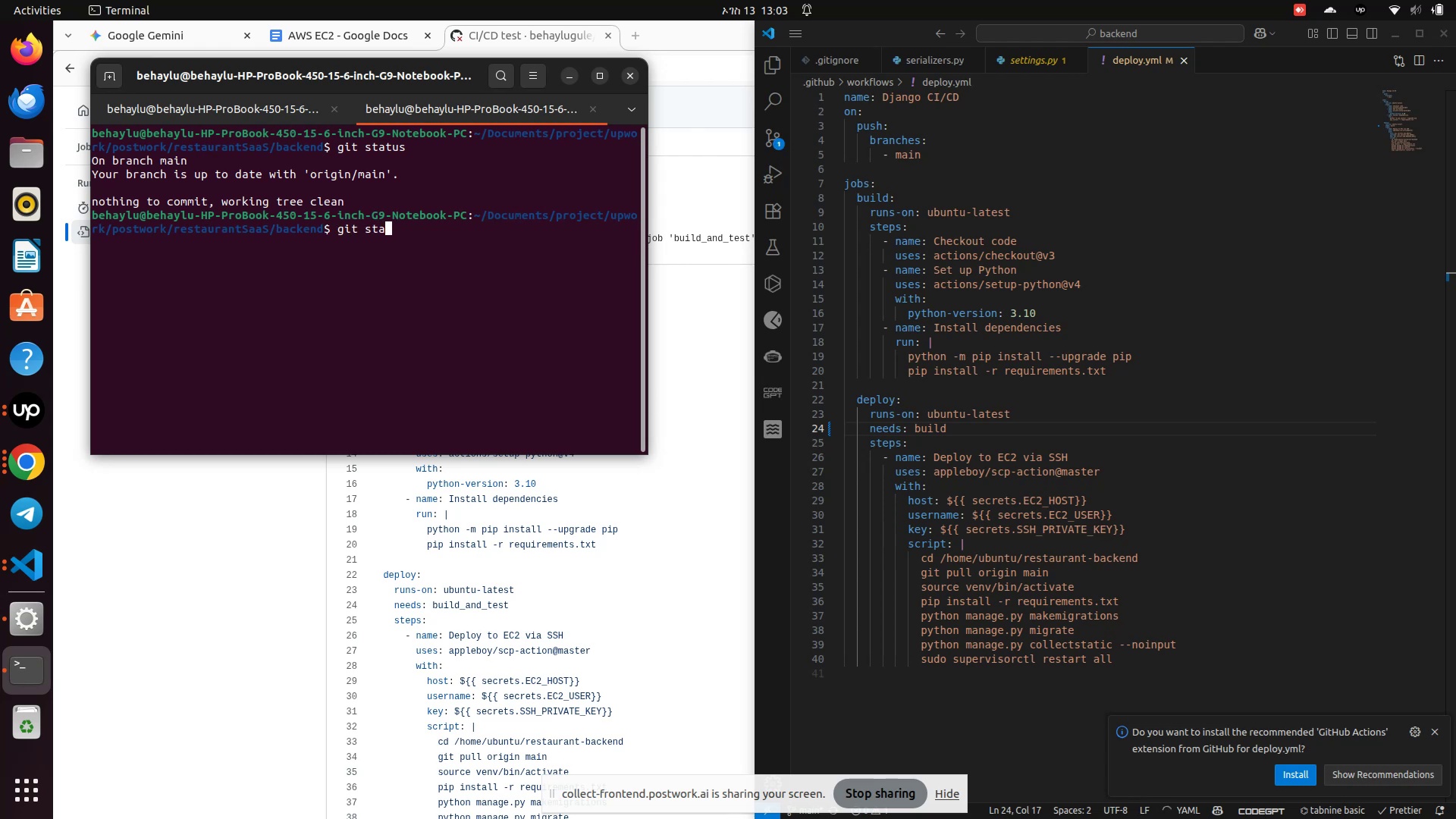 
key(Enter)
 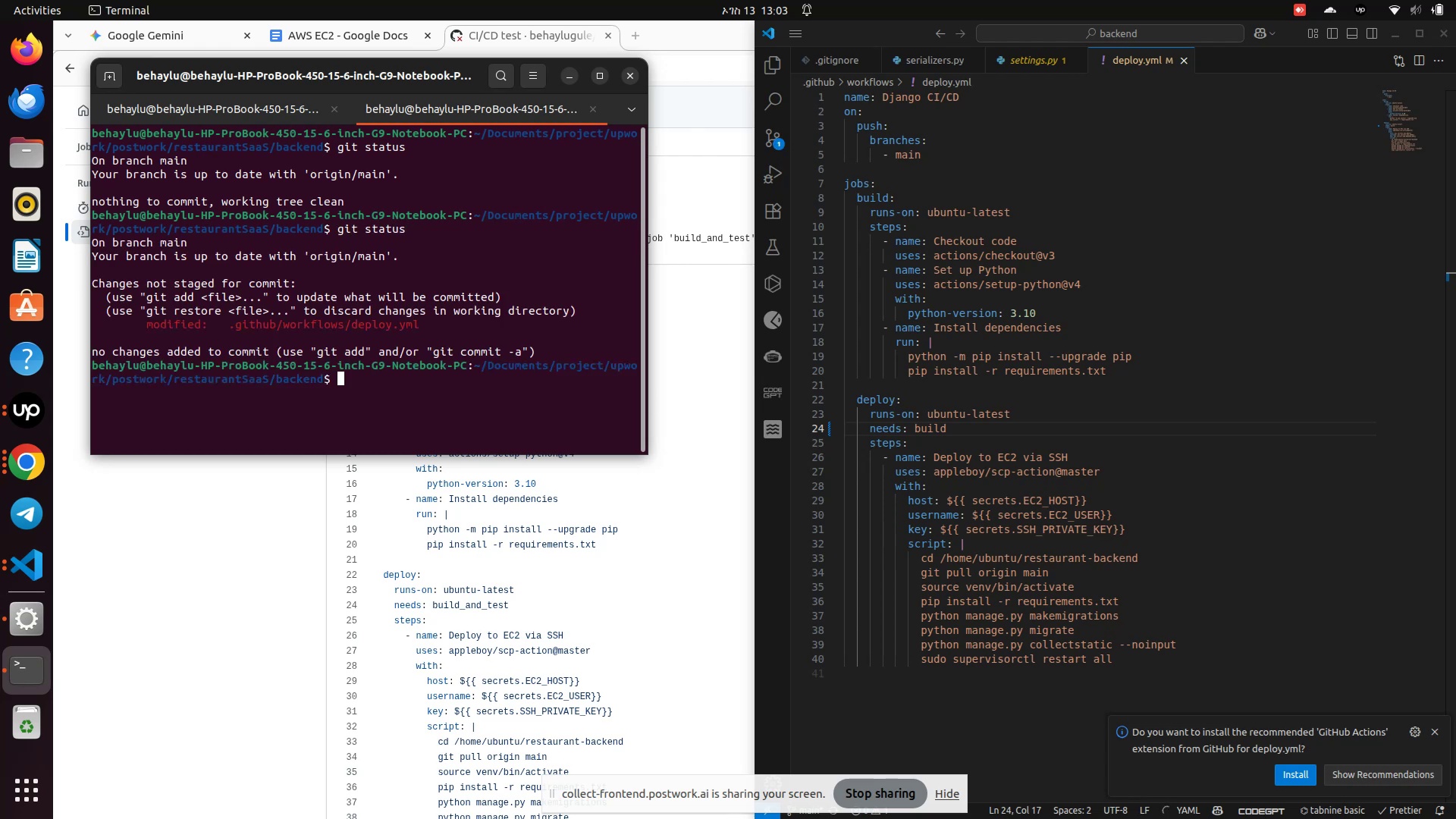 
type(git add .)
 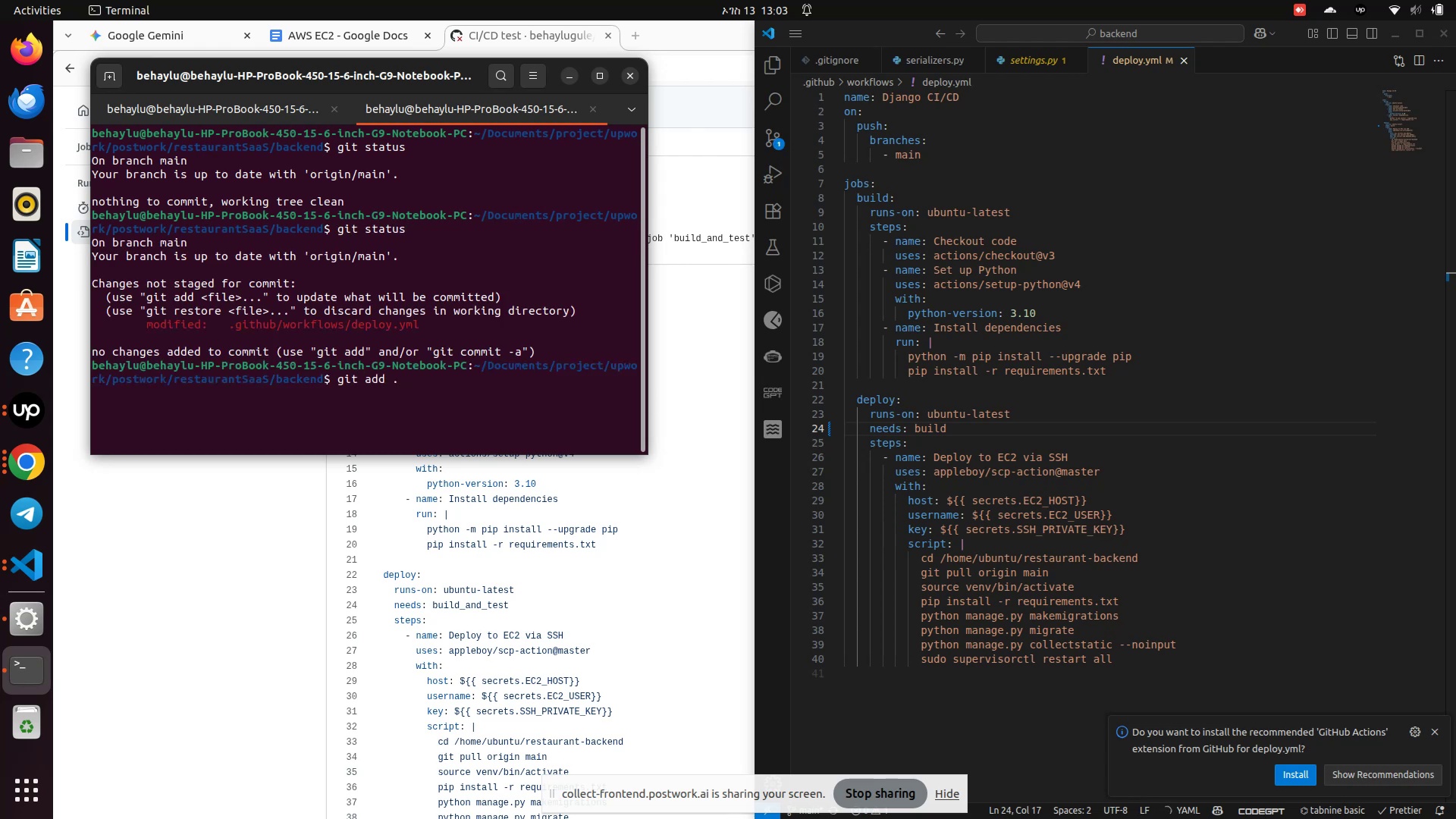 
key(Enter)
 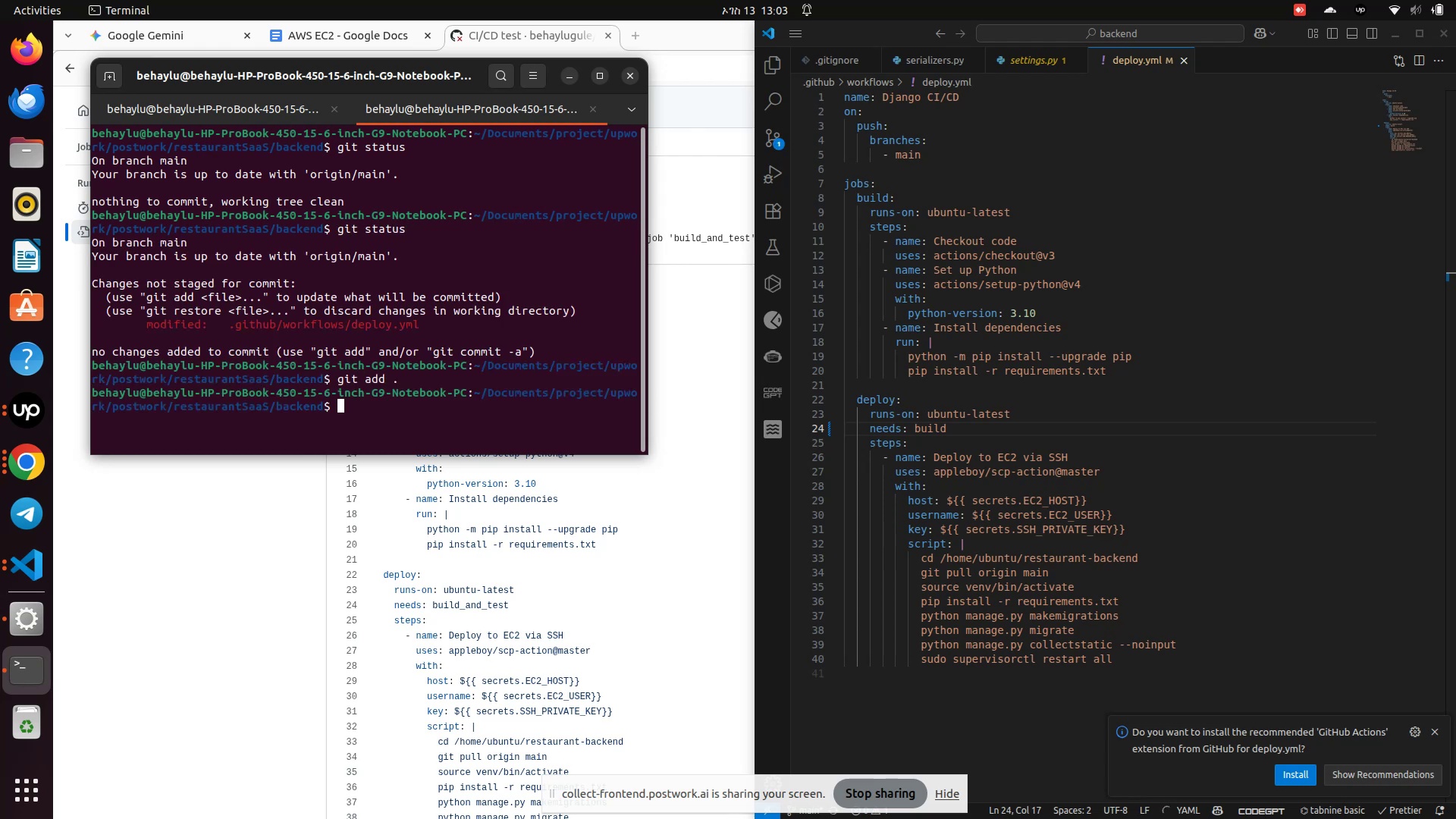 
type(git commit -m "deploy)
key(Backspace)
key(Backspace)
key(Backspace)
key(Backspace)
key(Backspace)
key(Backspace)
 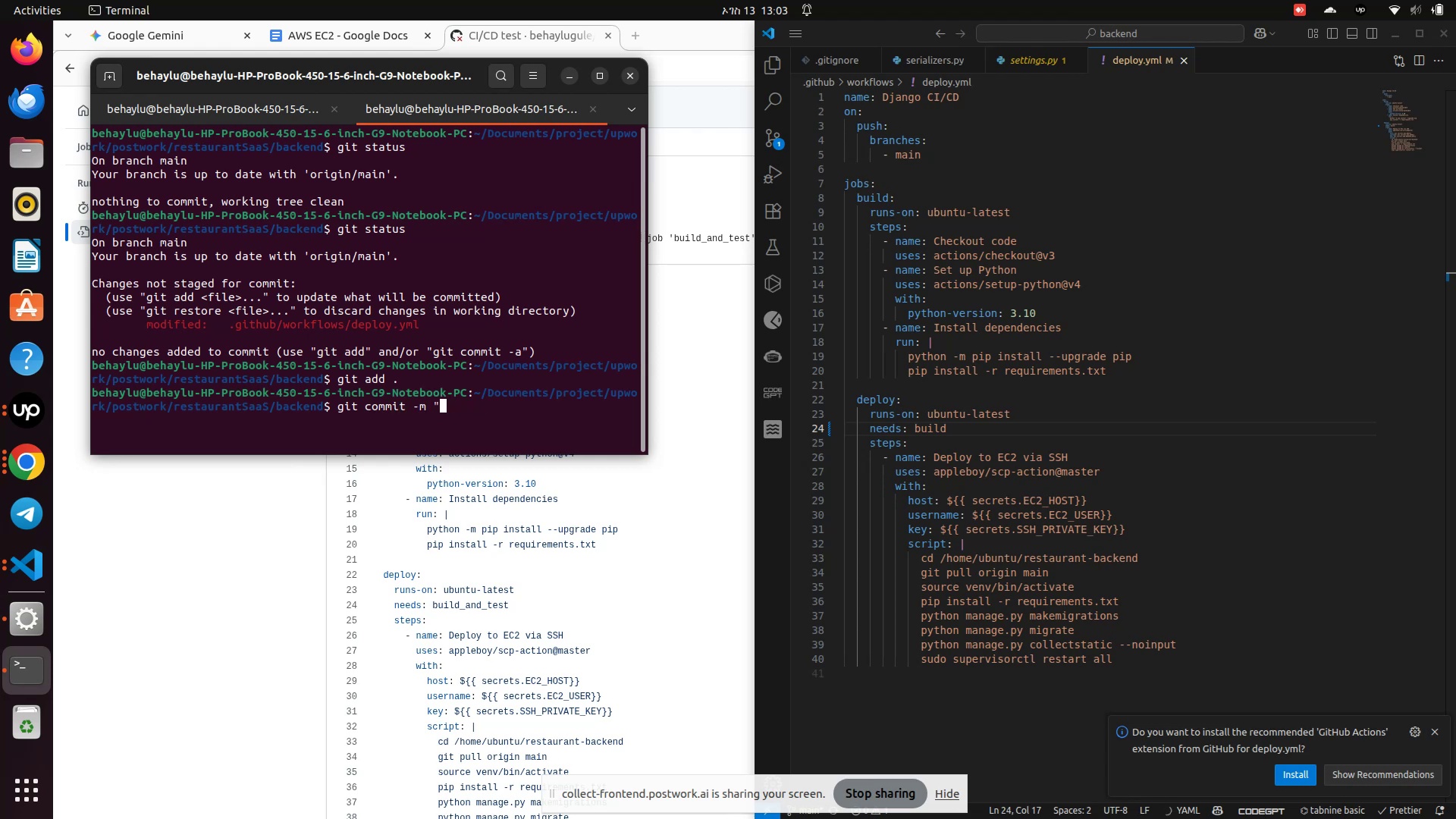 
type(CI CD Test")
 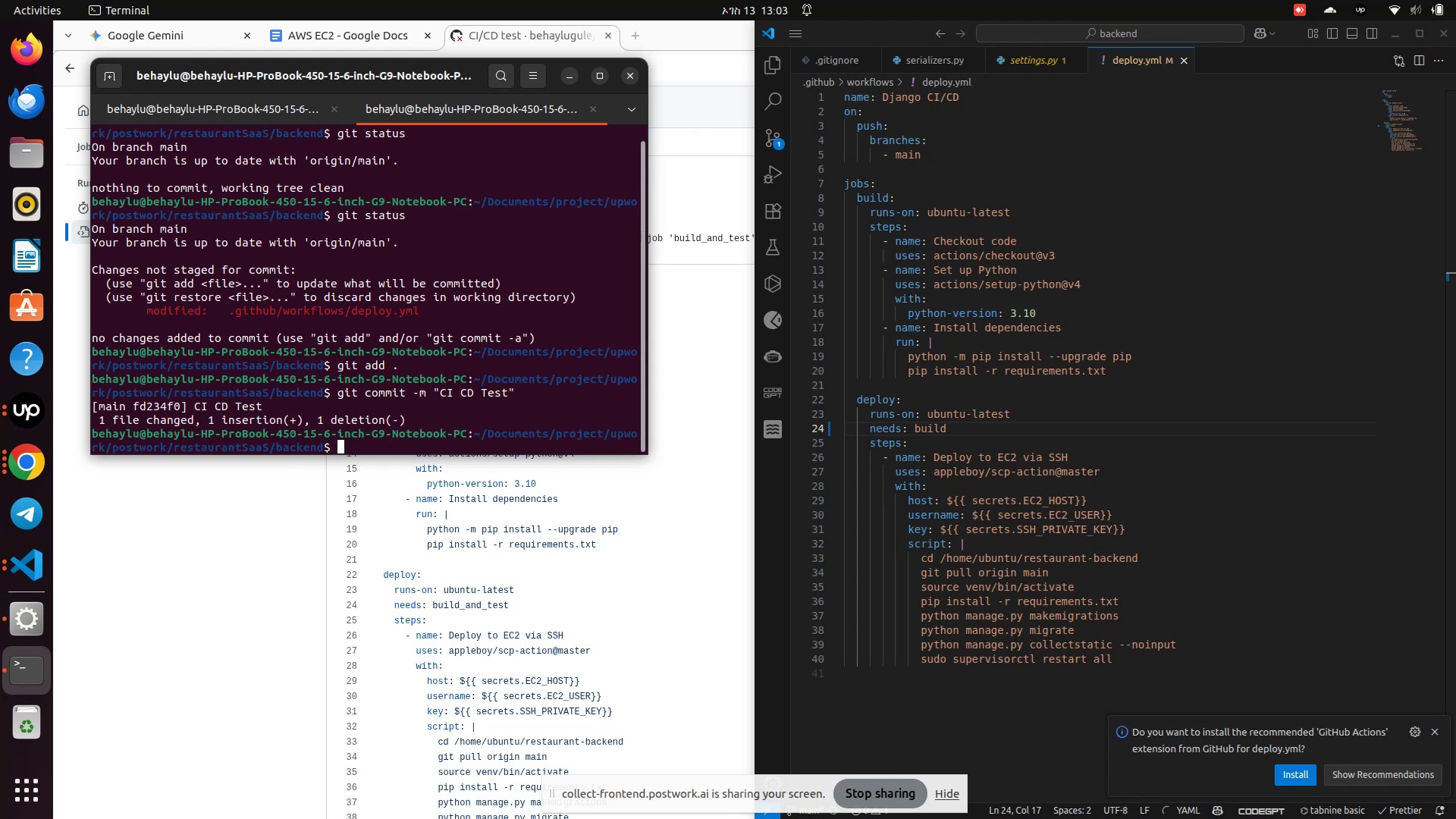 
 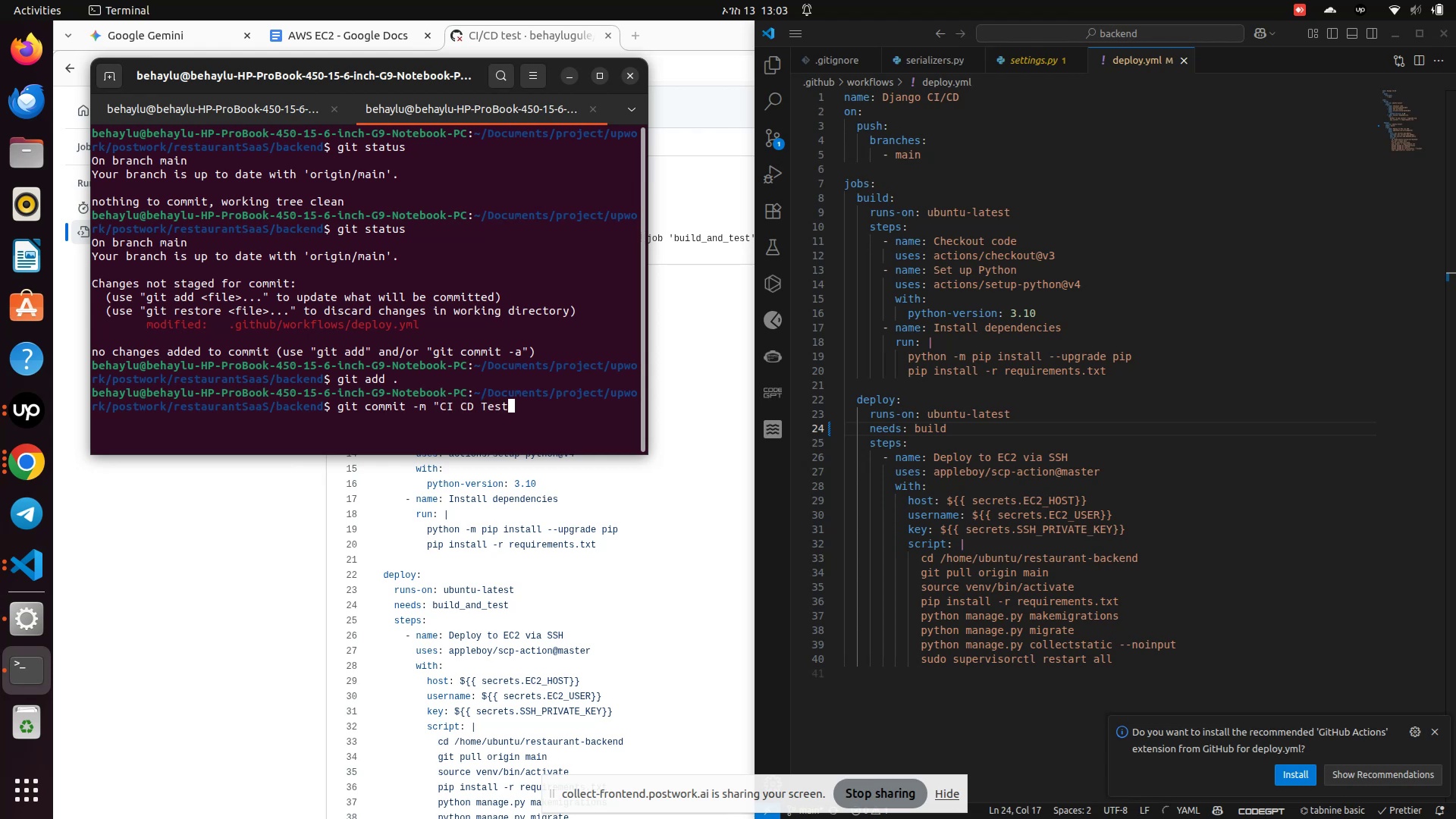 
key(Enter)
 